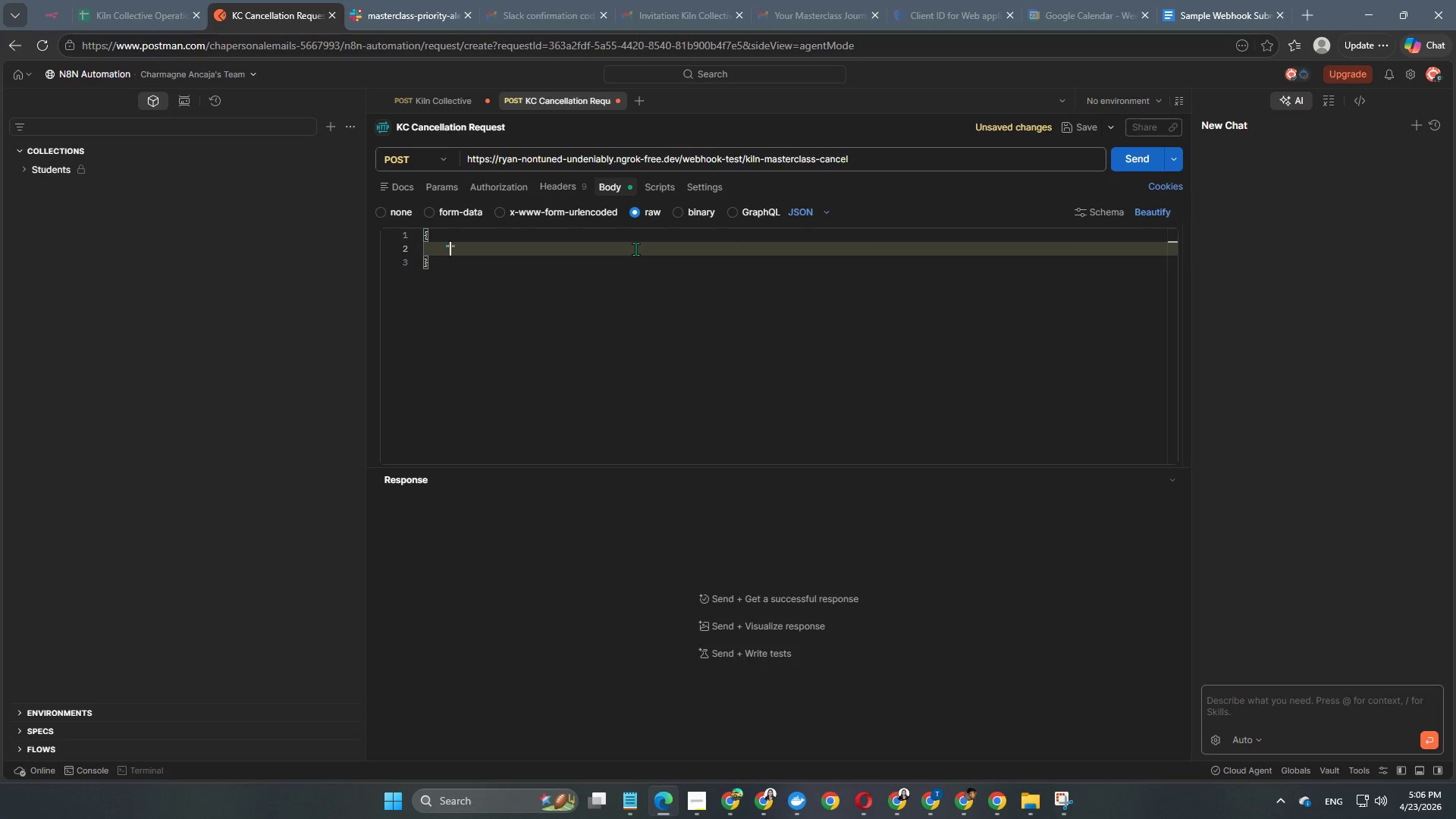 
key(Shift+Quote)
 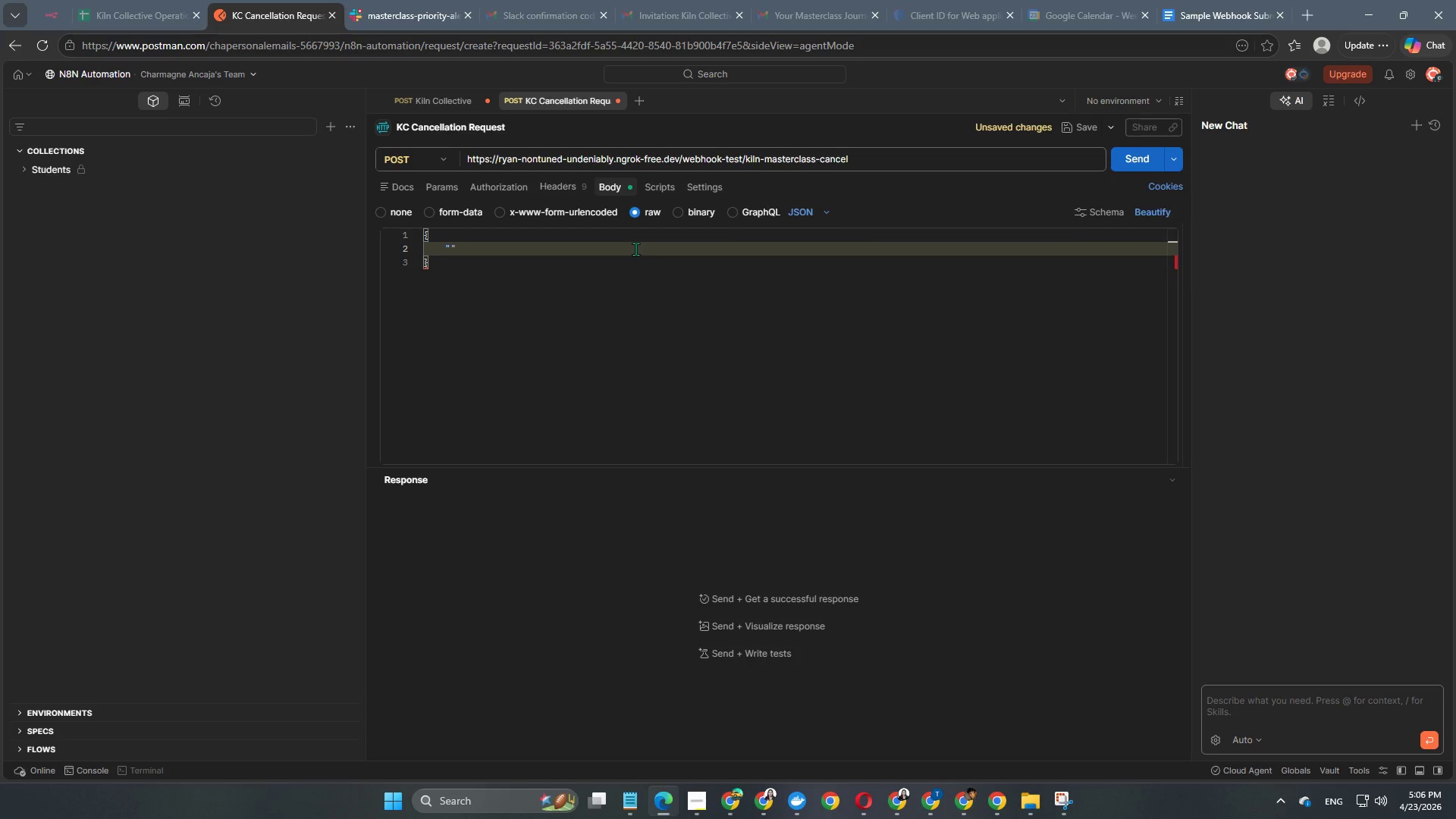 
type(fullName)
 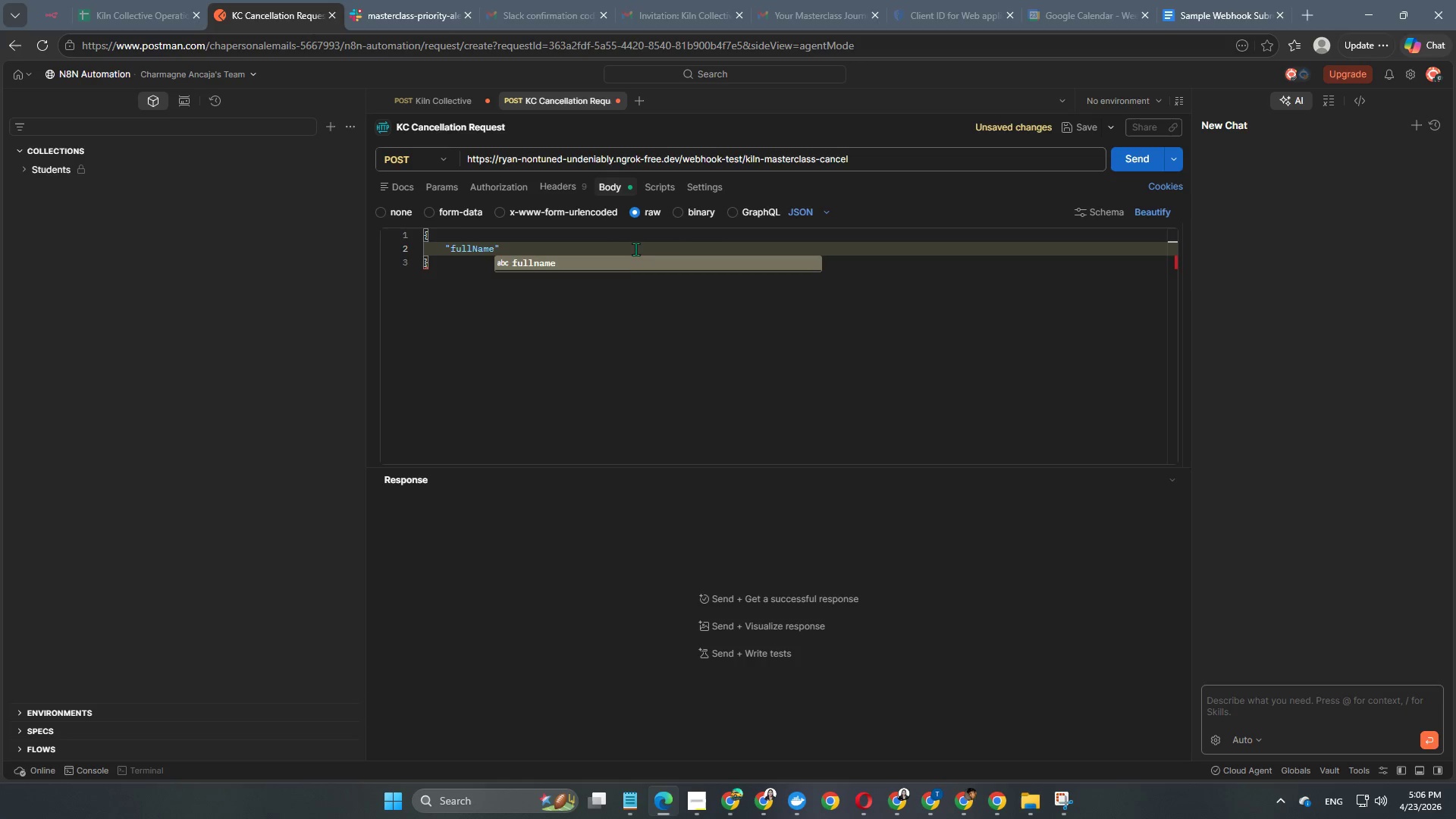 
key(Enter)
 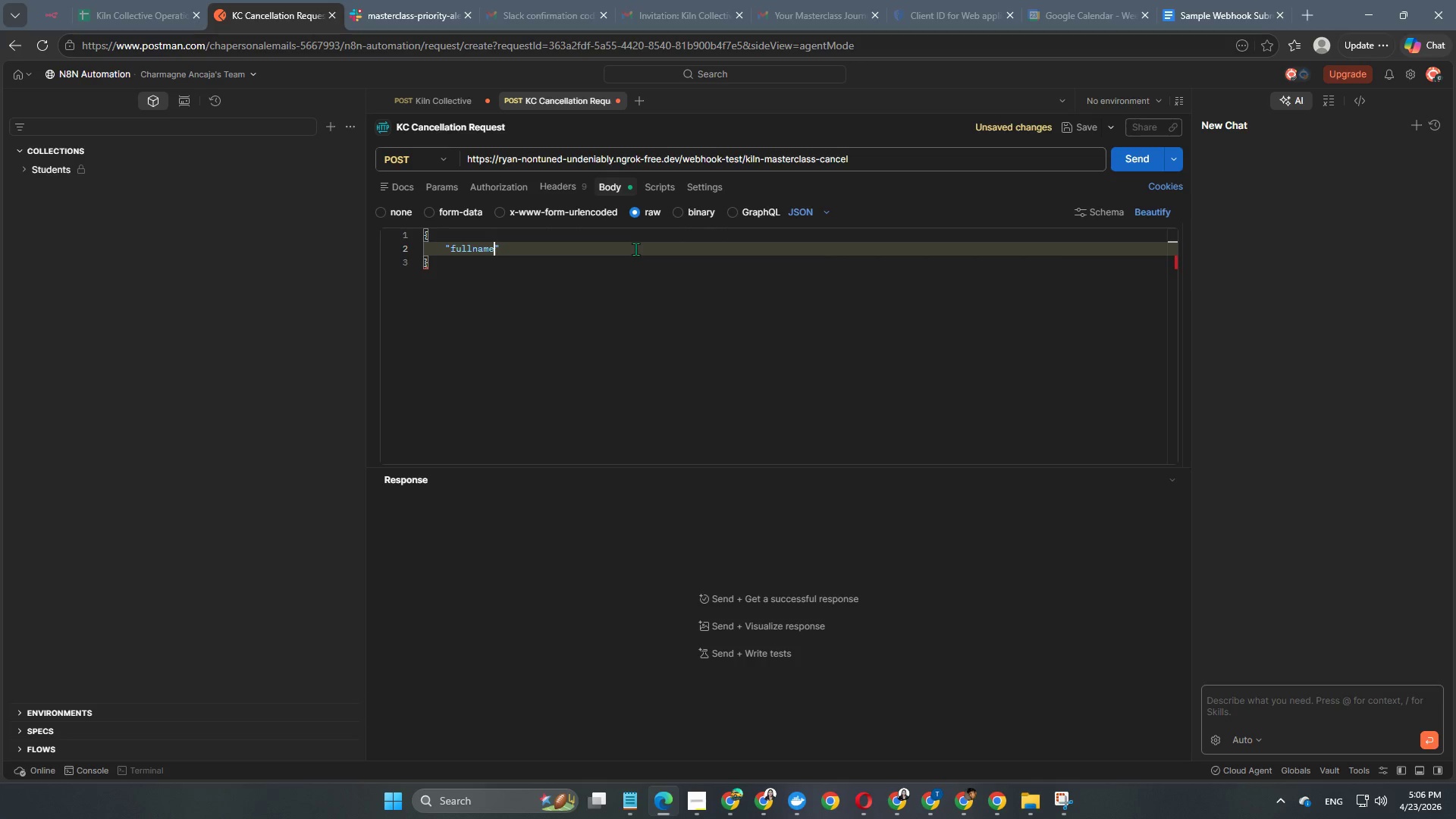 
key(Backspace)
key(Backspace)
key(Backspace)
key(Backspace)
type(Name)
 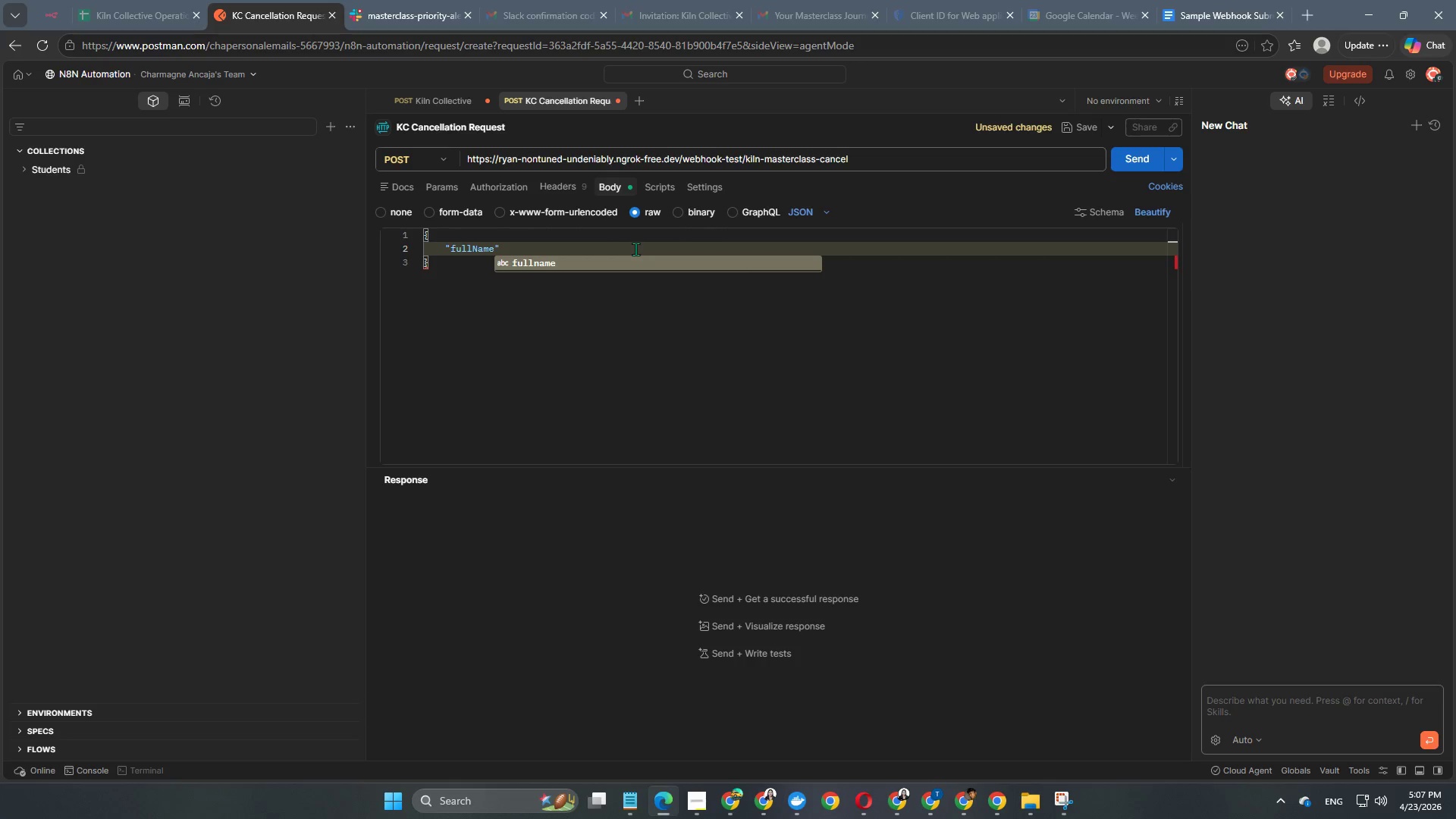 
key(ArrowRight)
 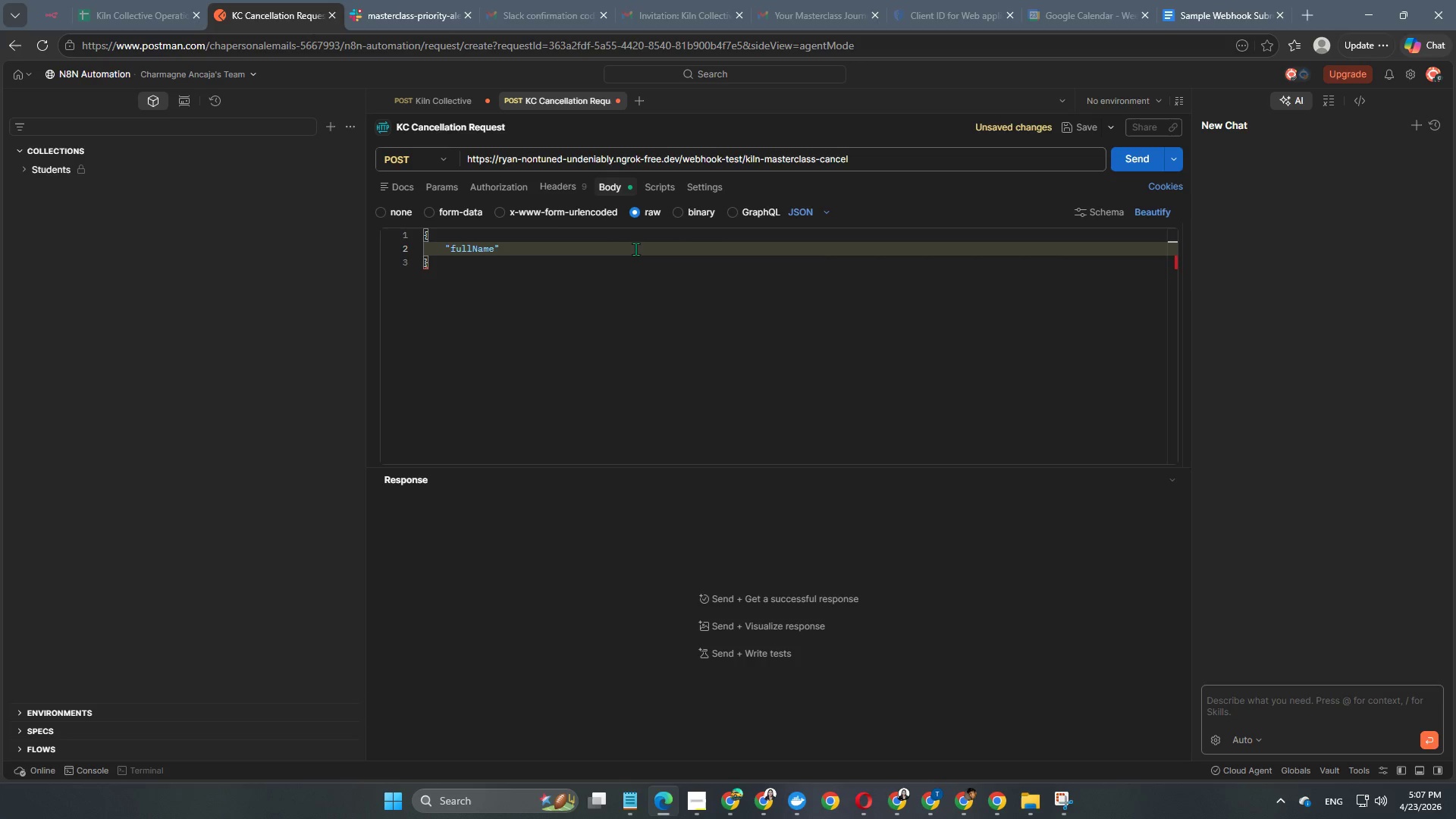 
type(;)
key(Backspace)
type(: "Daniel Reed)
 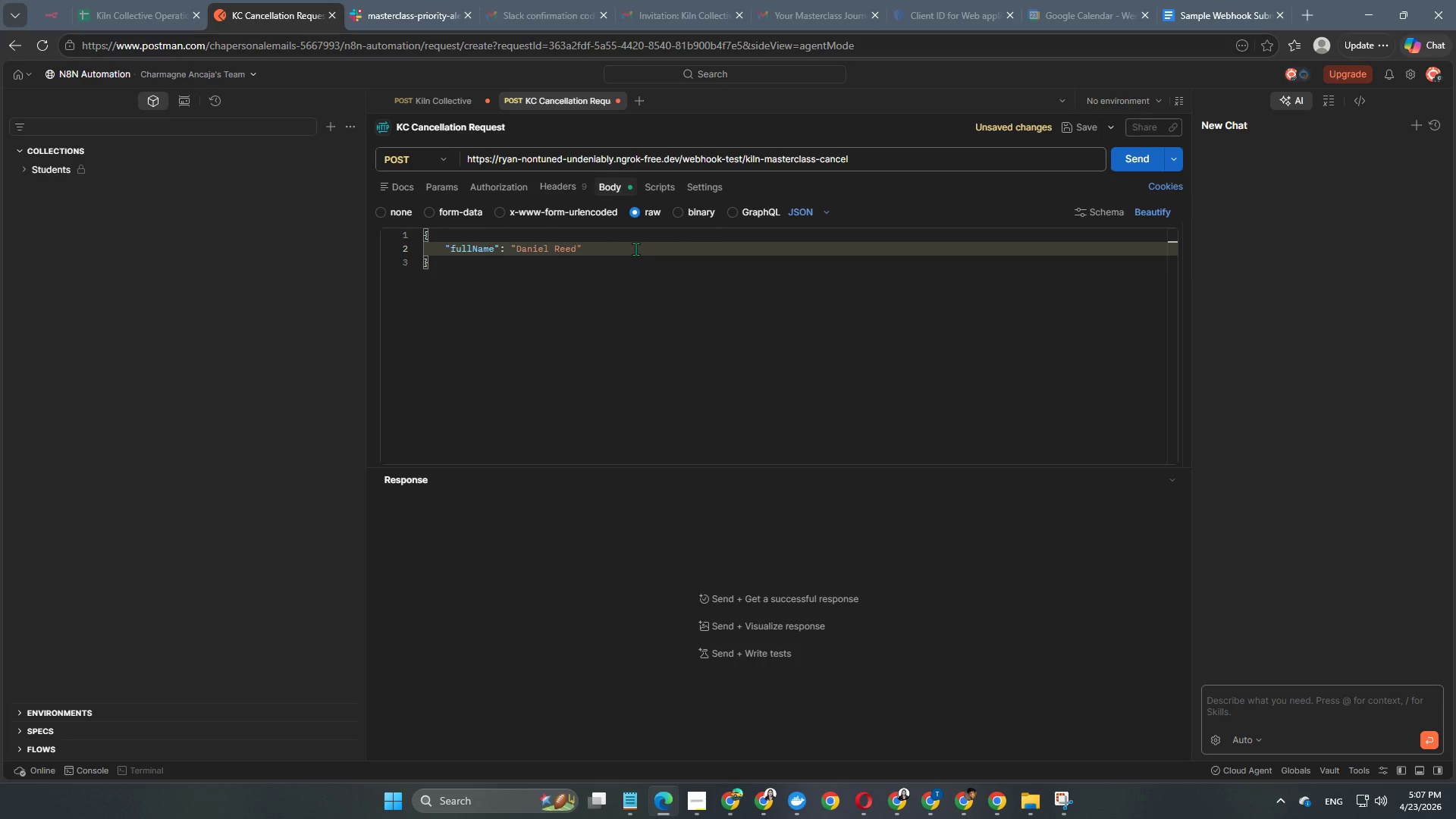 
key(ArrowRight)
 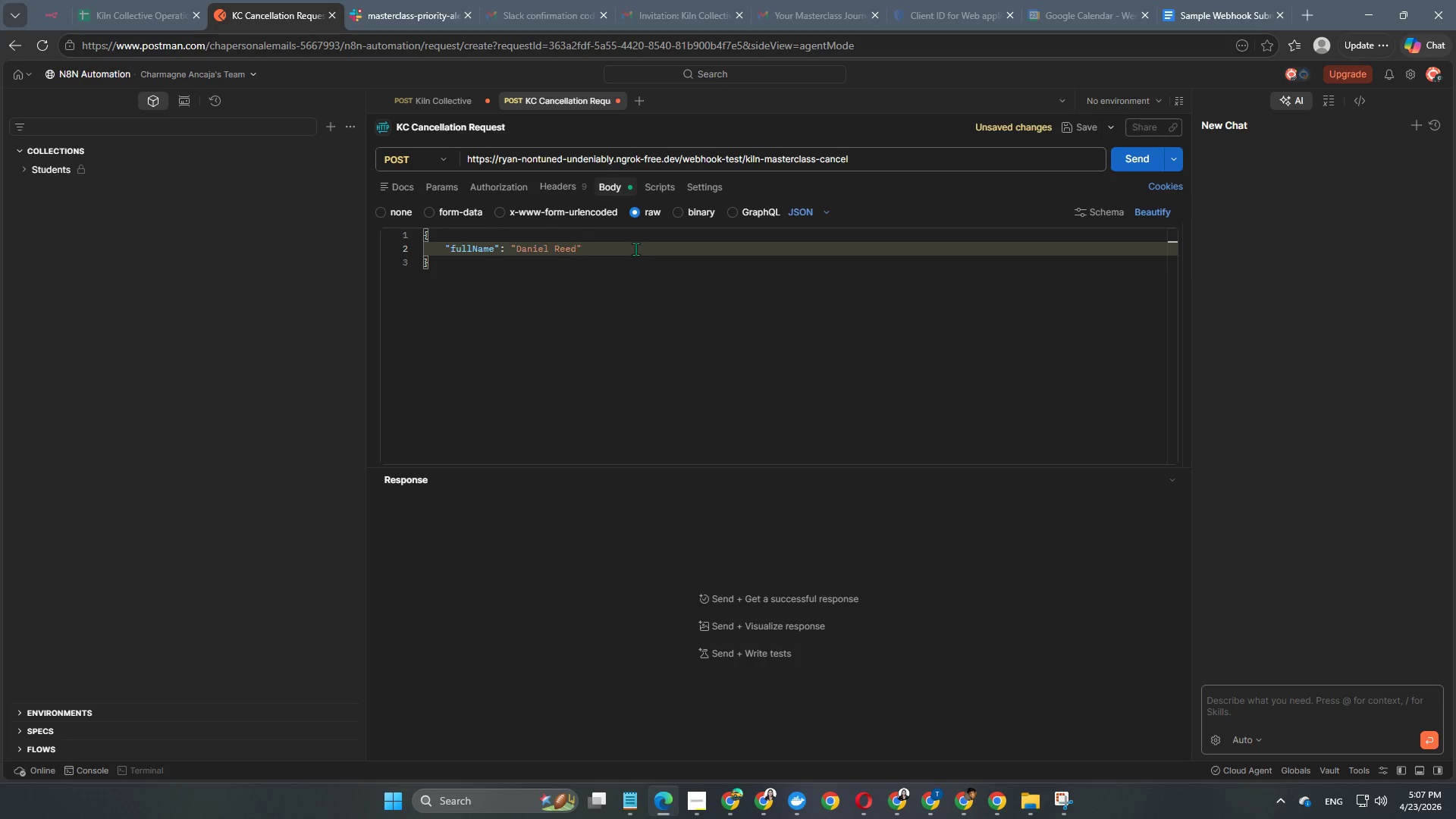 
key(Comma)
 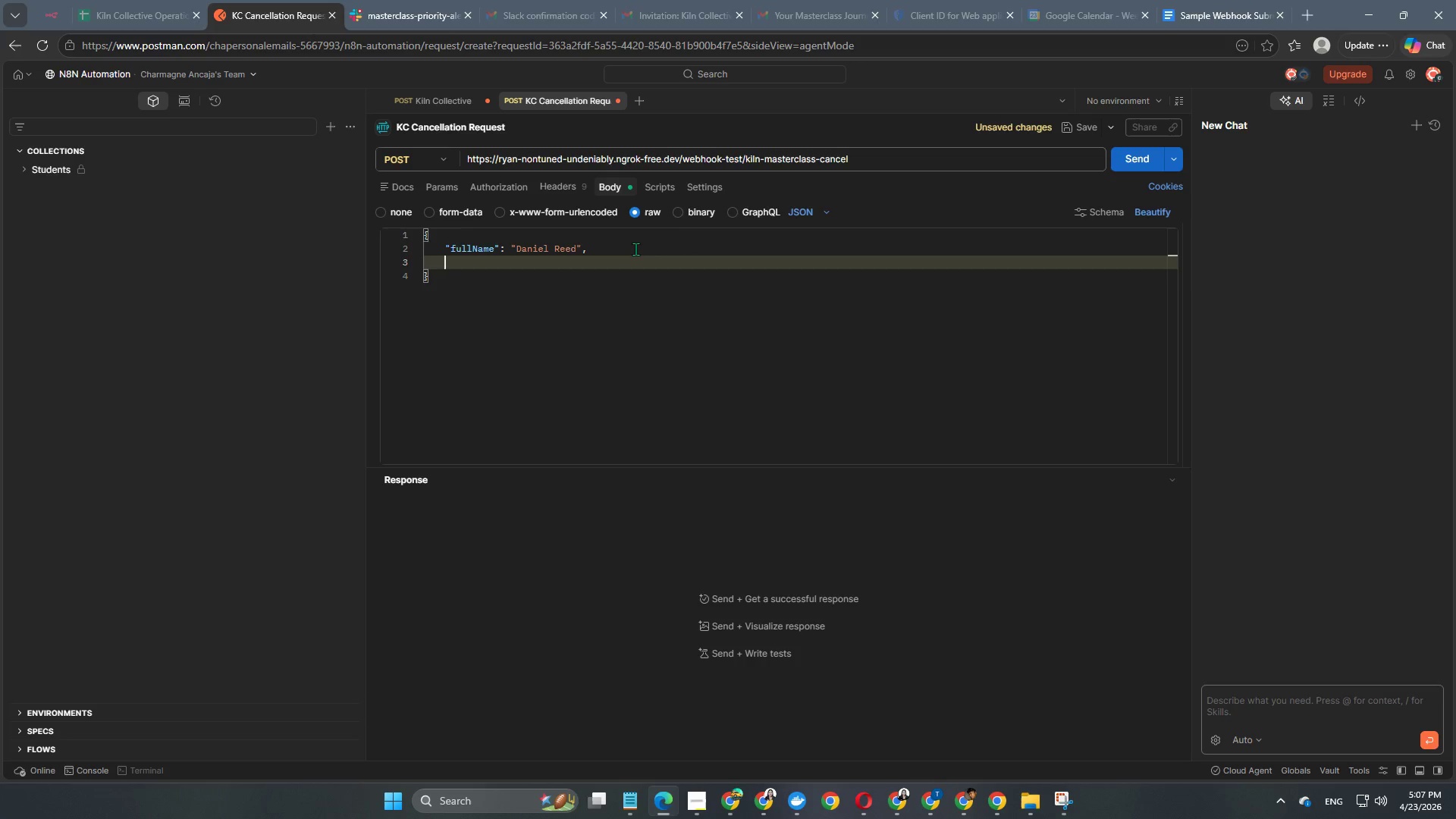 
key(Enter)
 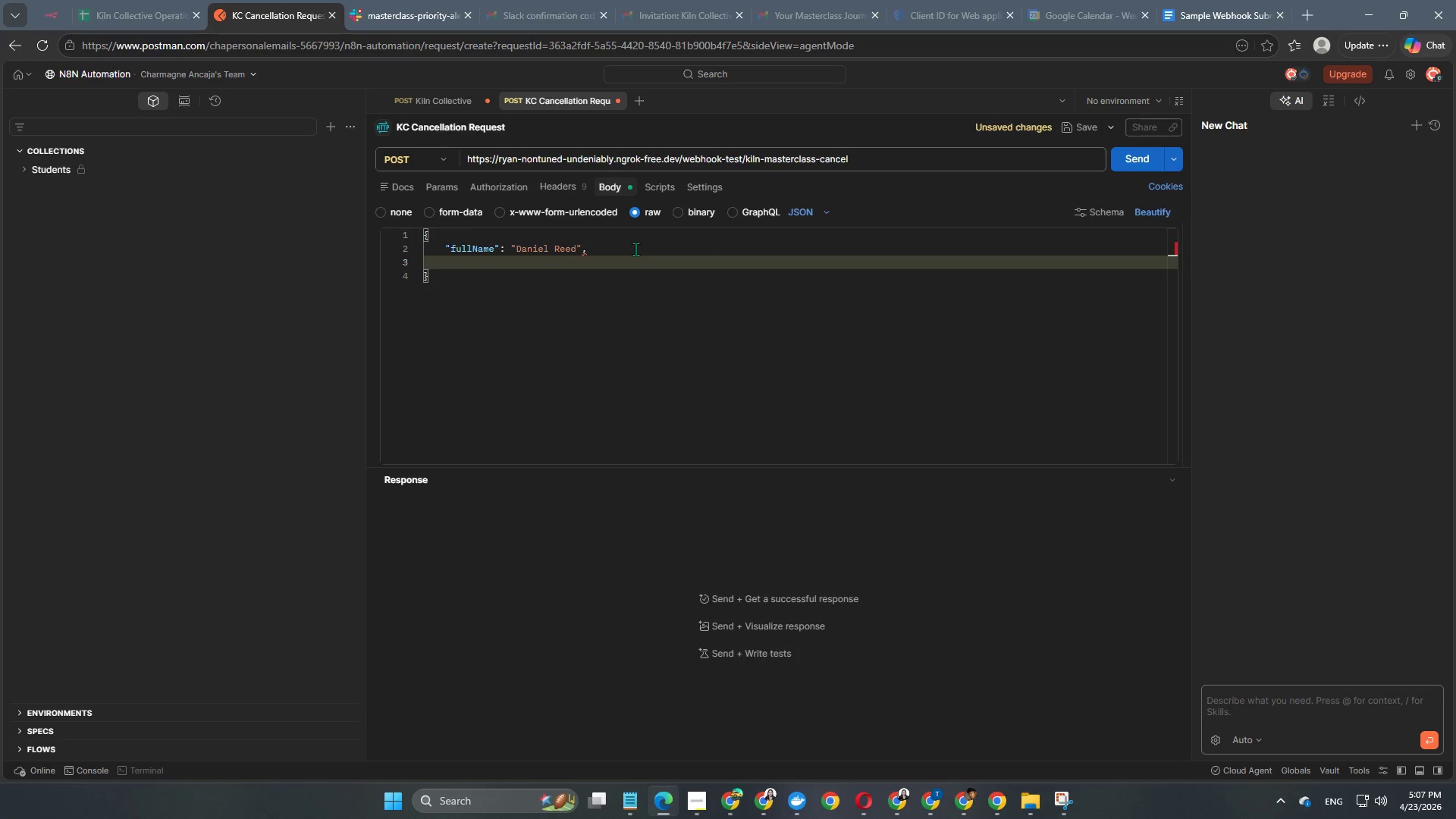 
type("email)
 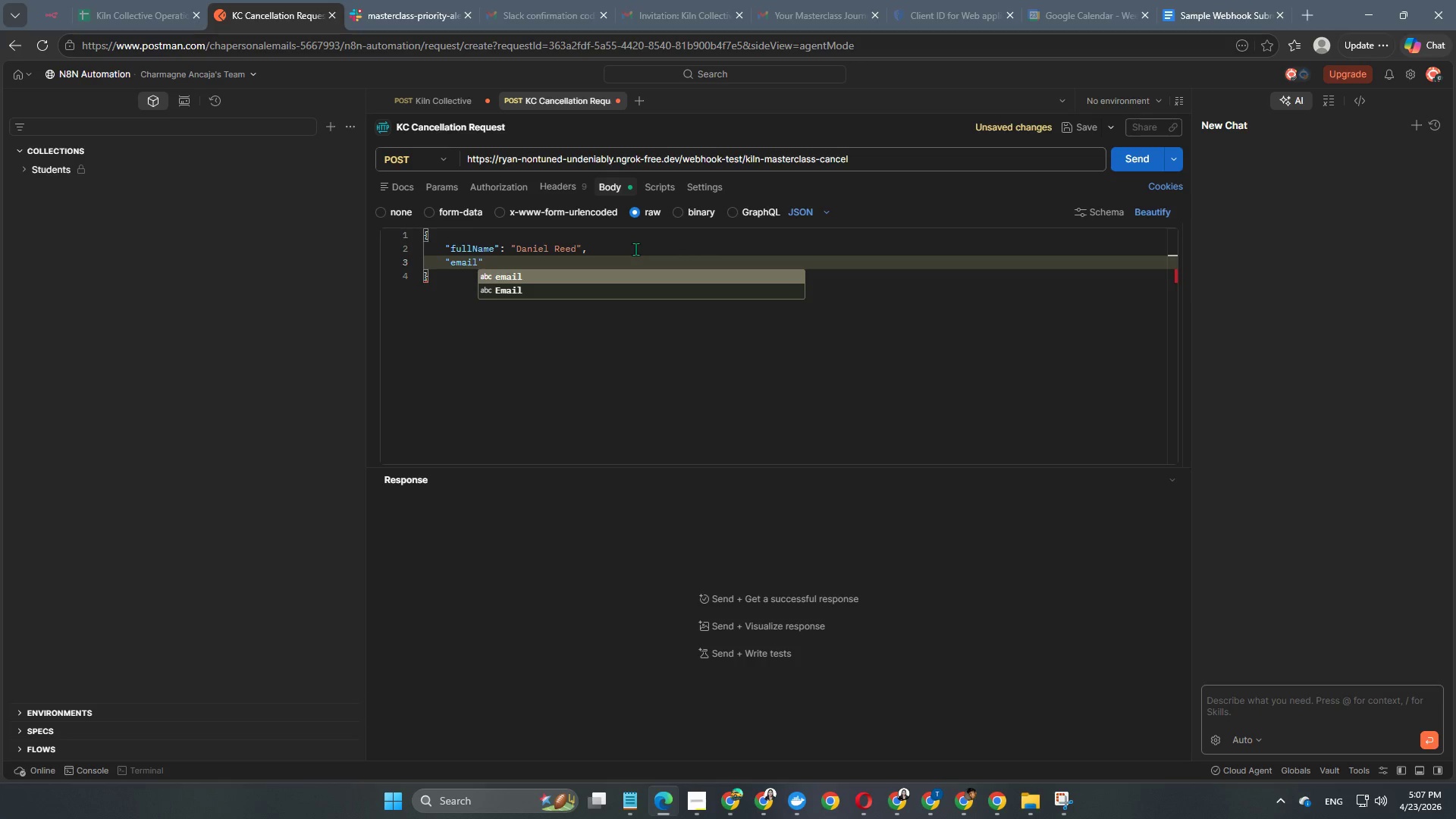 
key(ArrowRight)
 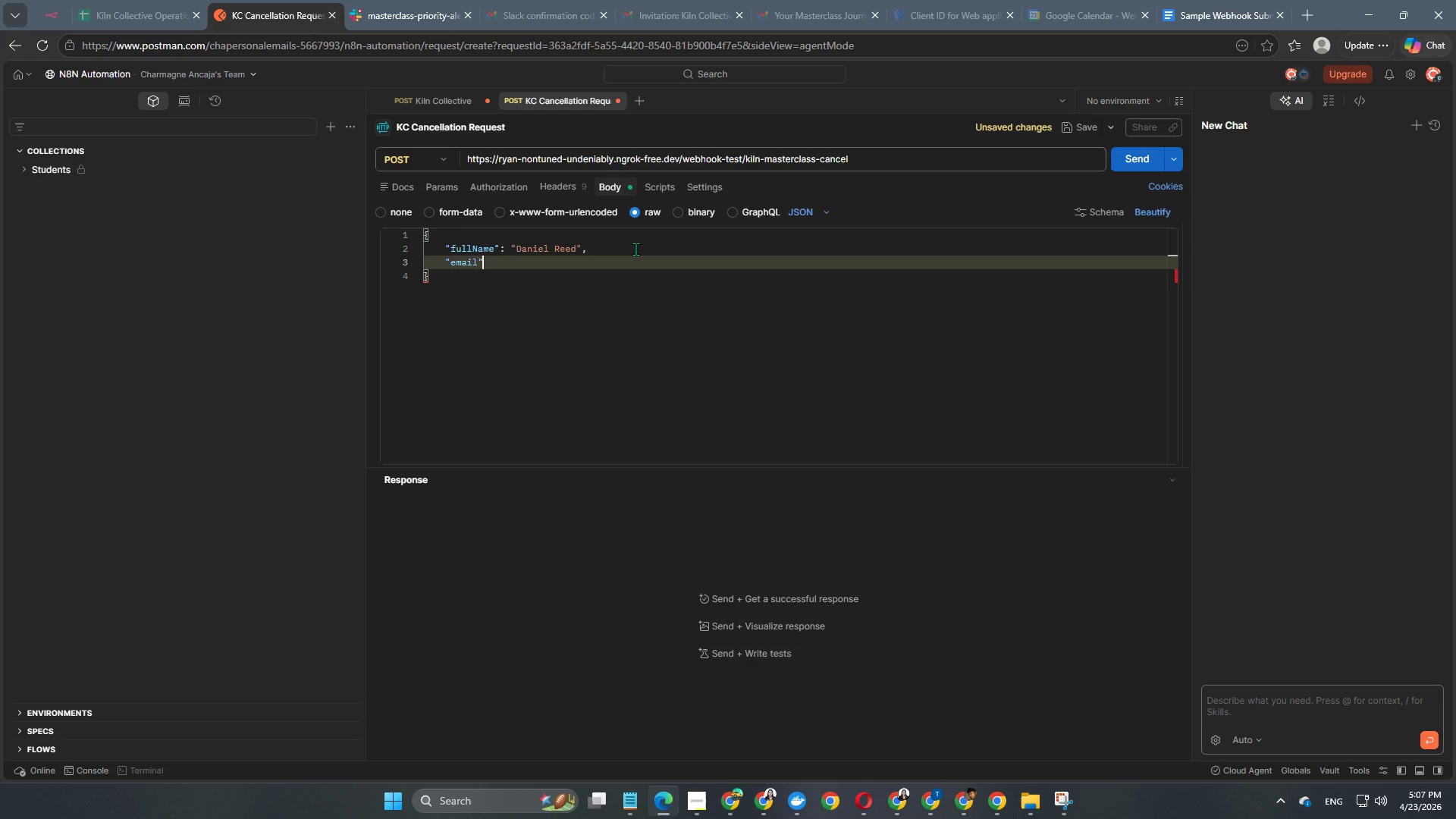 
type(: "daniel.reed@gma)
key(Backspace)
key(Backspace)
key(Backspace)
key(Backspace)
type(@gmail.com)
 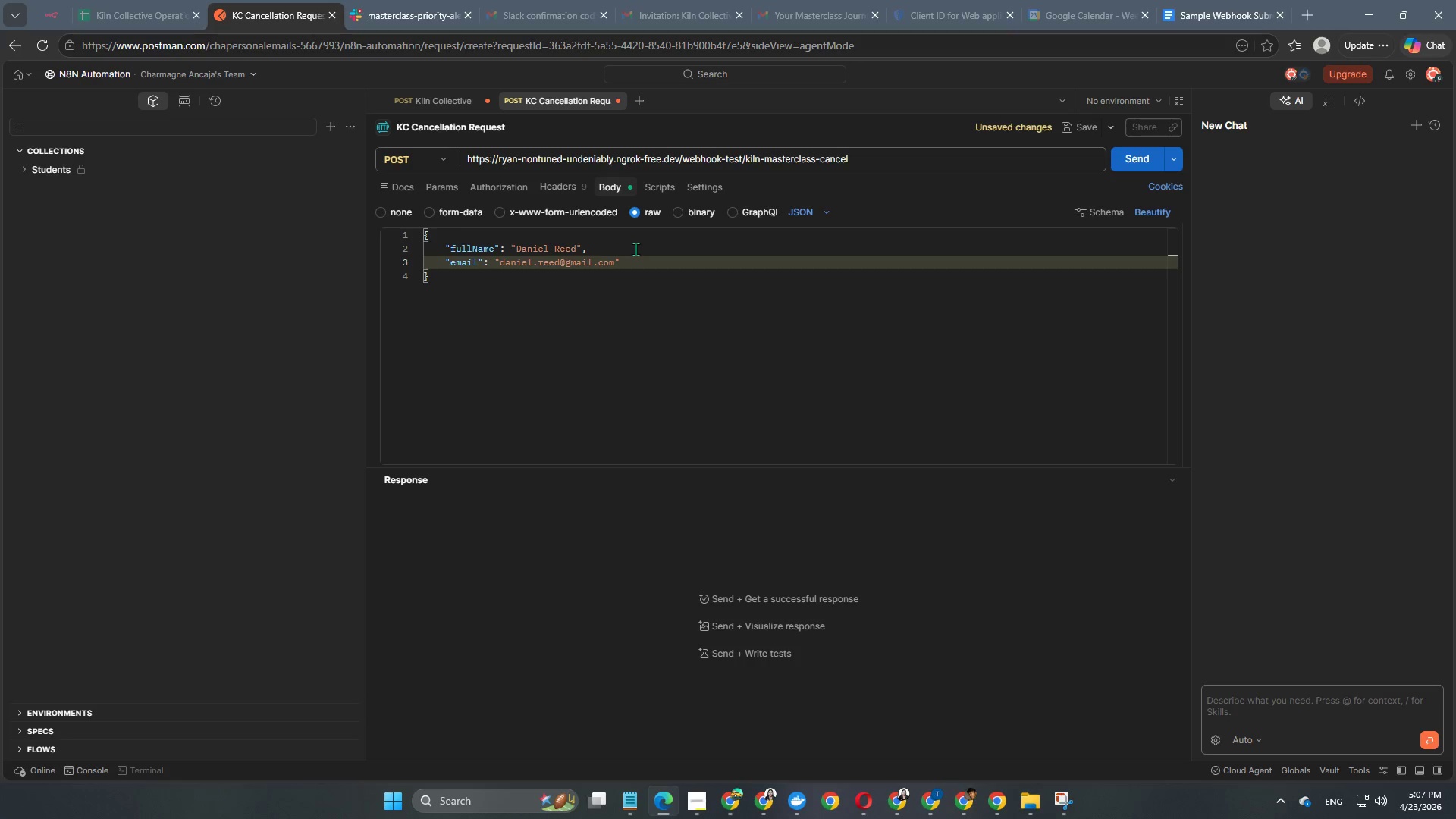 
key(ArrowRight)
 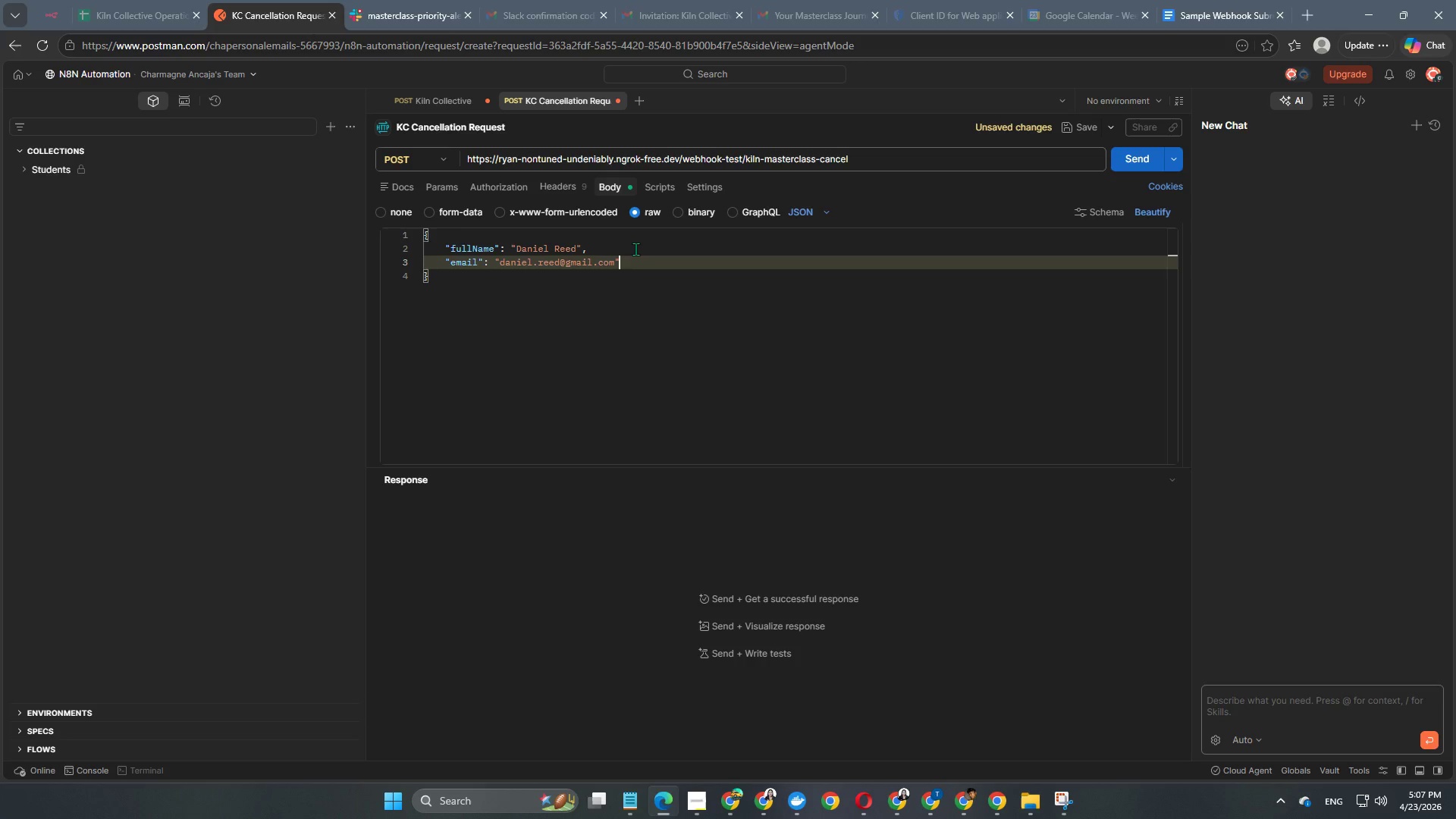 
key(Comma)
 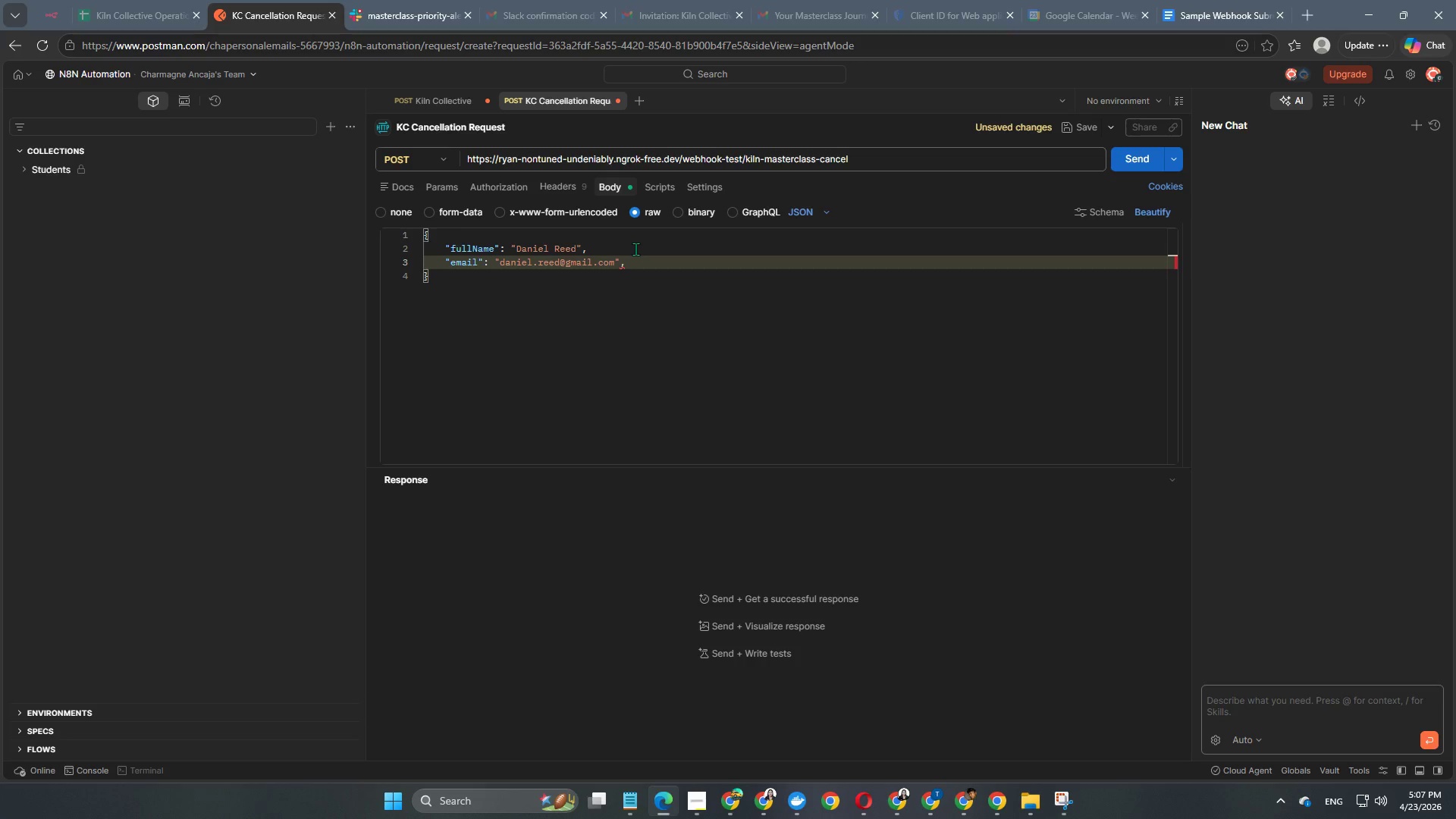 
key(Enter)
 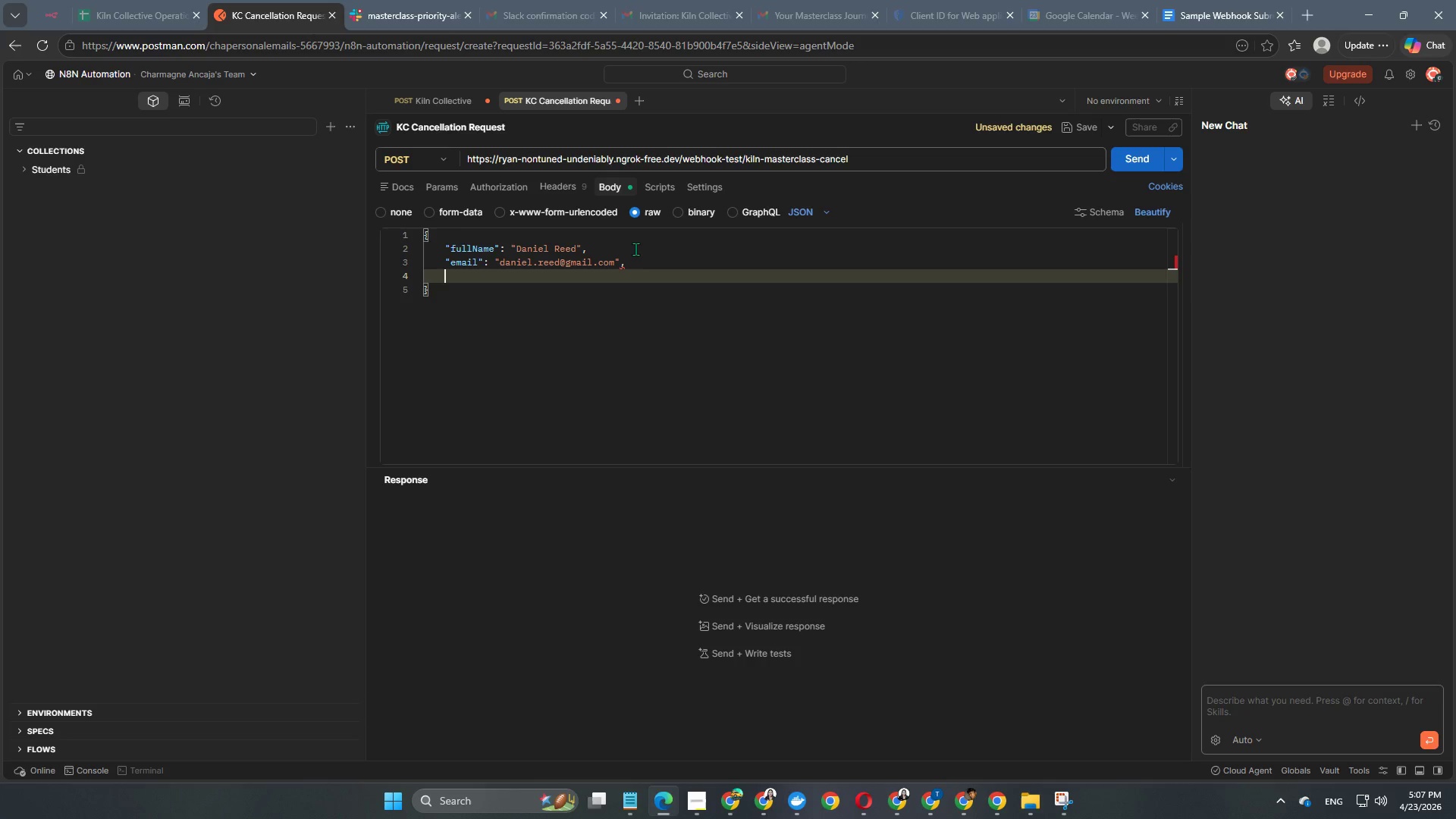 
type("programType)
 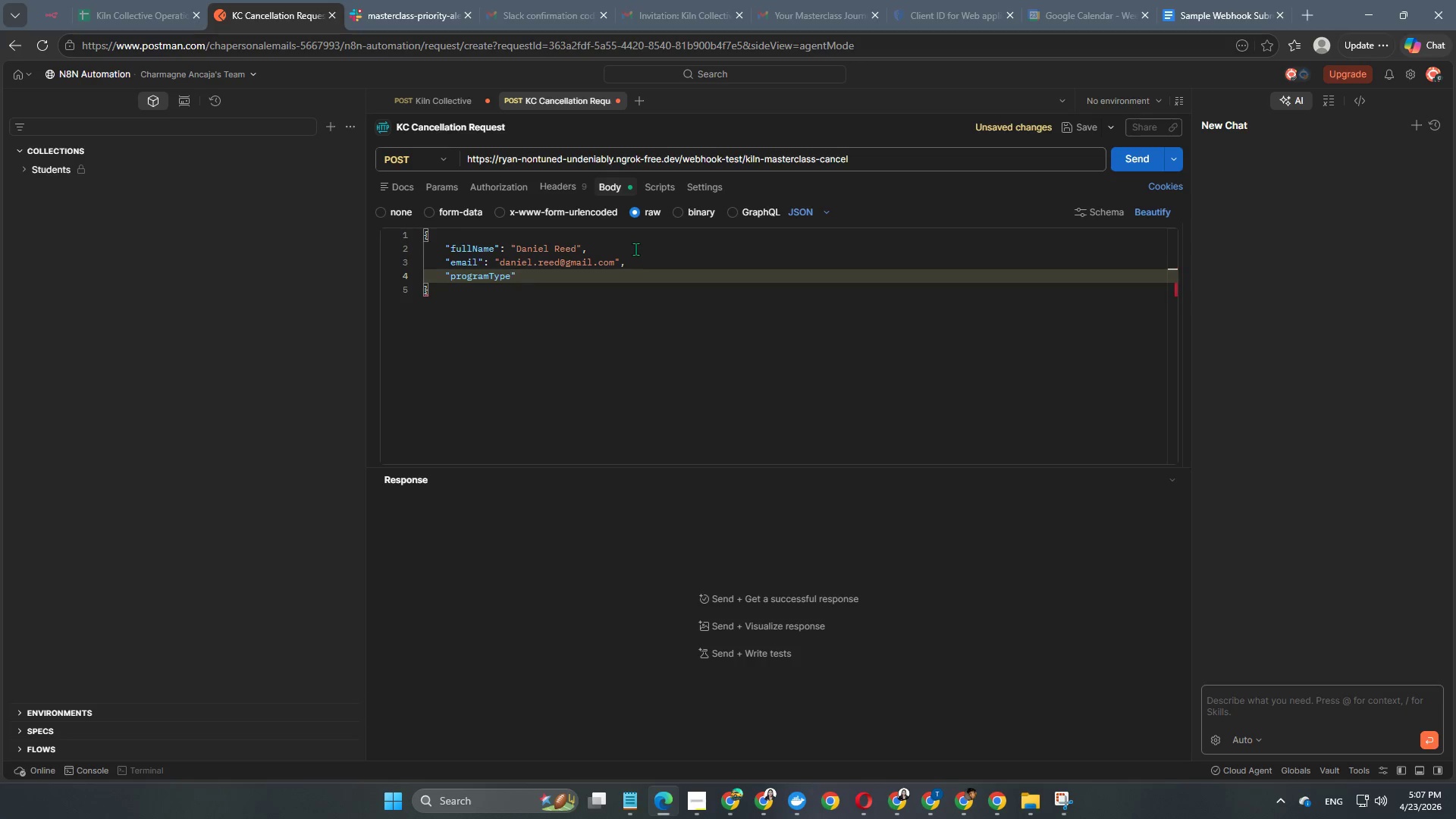 
key(ArrowRight)
 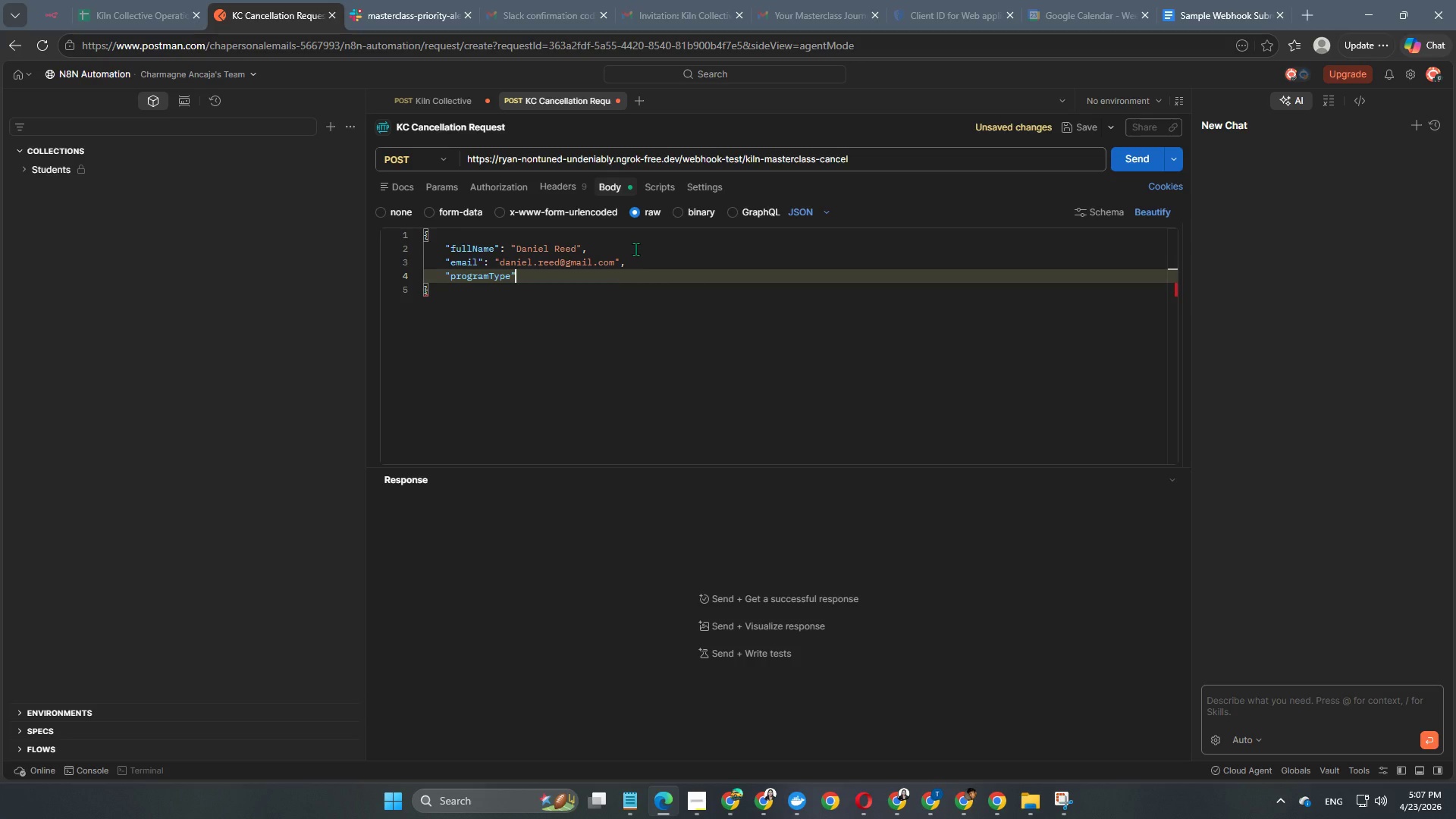 
type(: "Masterclass)
 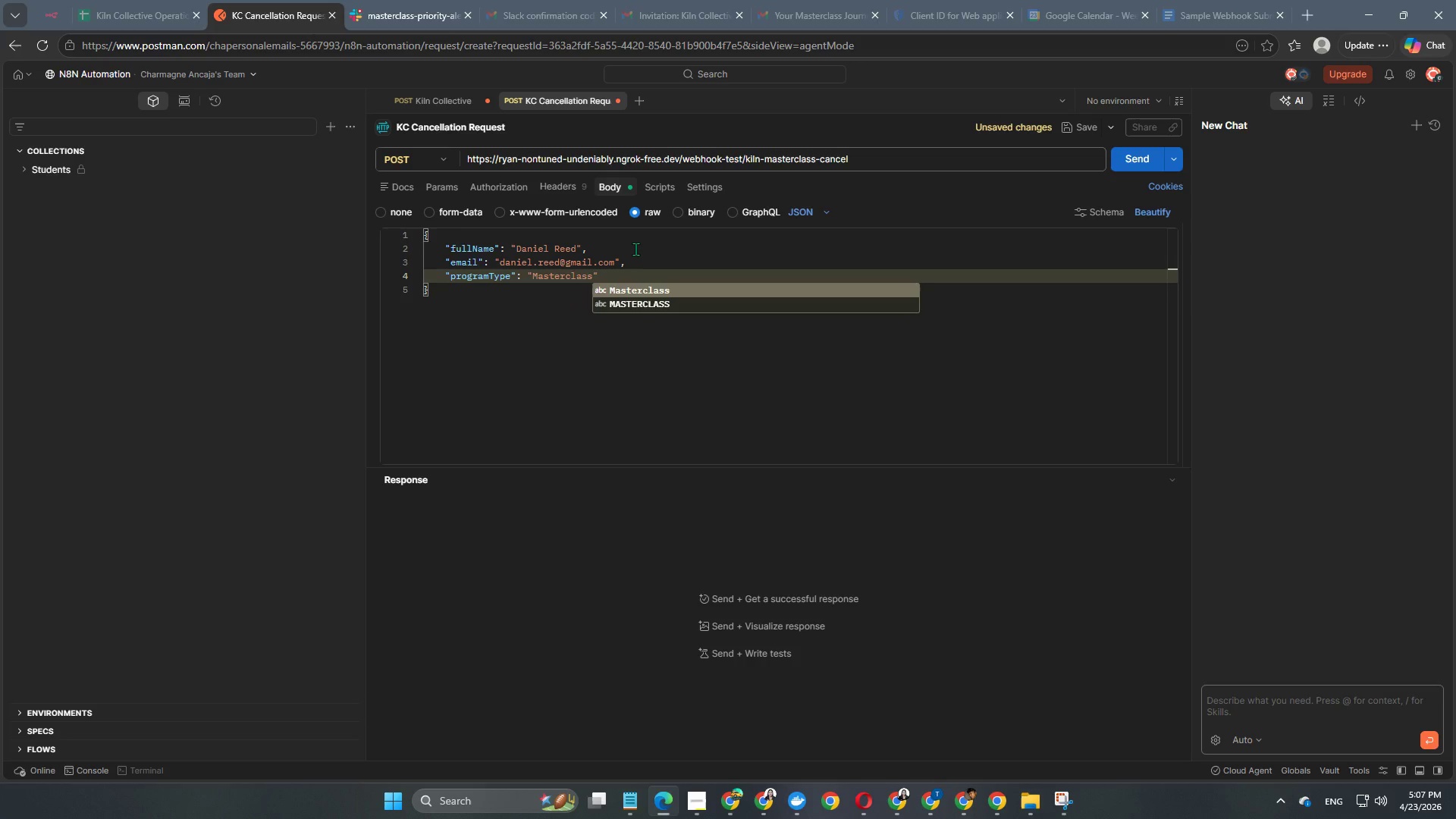 
key(ArrowRight)
 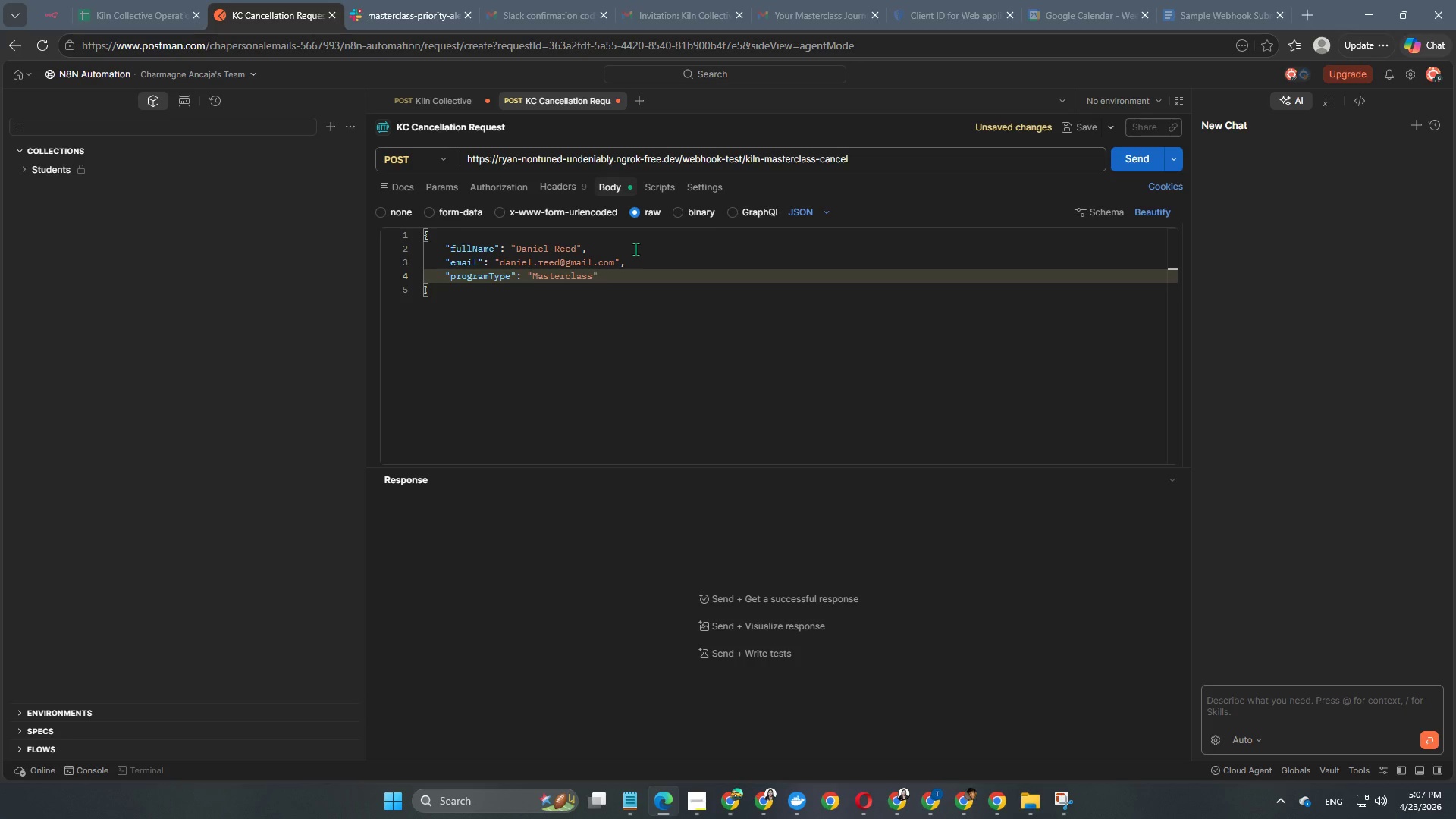 
key(Comma)
 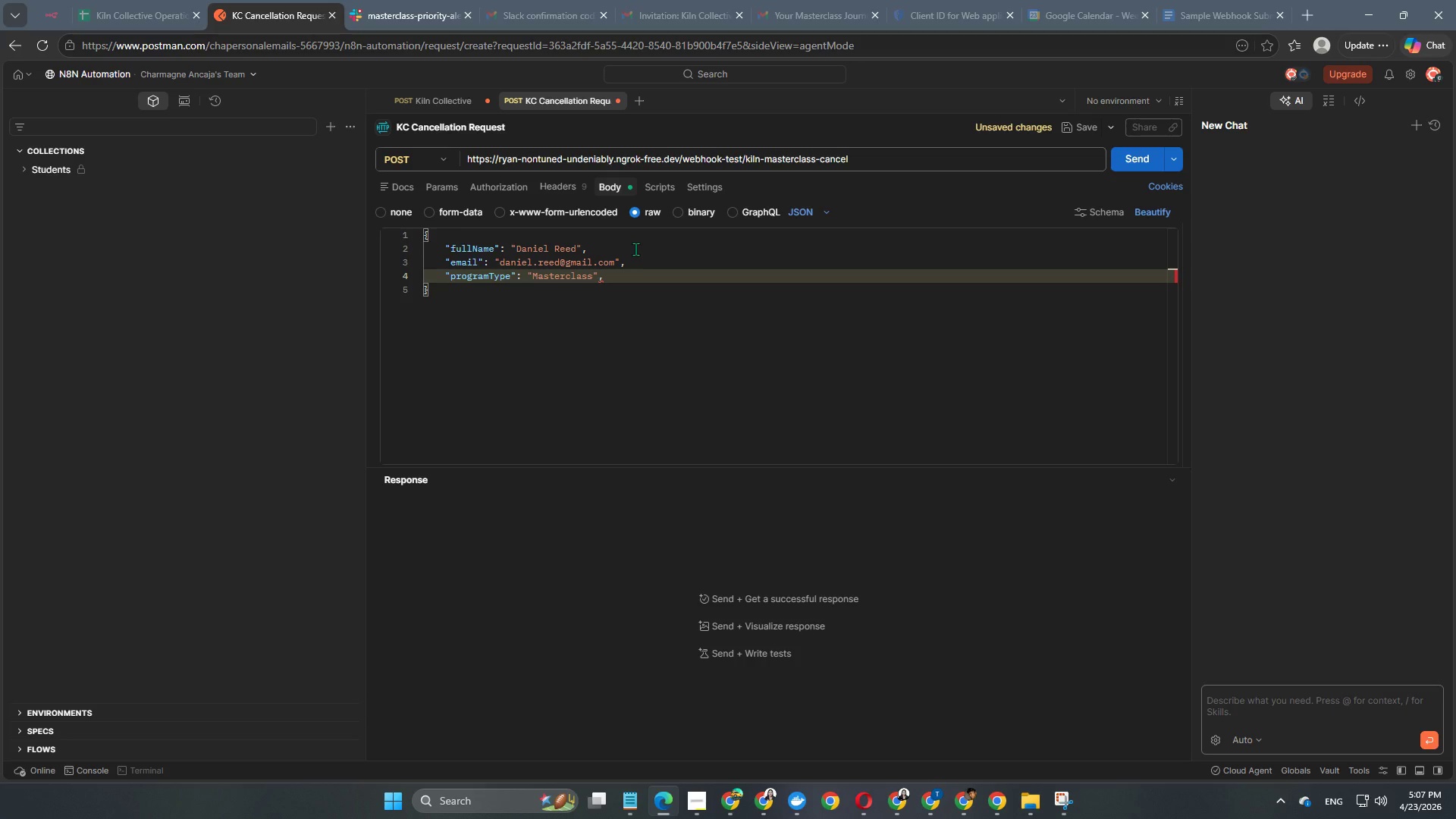 
key(Enter)
 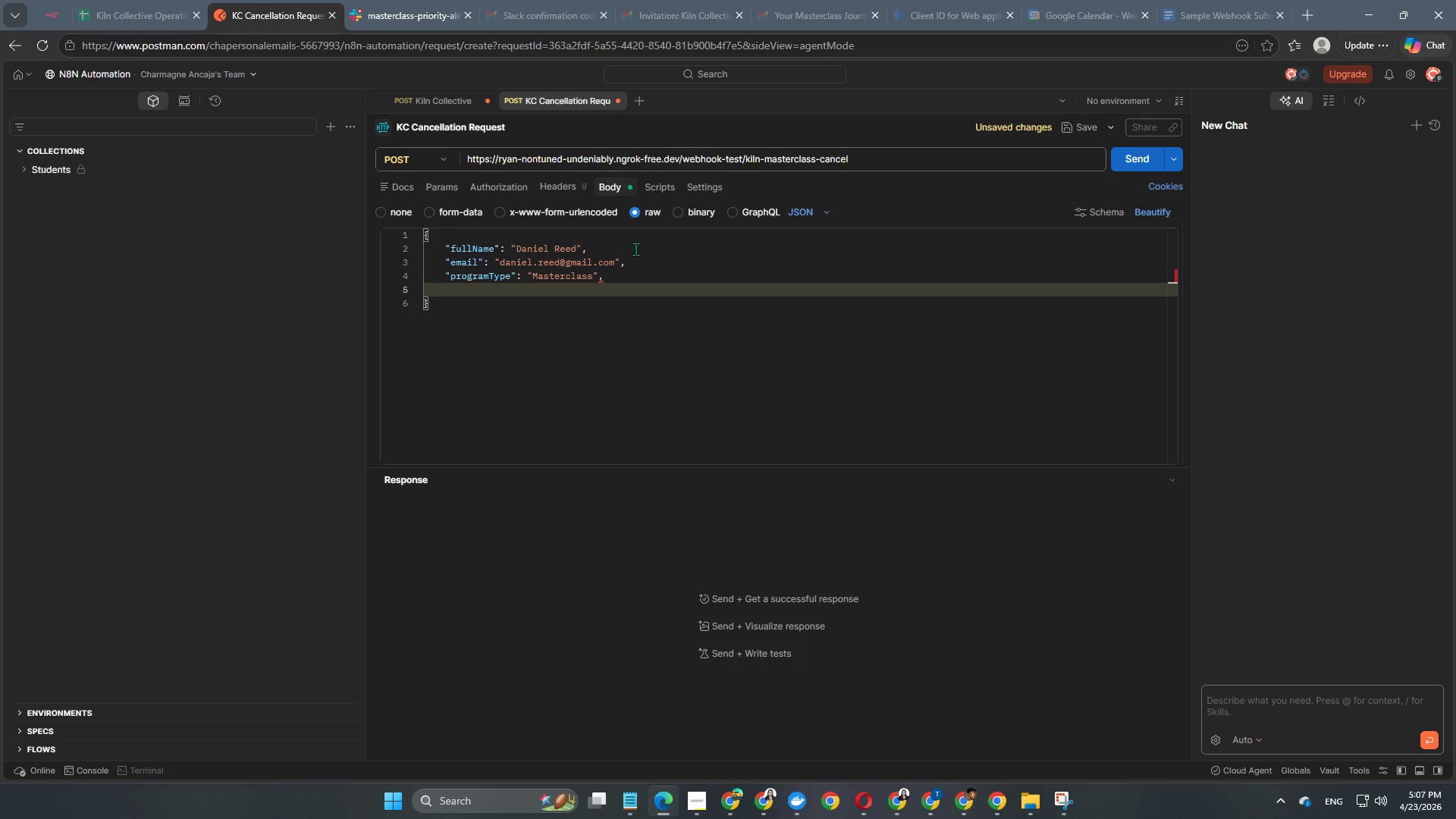 
type("reason)
 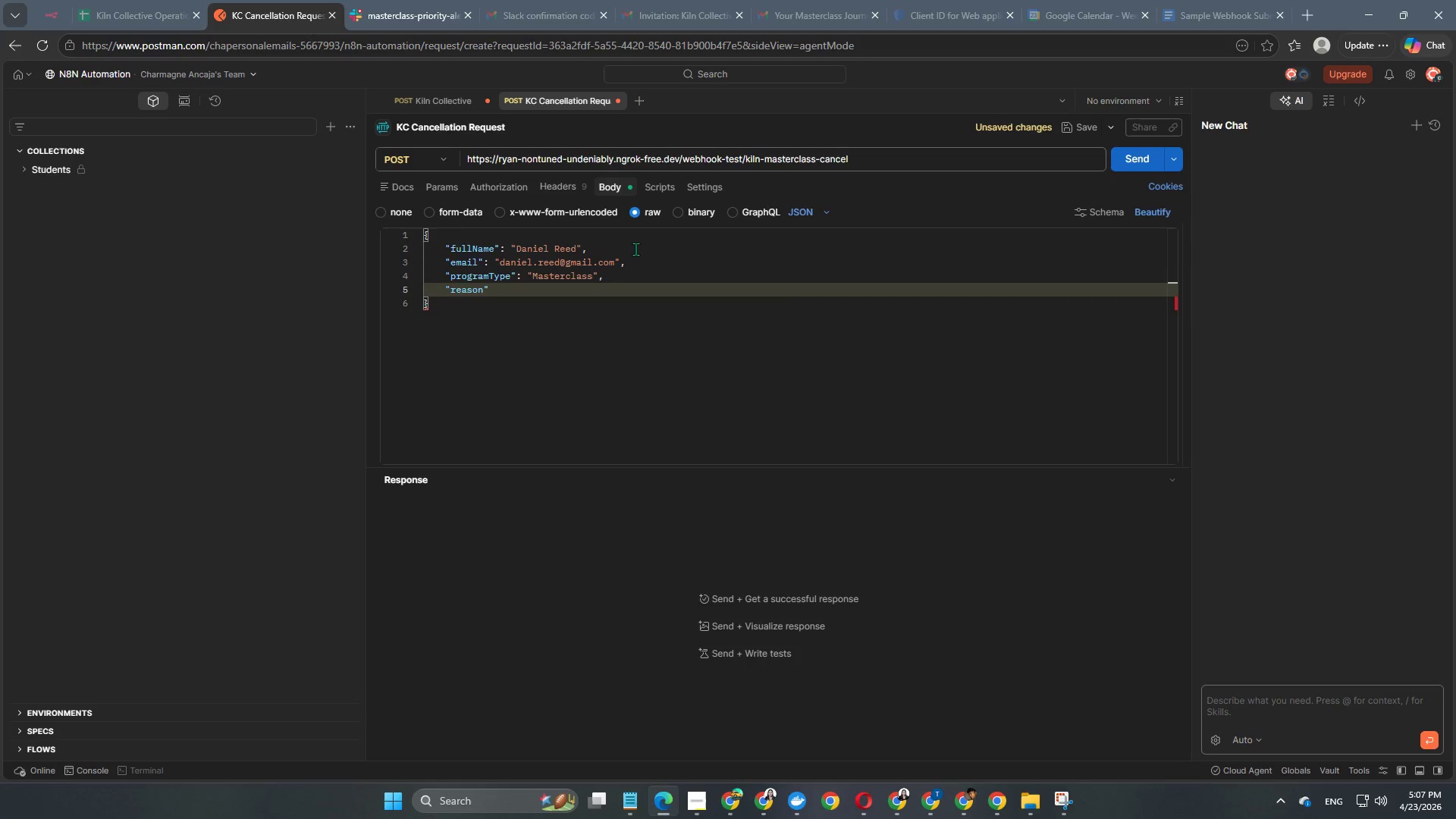 
key(ArrowRight)
 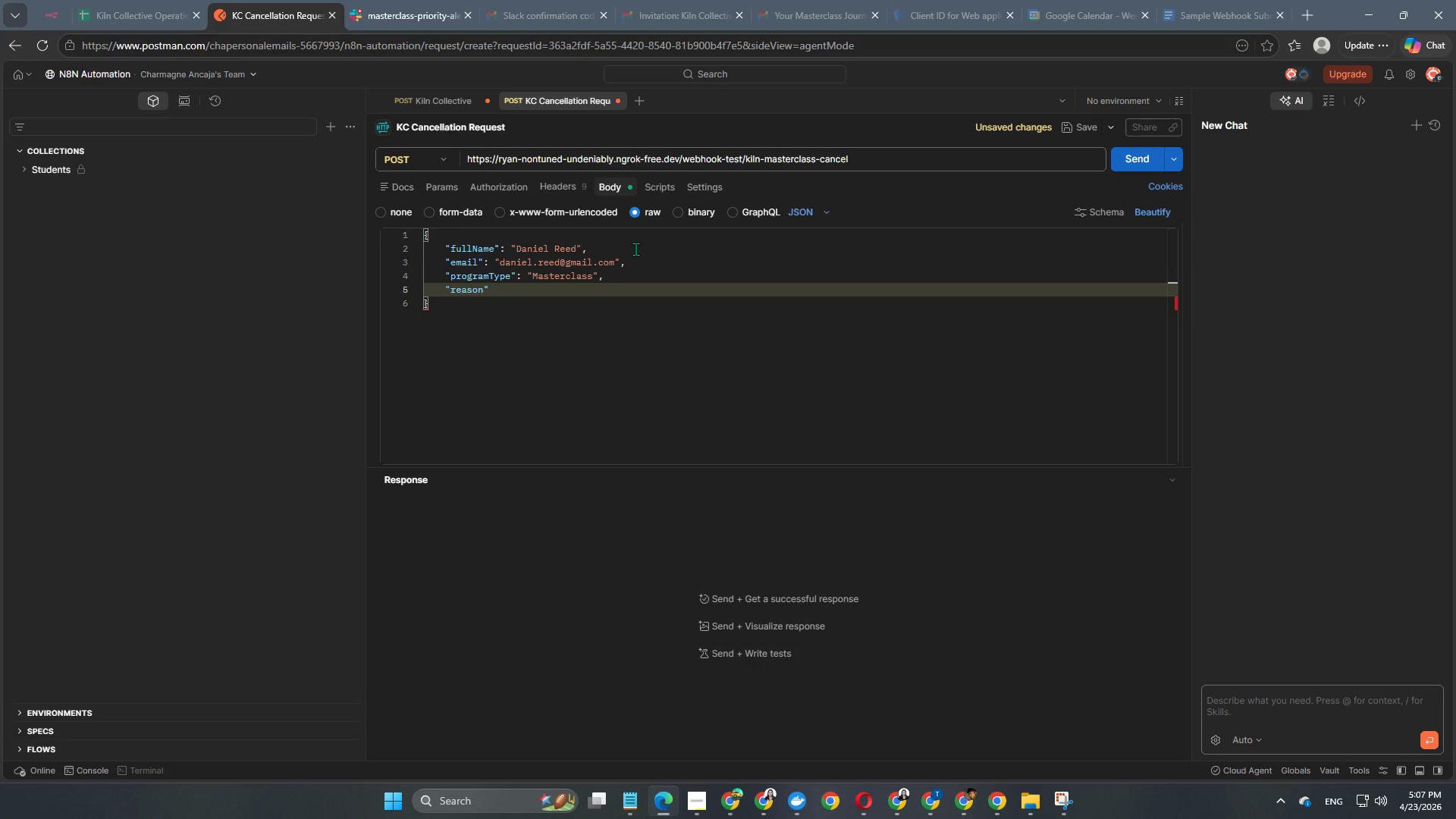 
type(: "Schedule Conflict)
 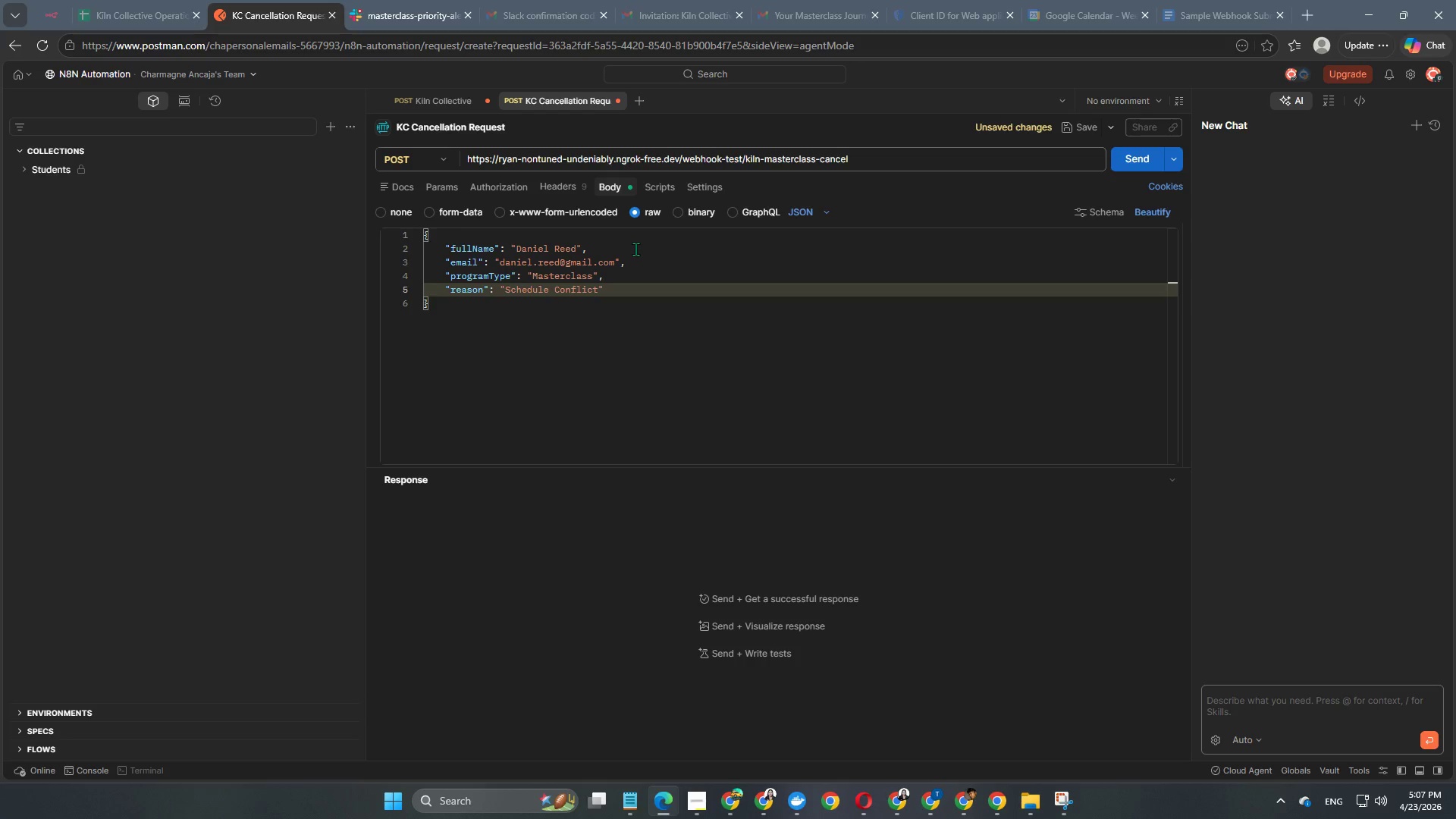 
left_click([644, 282])
 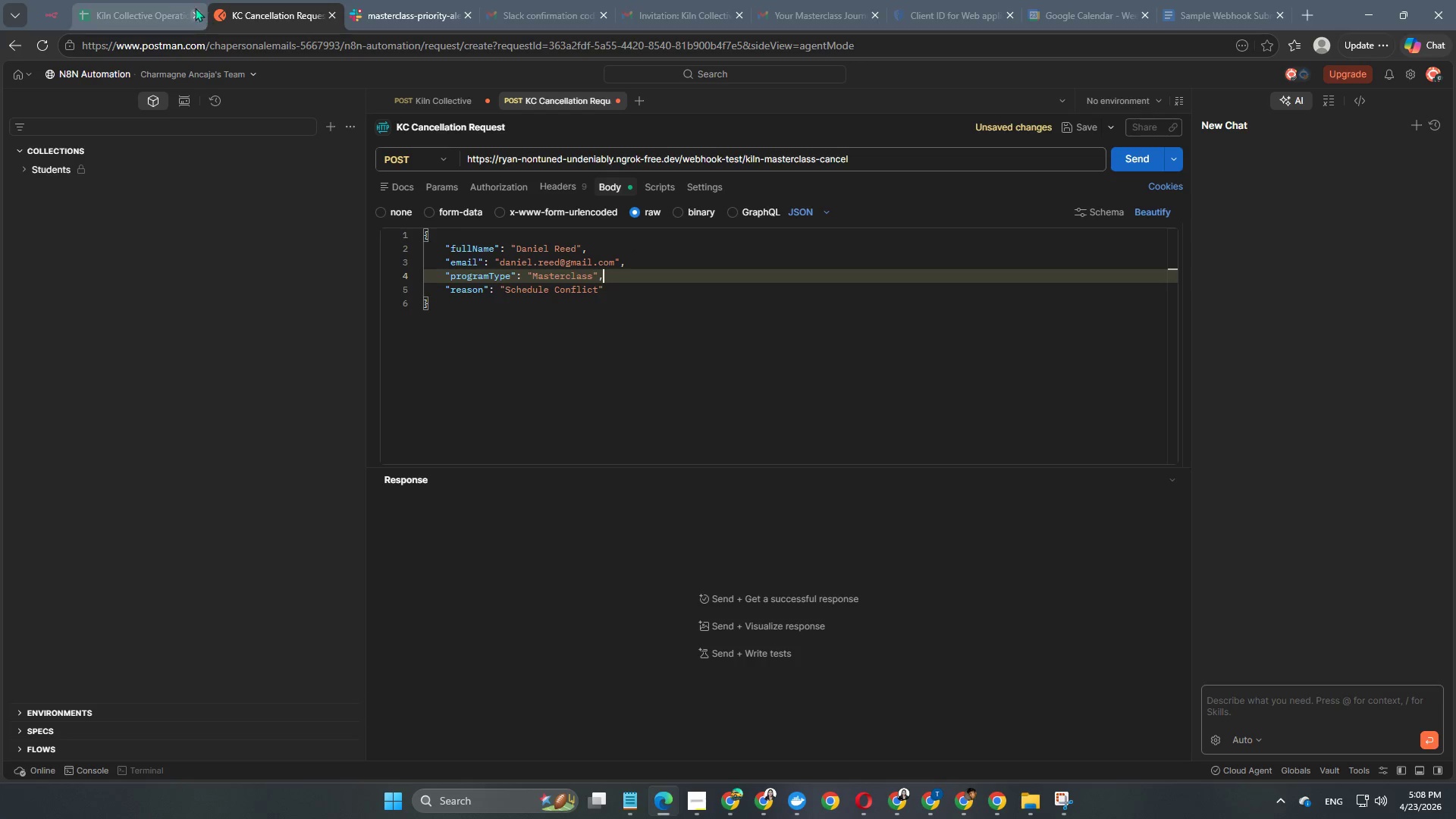 
left_click([141, 0])
 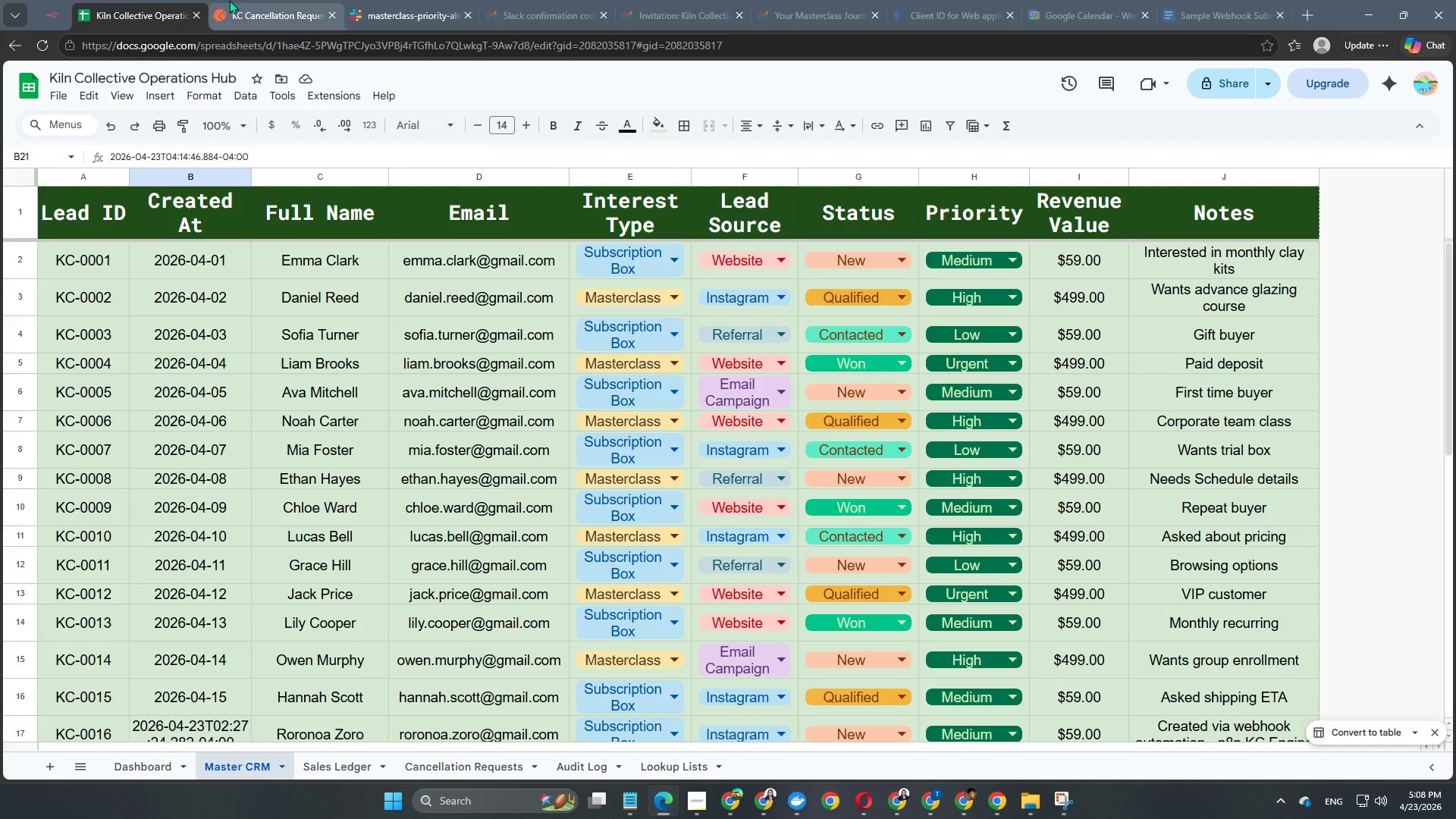 
wait(6.7)
 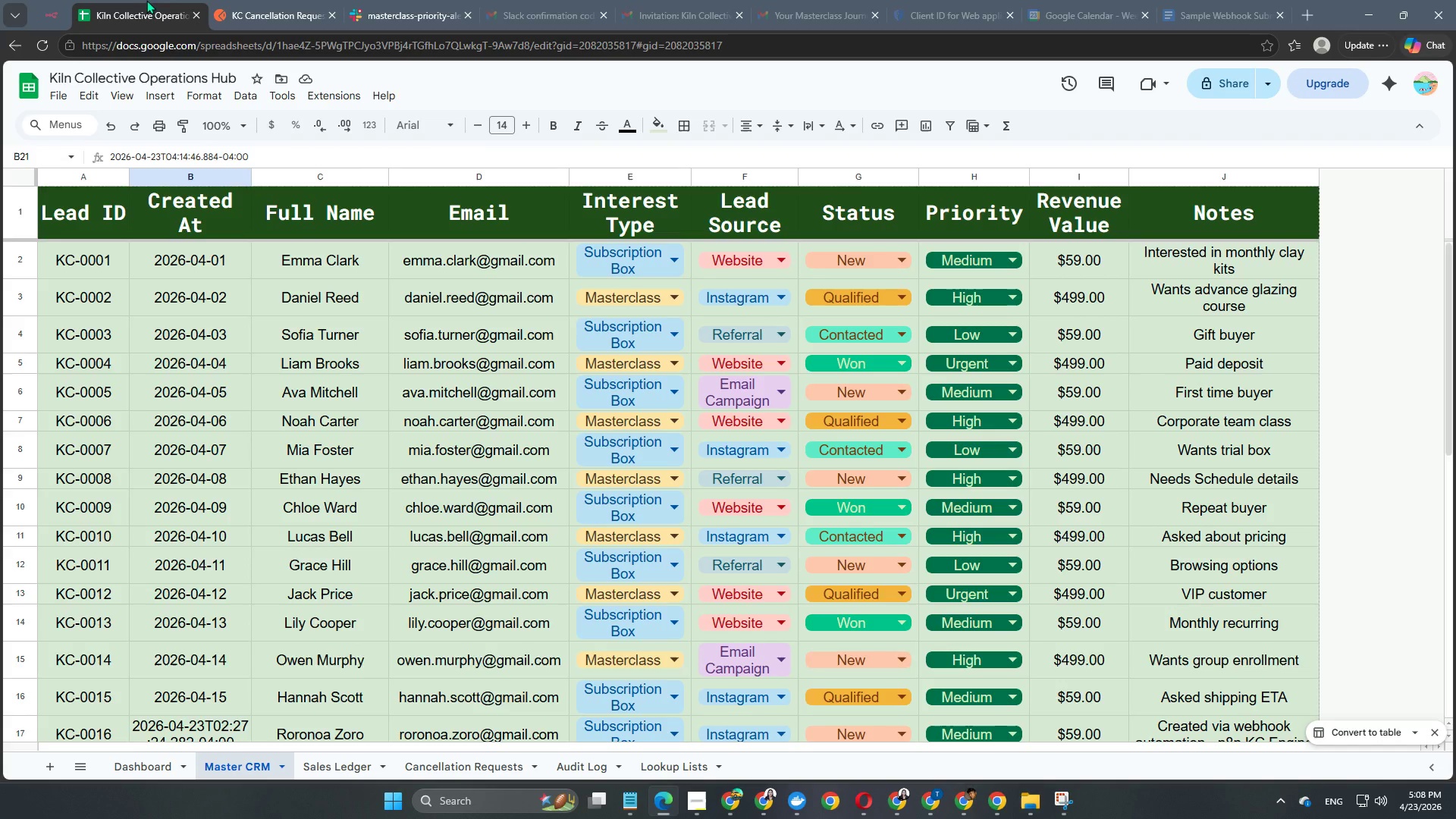 
left_click([54, 24])
 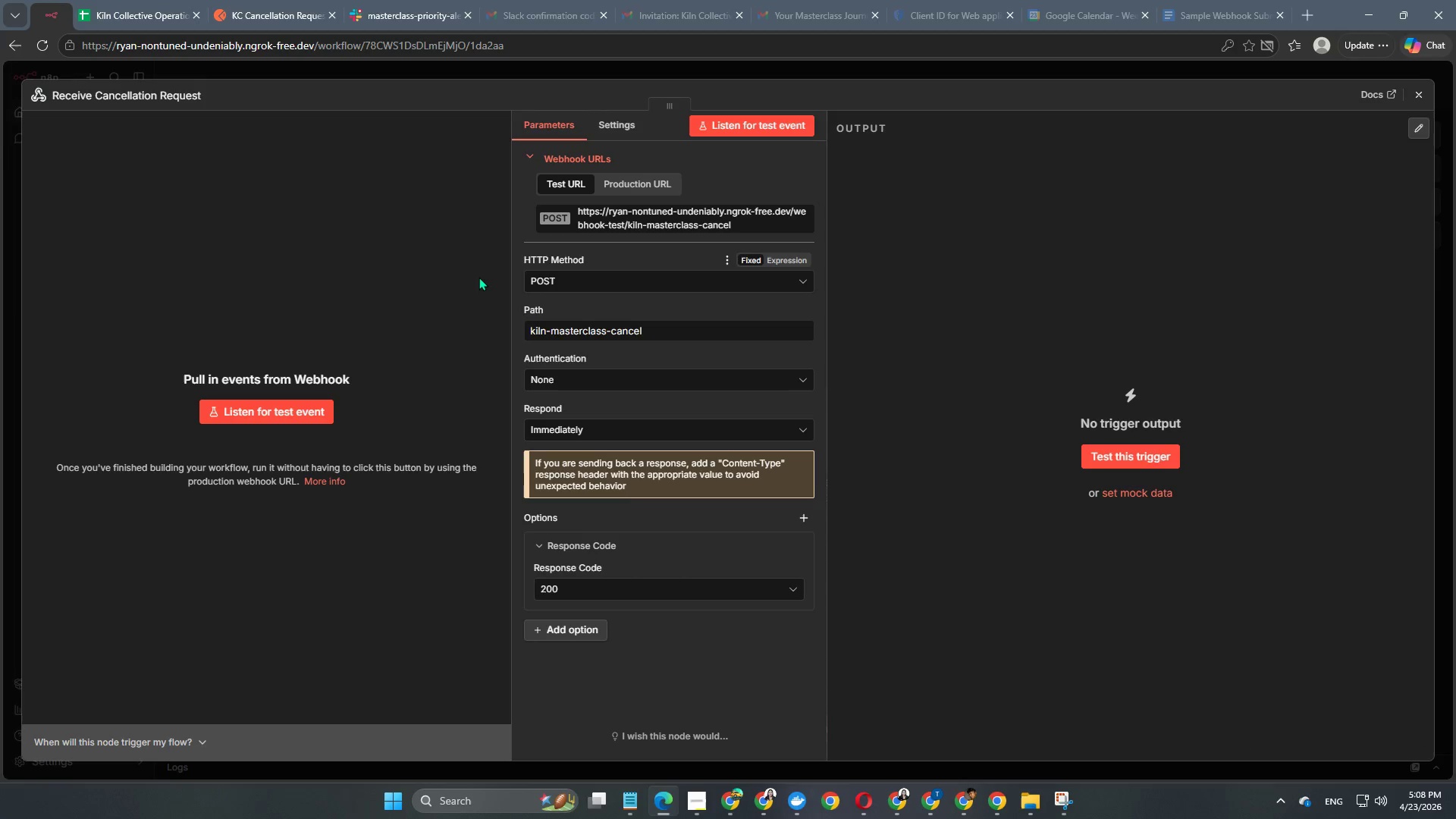 
left_click([539, 73])
 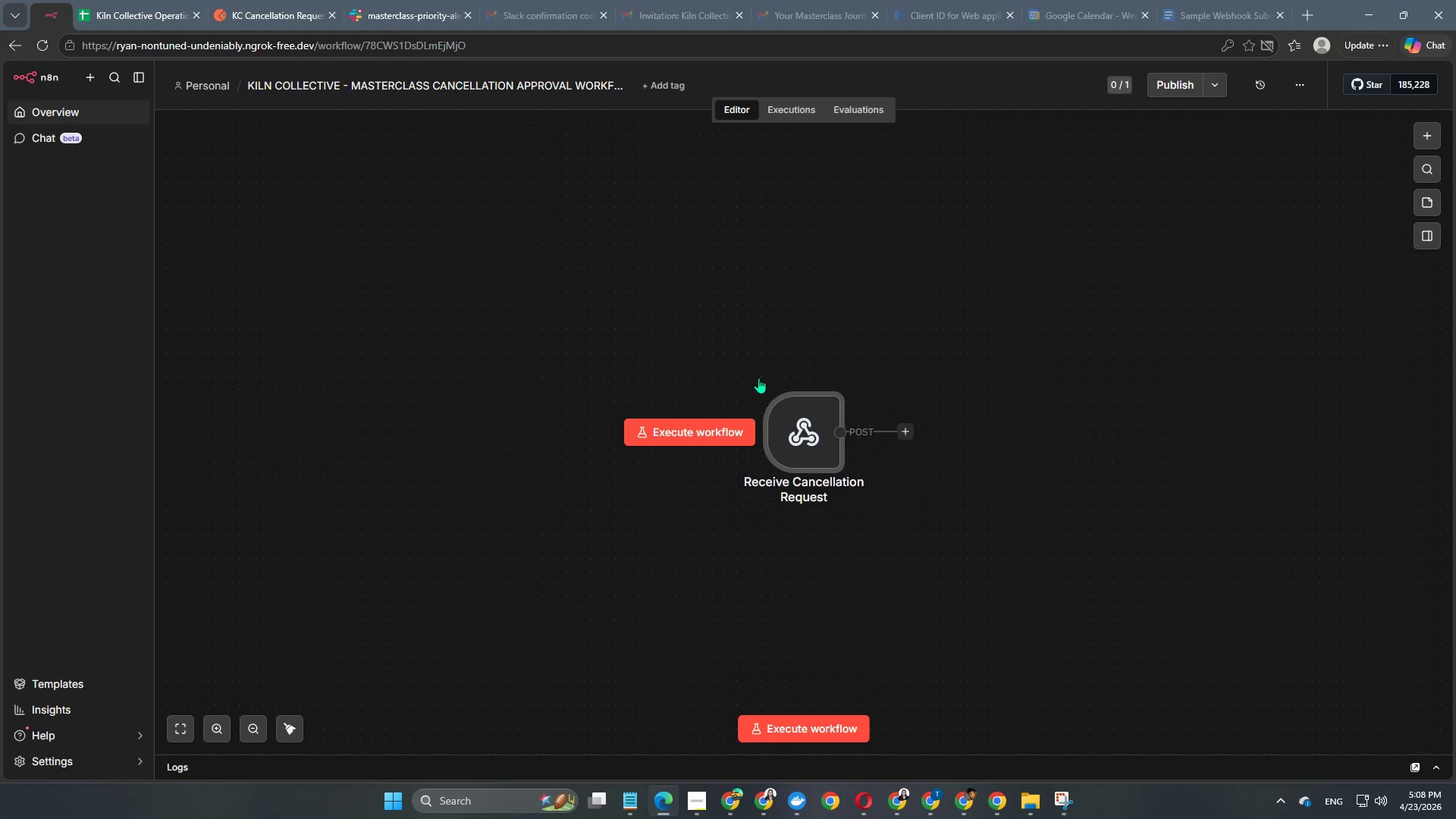 
left_click([734, 434])
 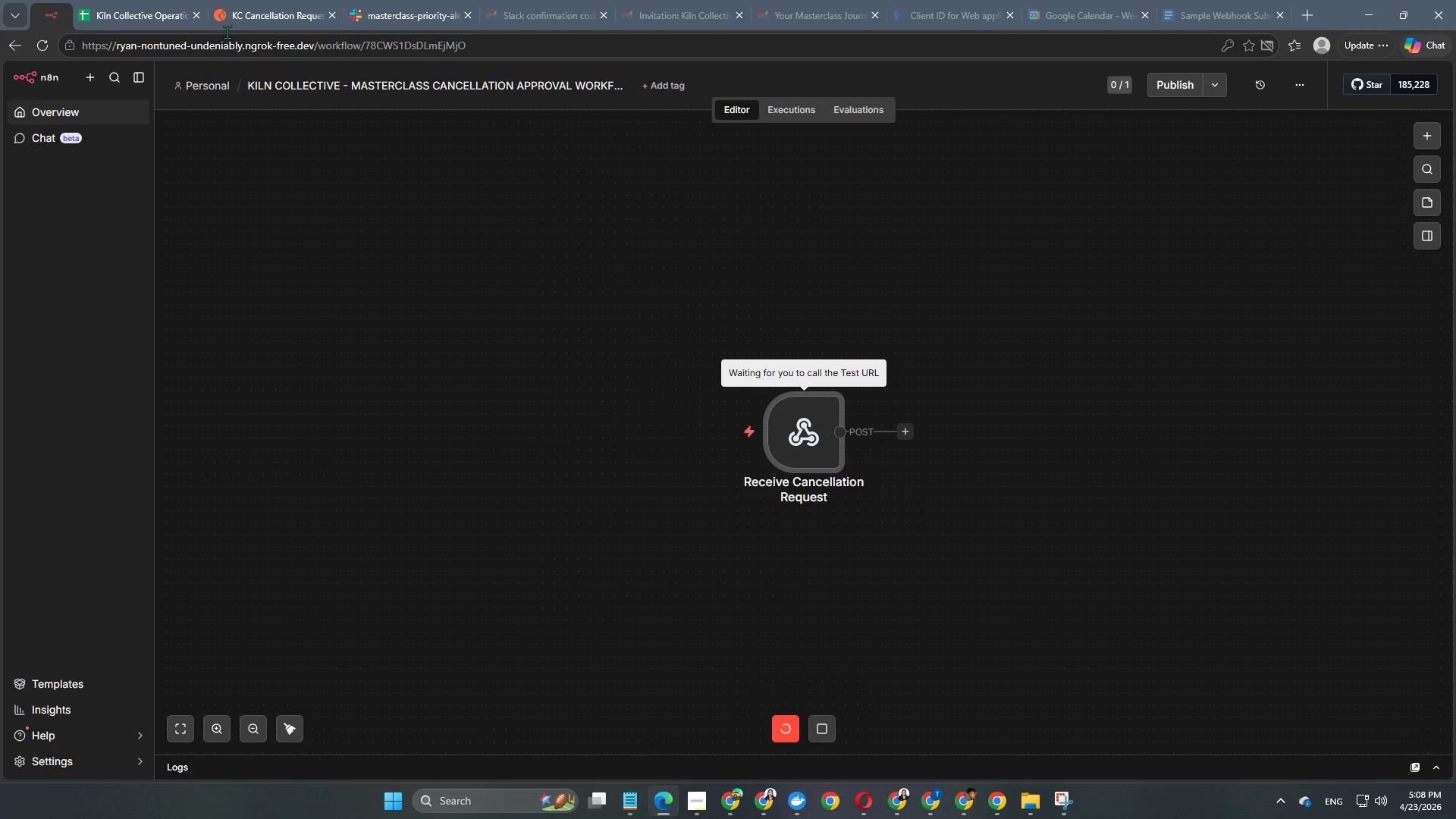 
left_click([256, 0])
 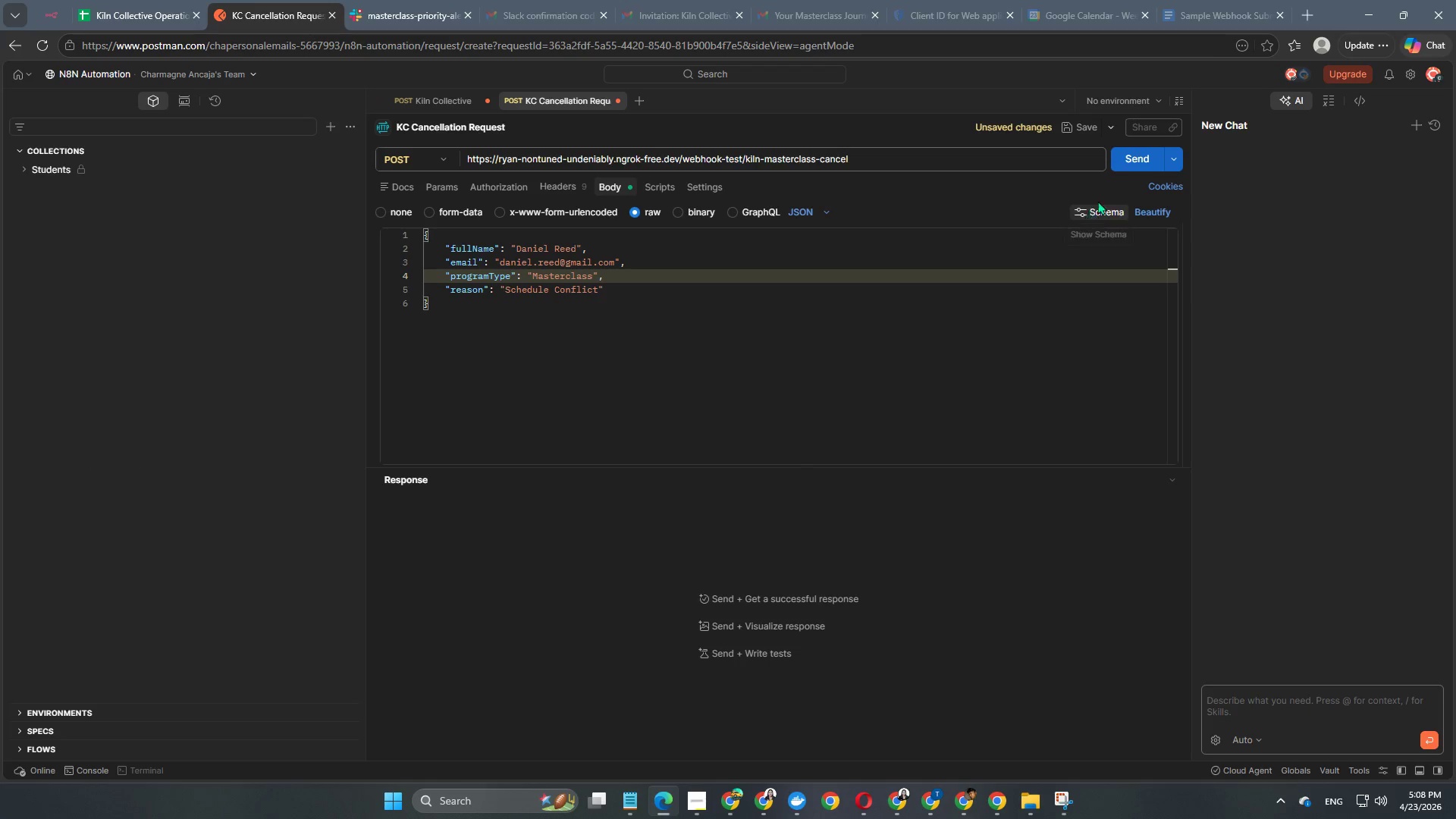 
left_click([1121, 161])
 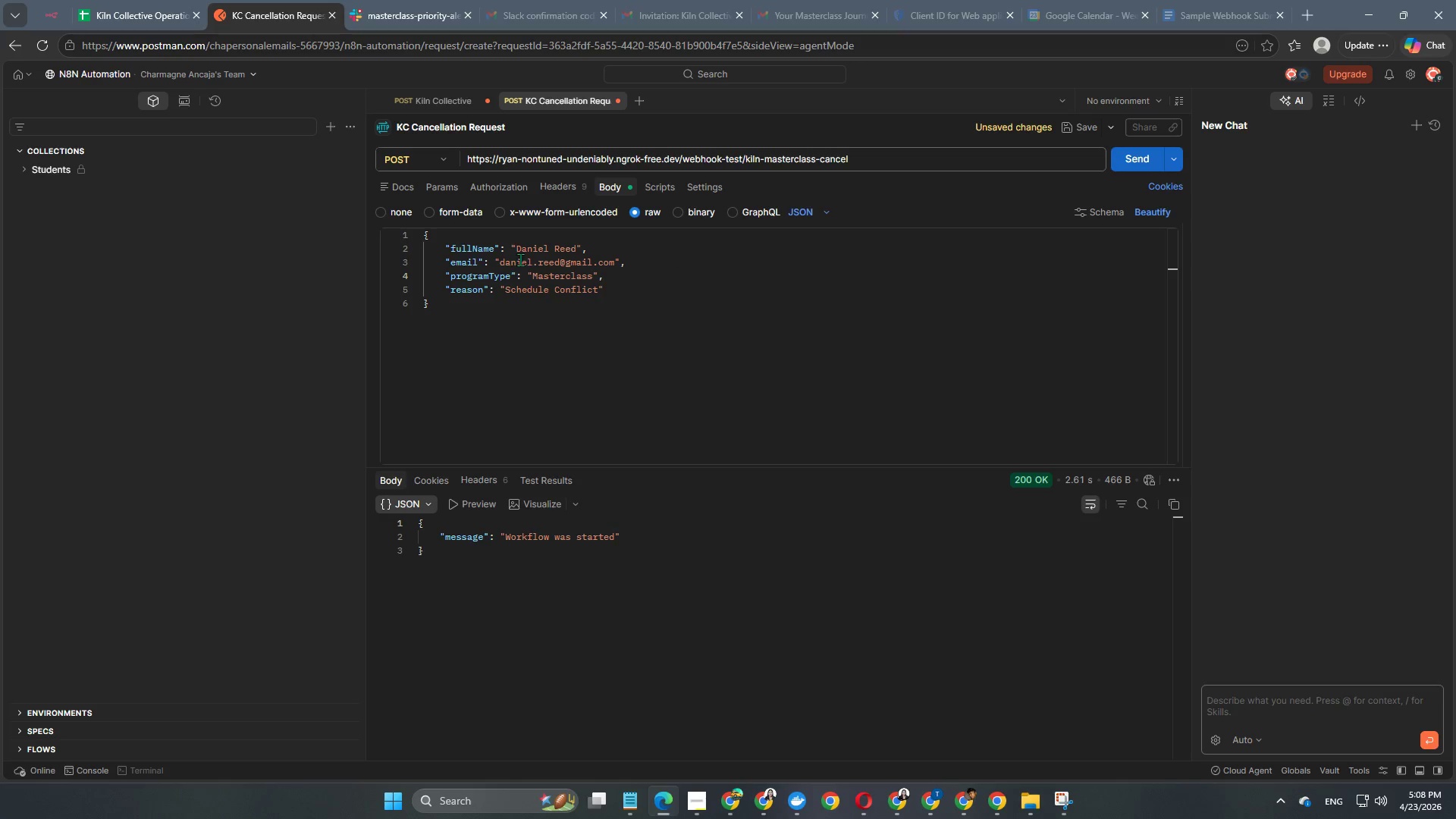 
wait(5.64)
 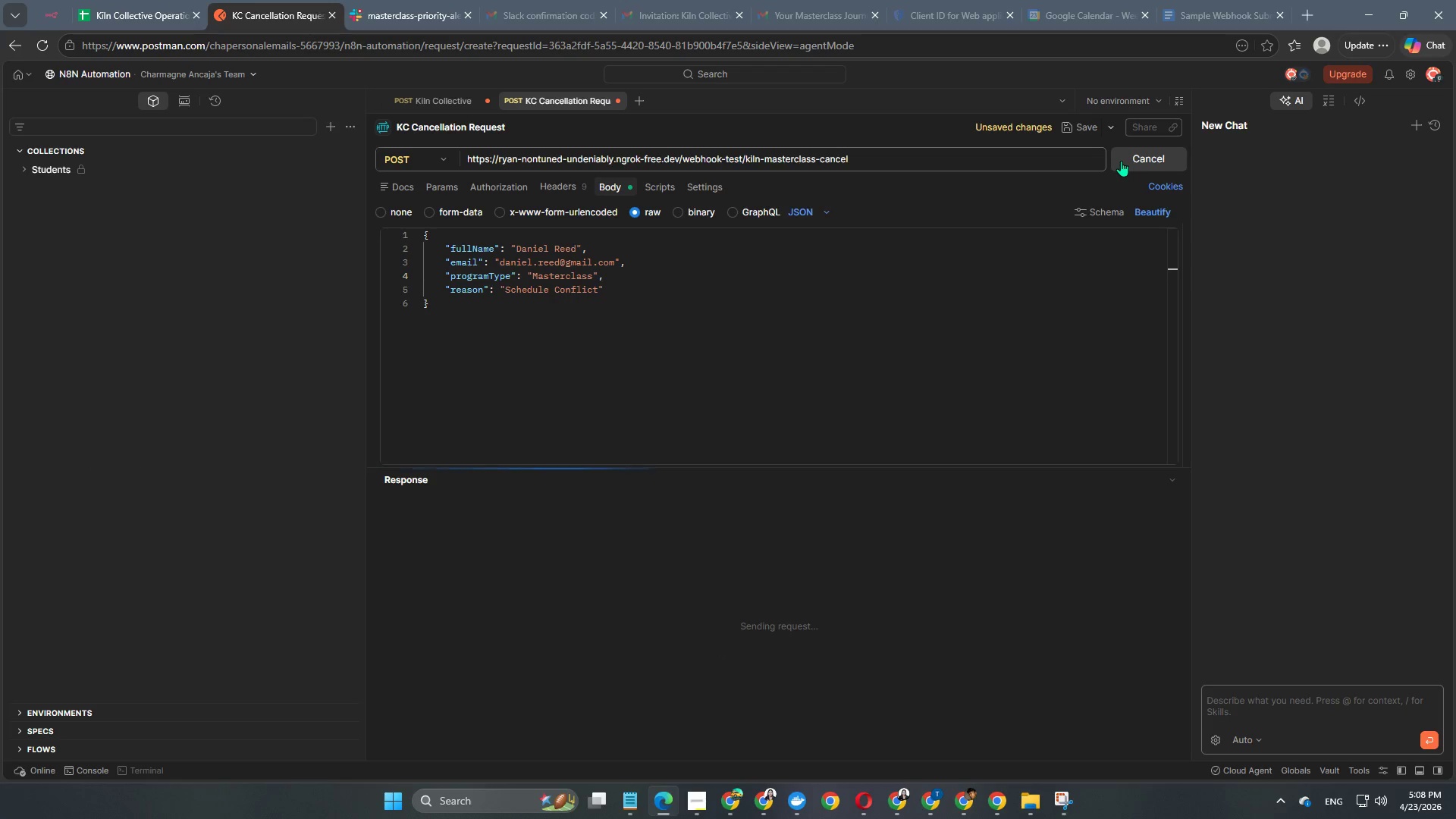 
left_click([49, 14])
 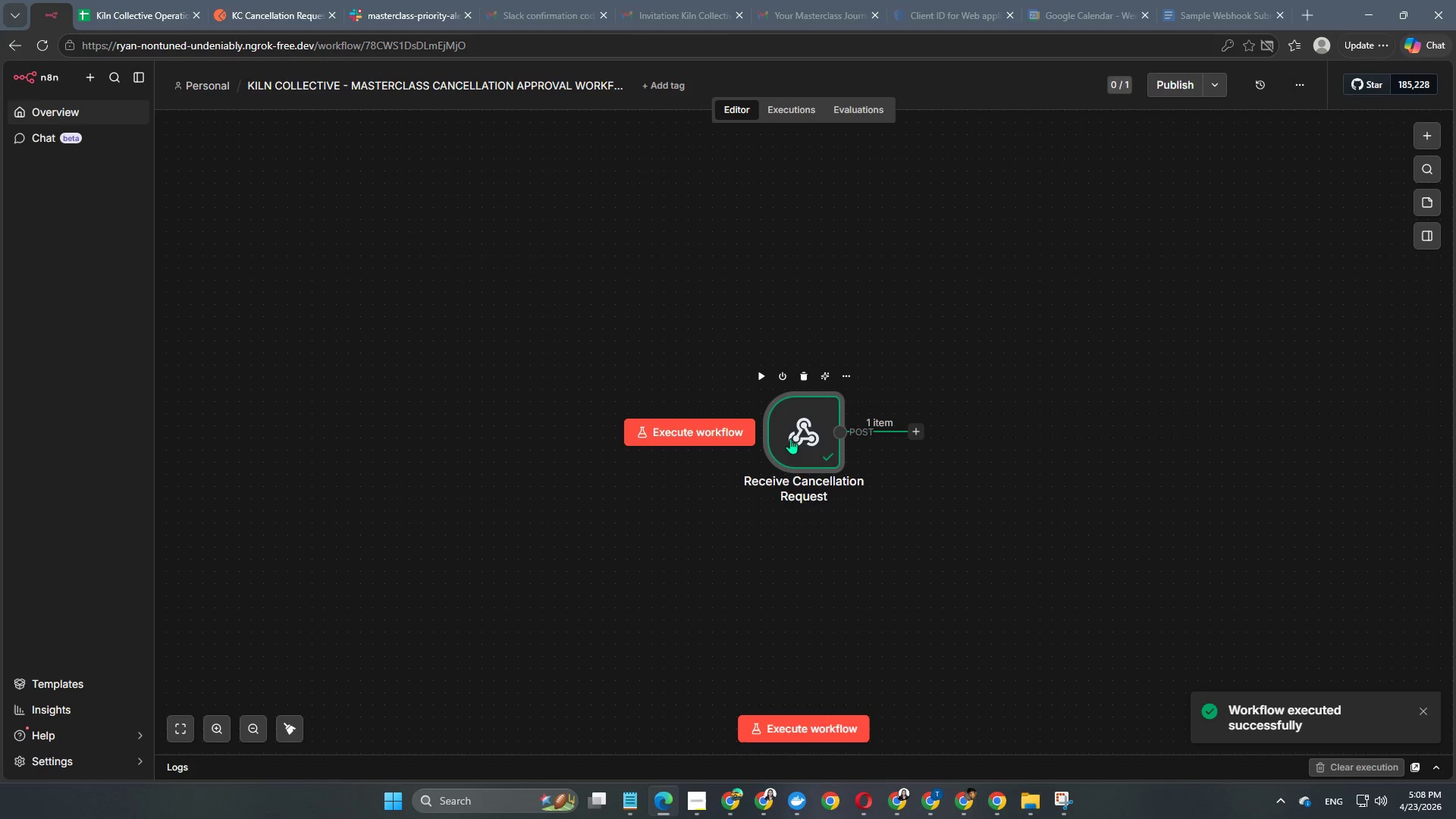 
double_click([781, 446])
 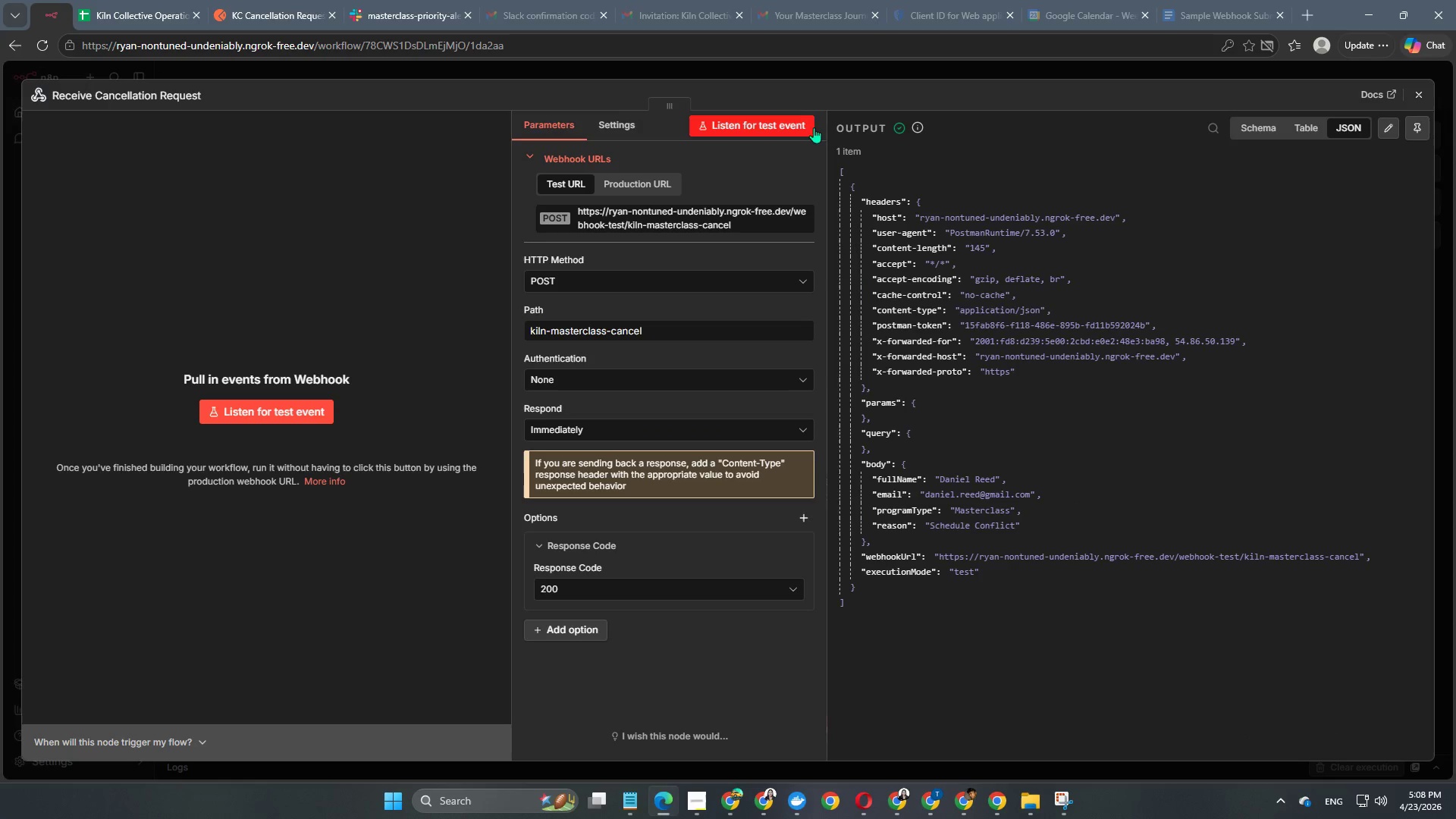 
left_click([827, 69])
 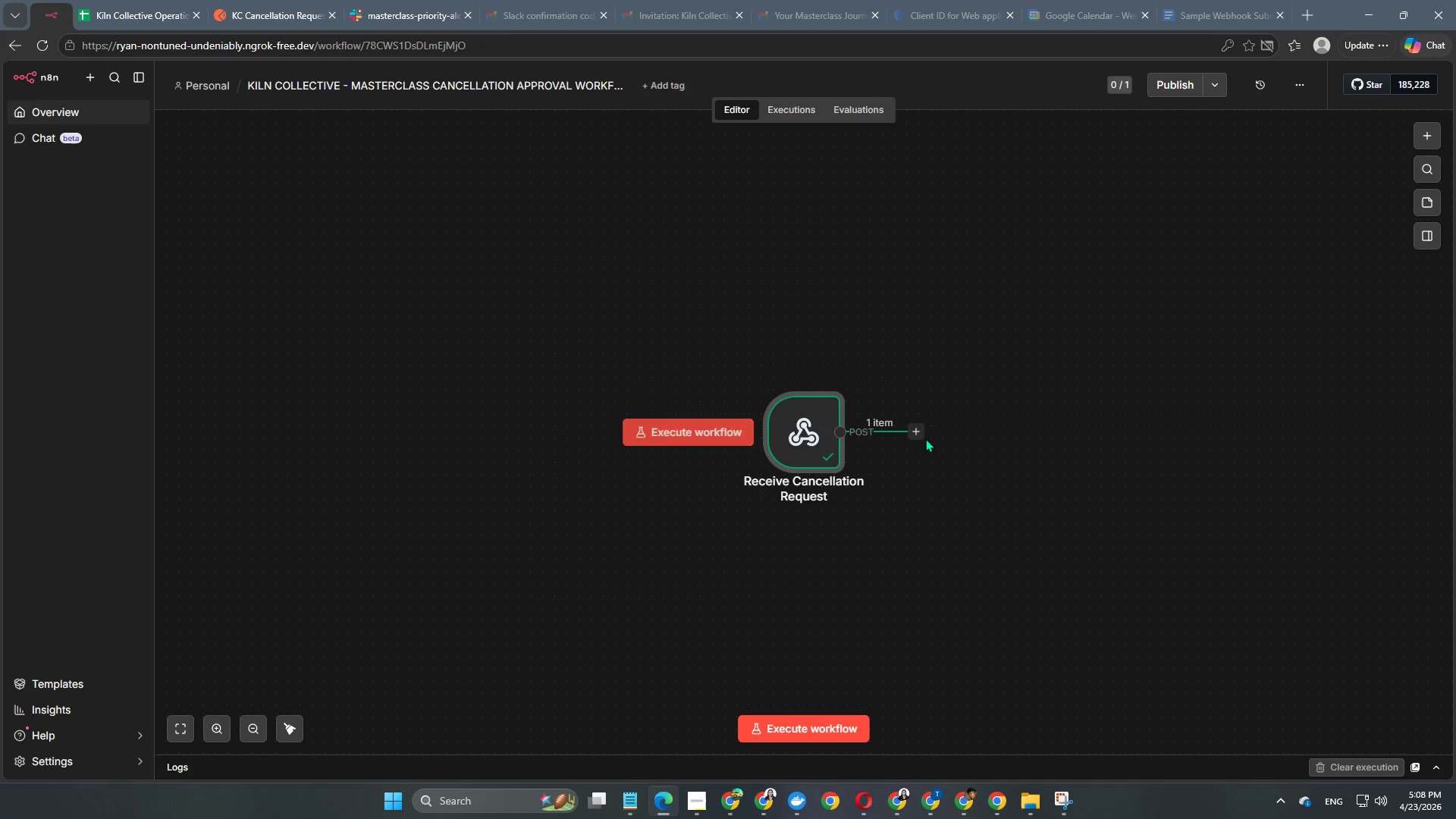 
left_click([921, 435])
 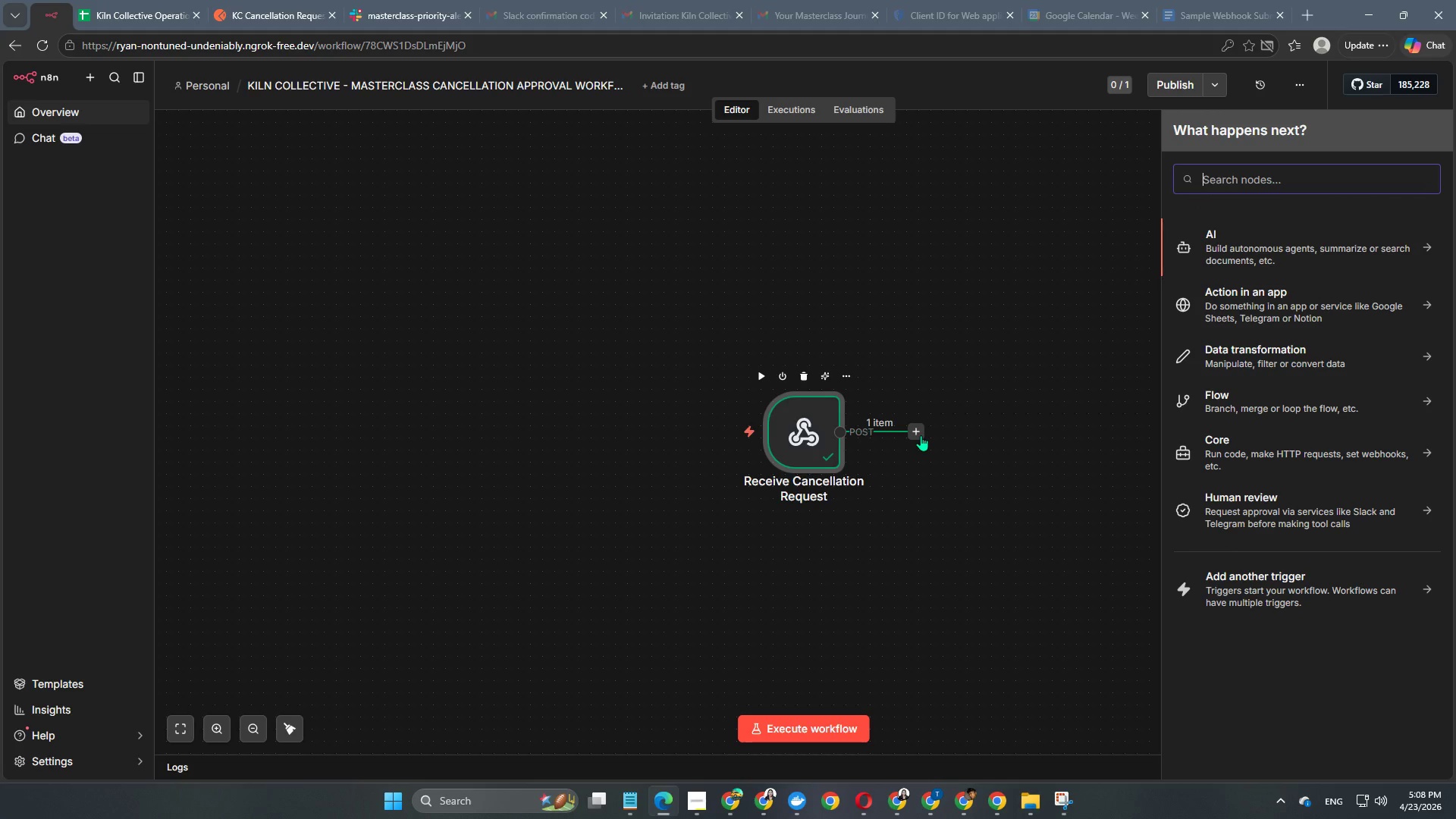 
type(if node)
key(Backspace)
key(Backspace)
key(Backspace)
key(Backspace)
 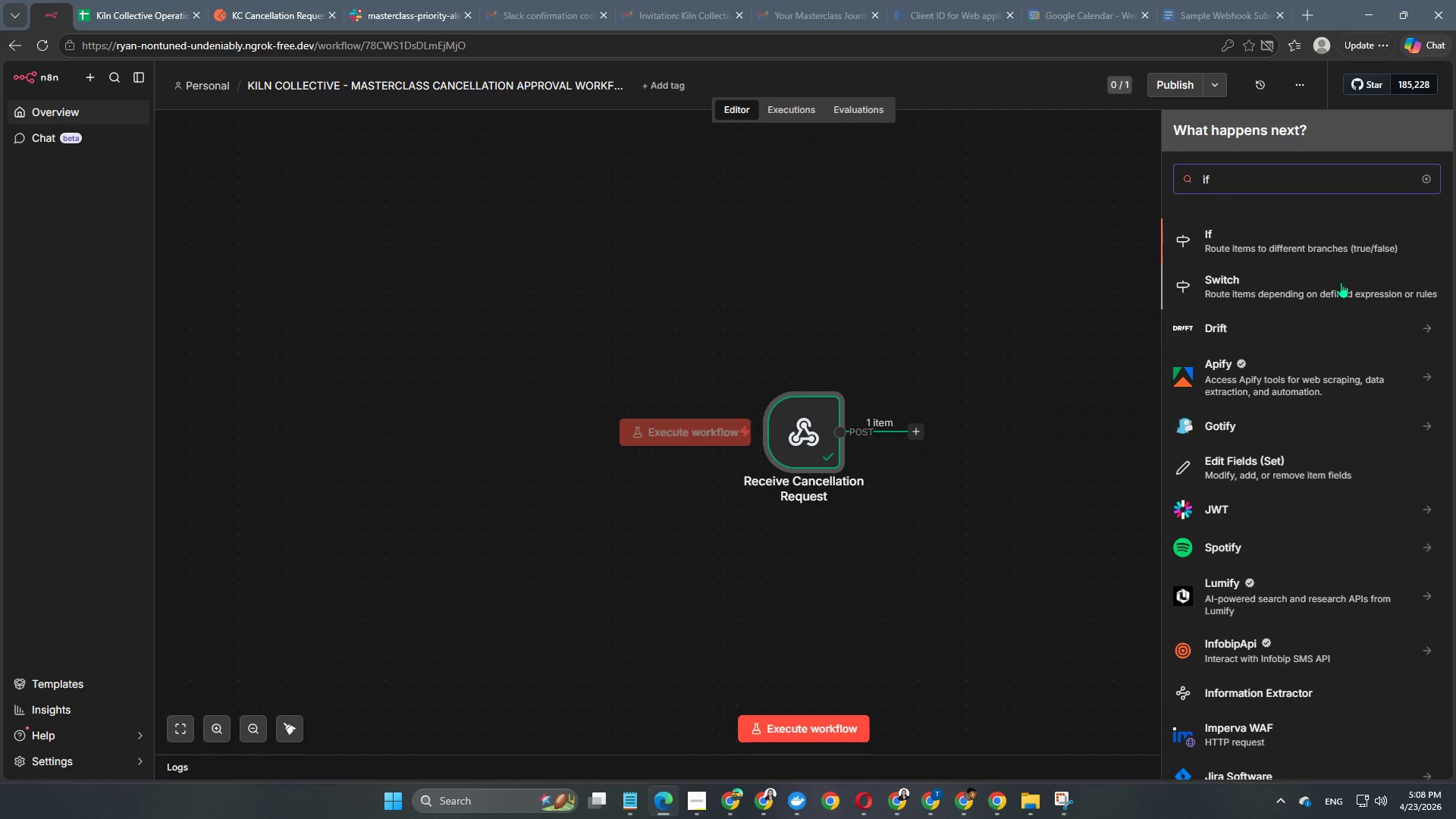 
left_click([1296, 256])
 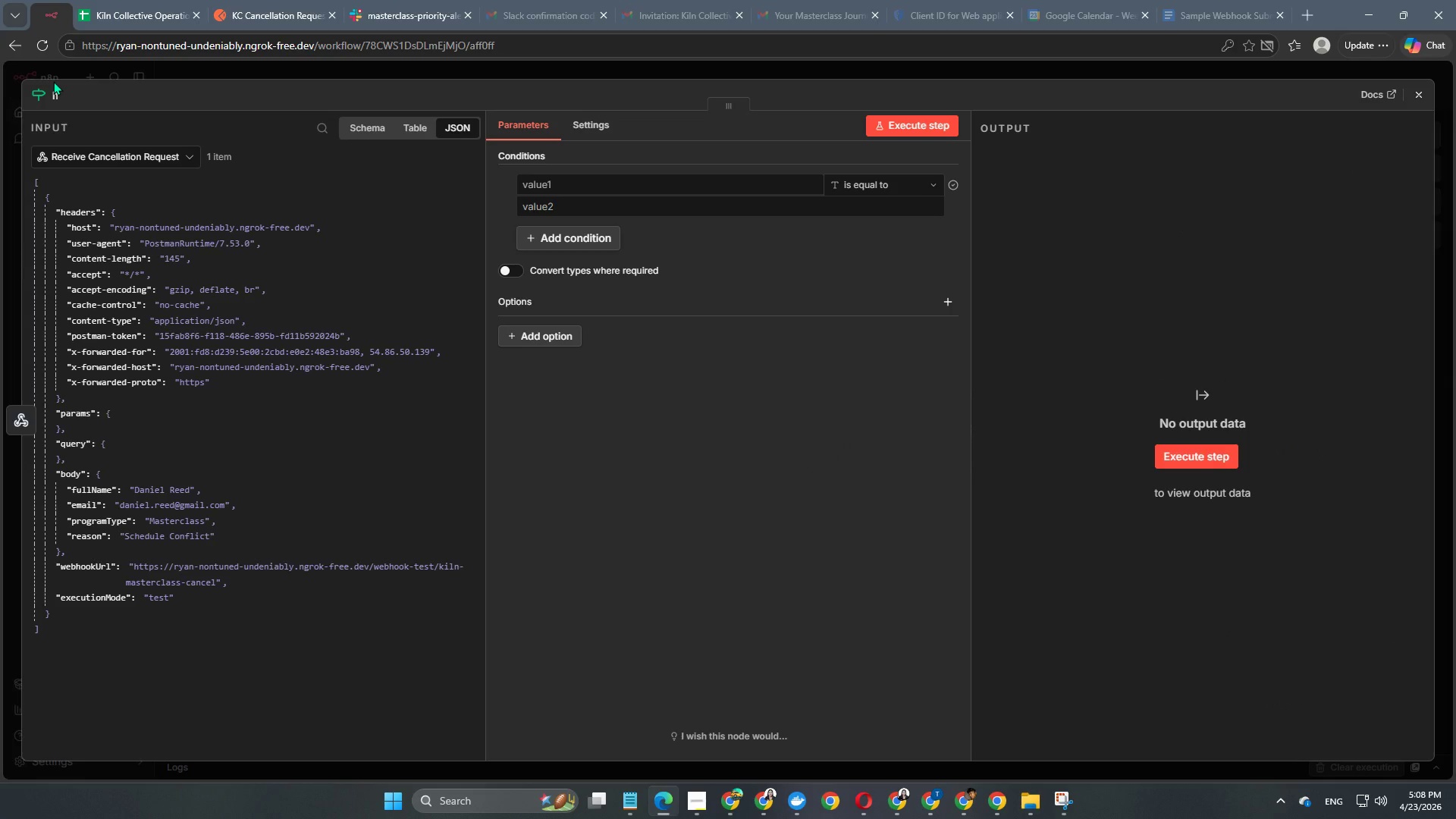 
wait(5.97)
 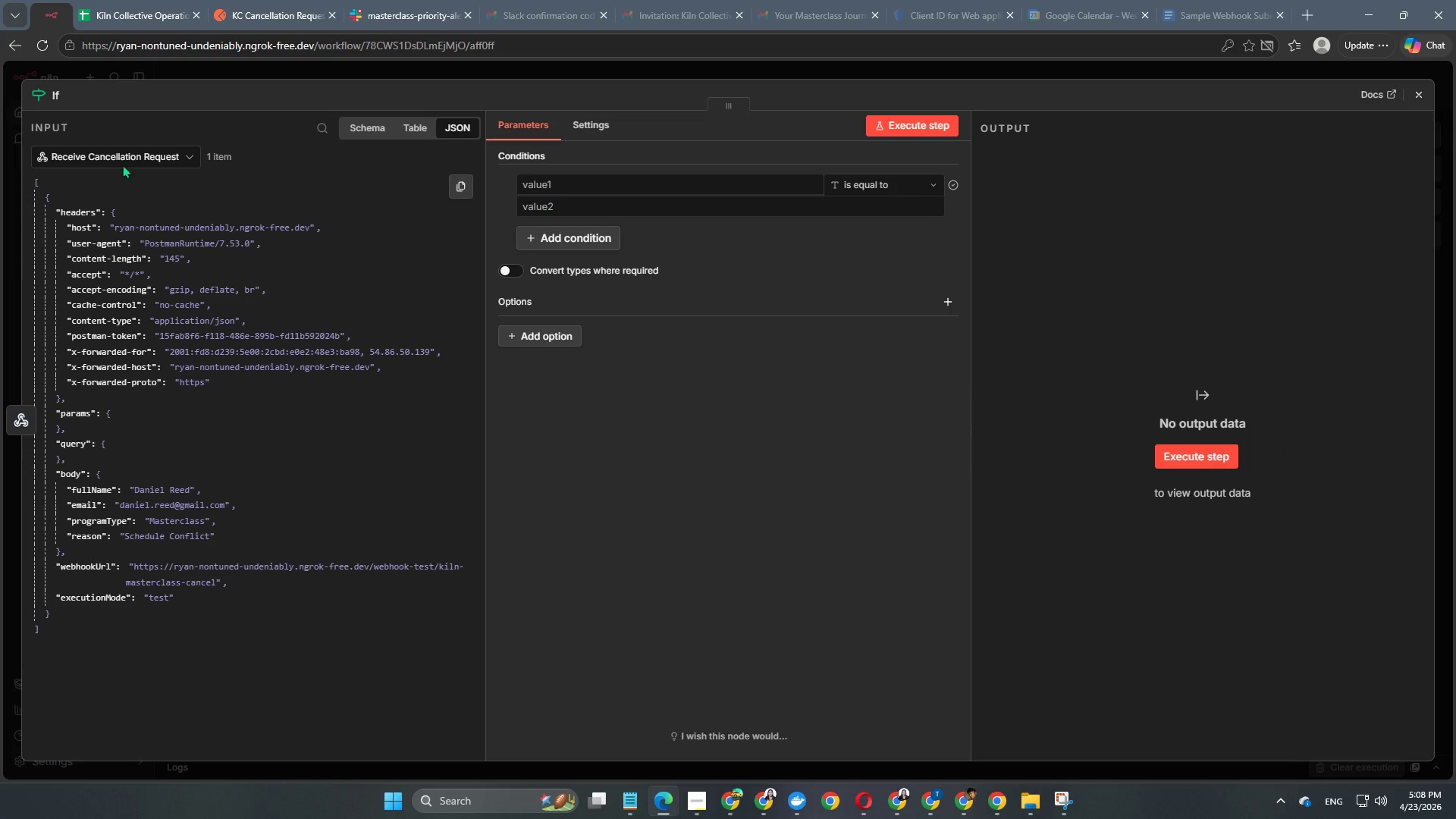 
left_click([58, 96])
 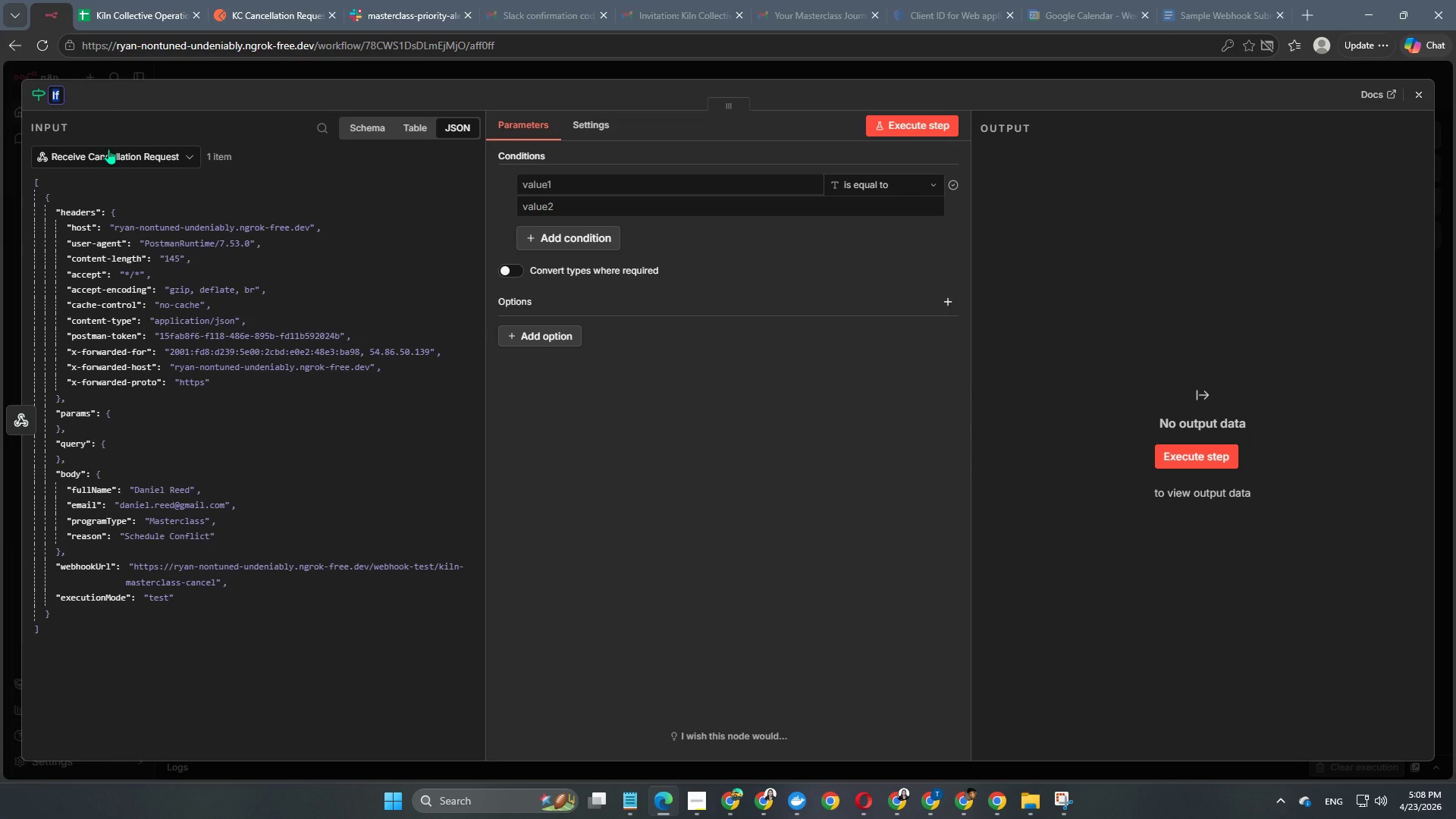 
type(Chce)
key(Backspace)
key(Backspace)
type(eck Required Cancellation Fields)
 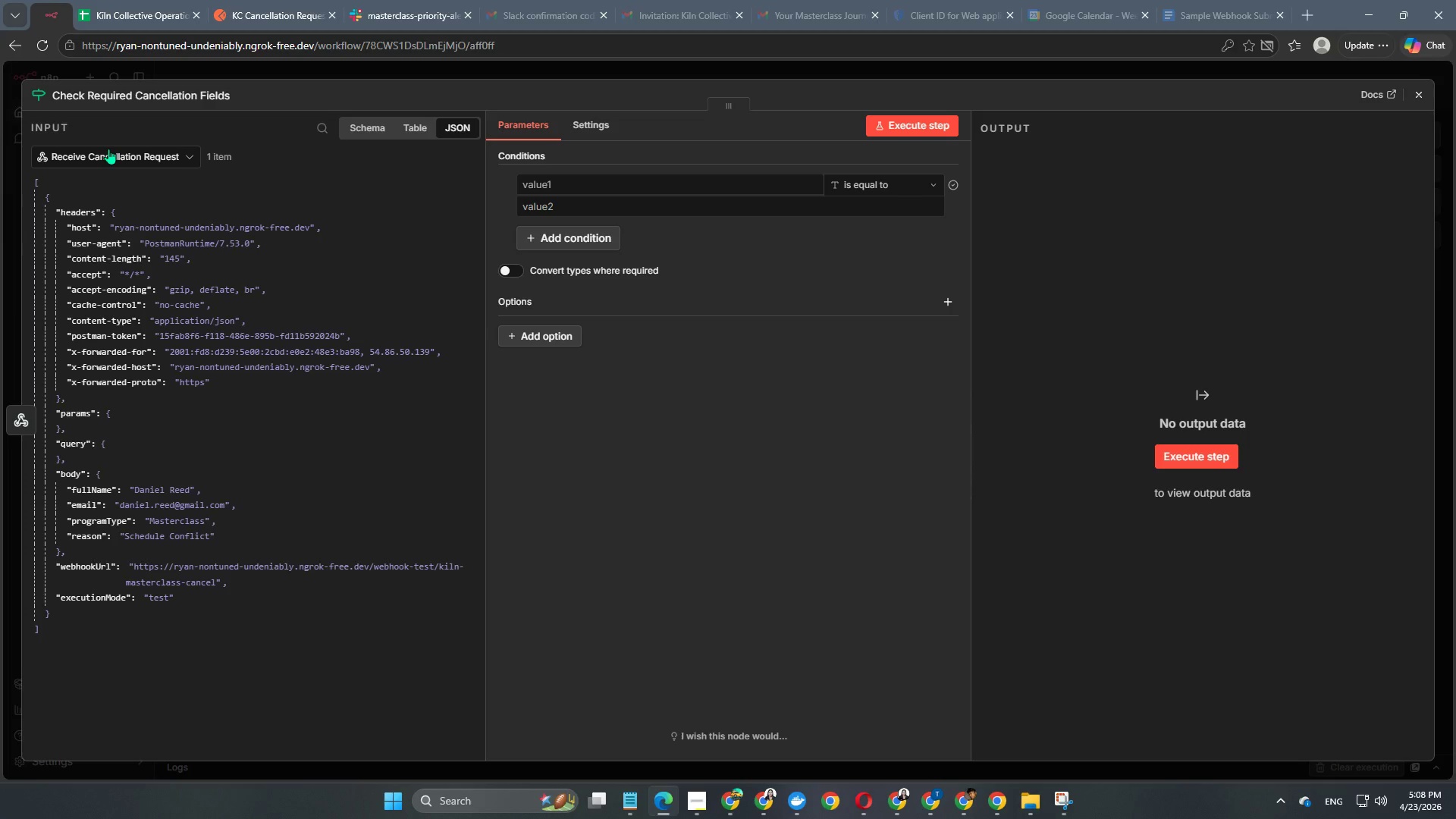 
 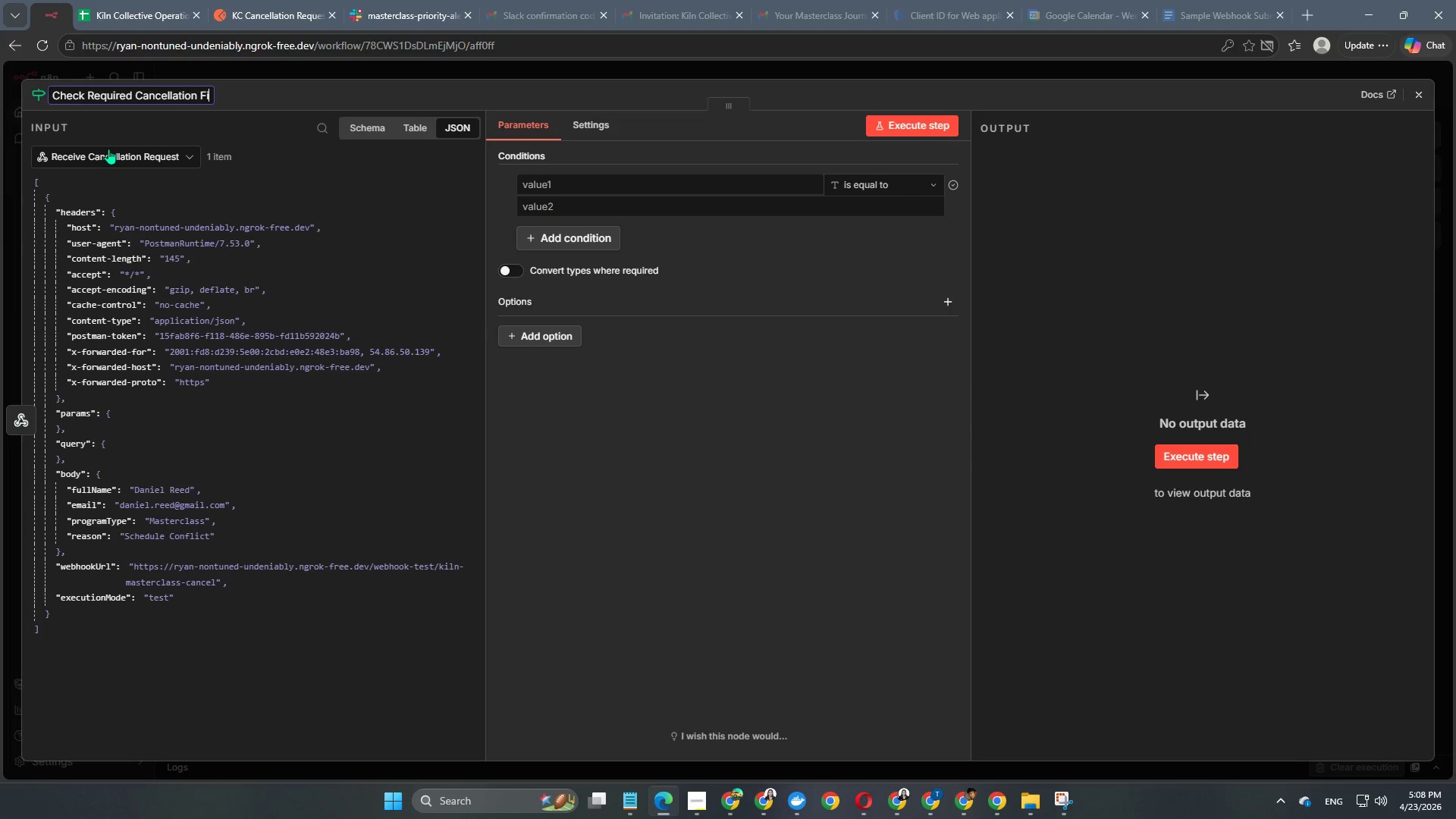 
key(Enter)
 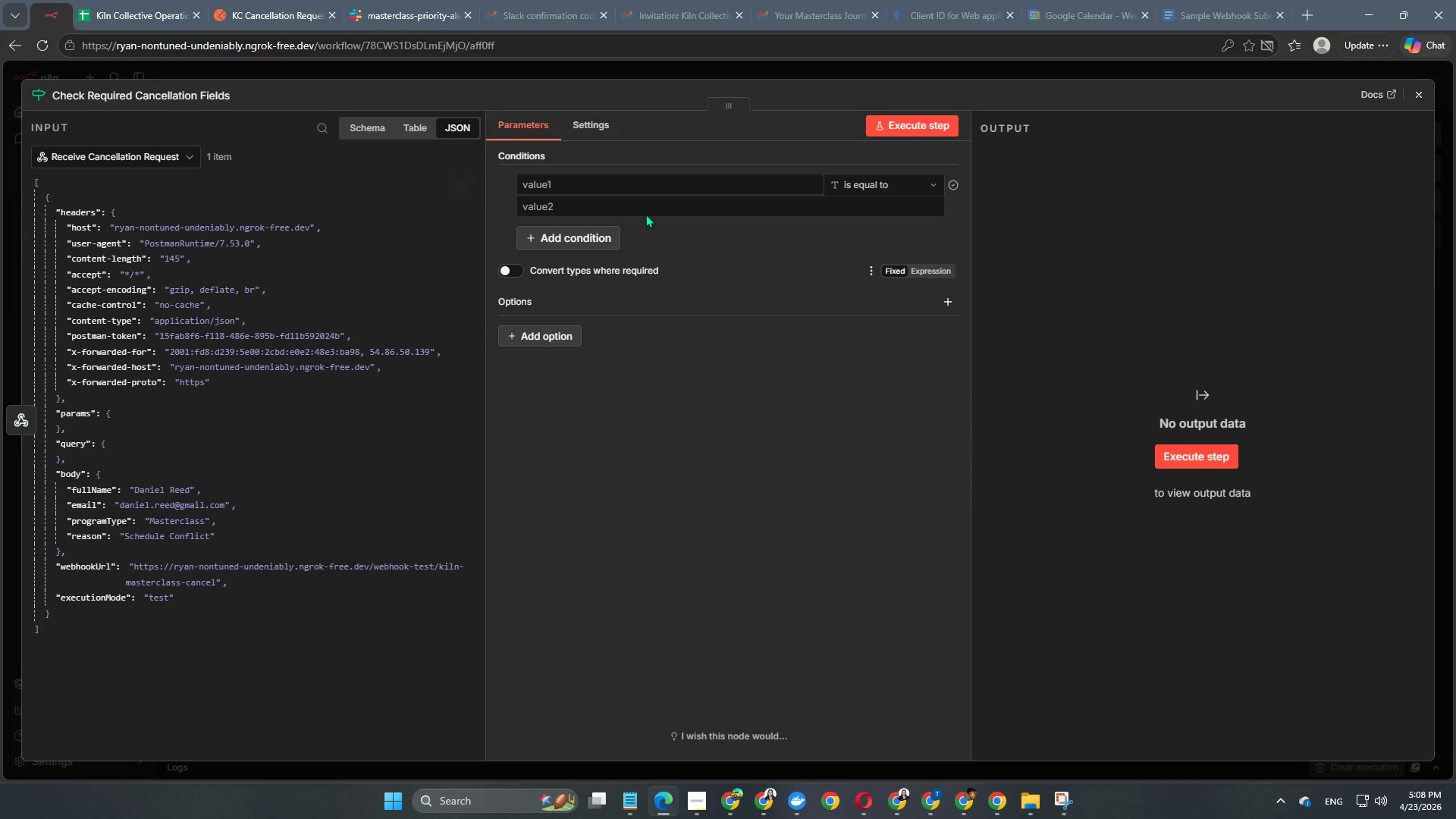 
wait(6.84)
 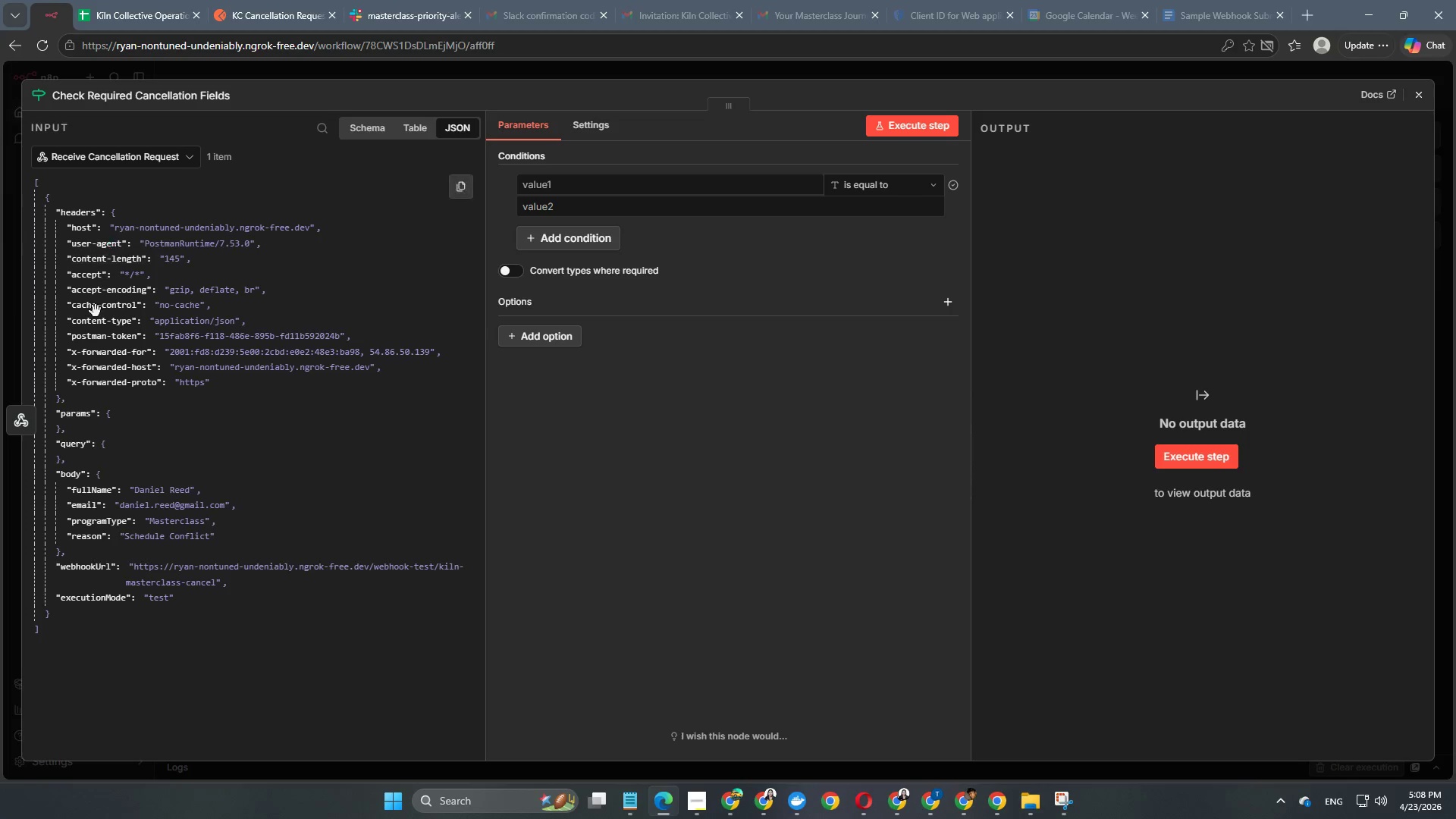 
left_click([579, 236])
 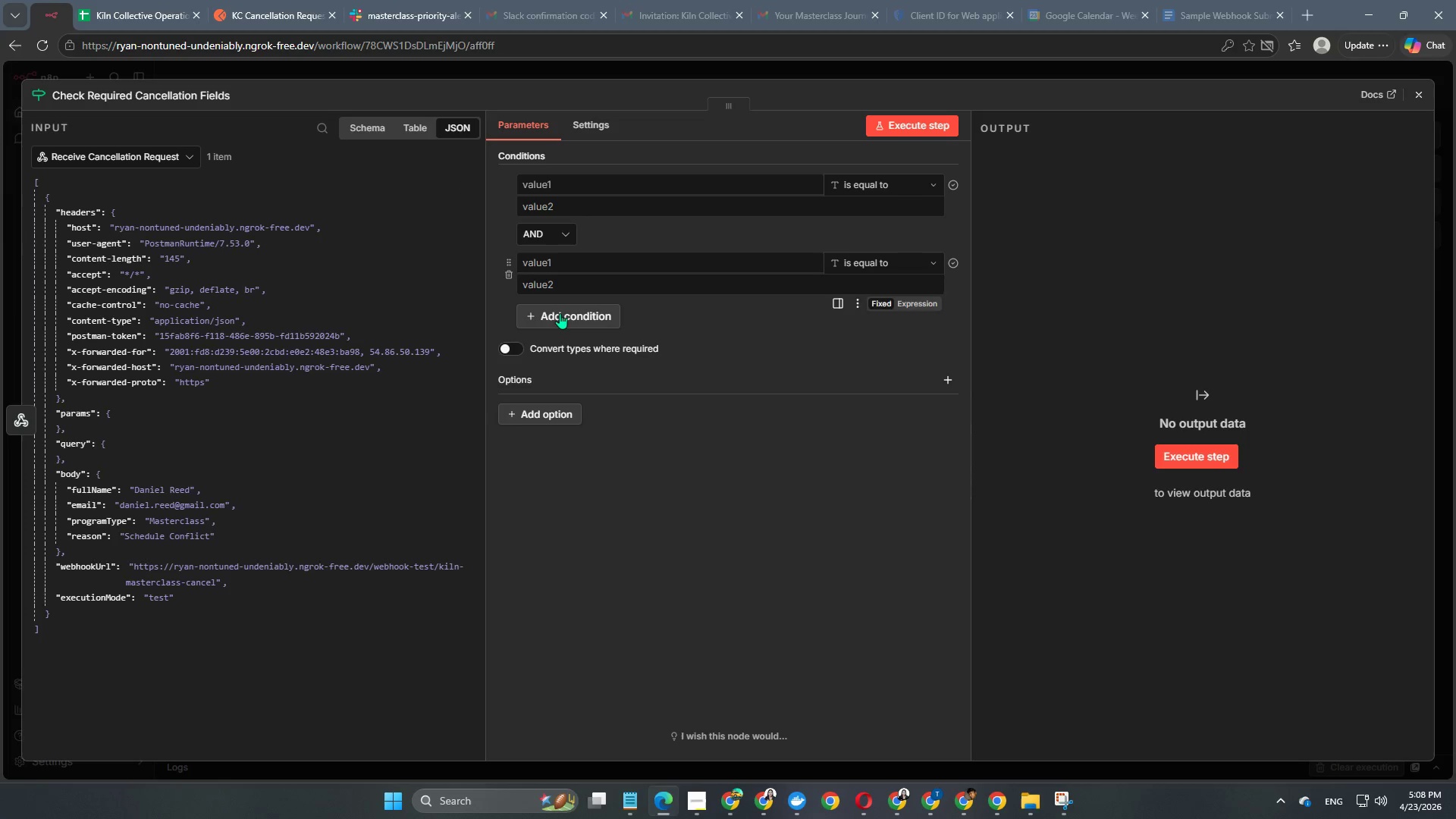 
left_click([556, 324])
 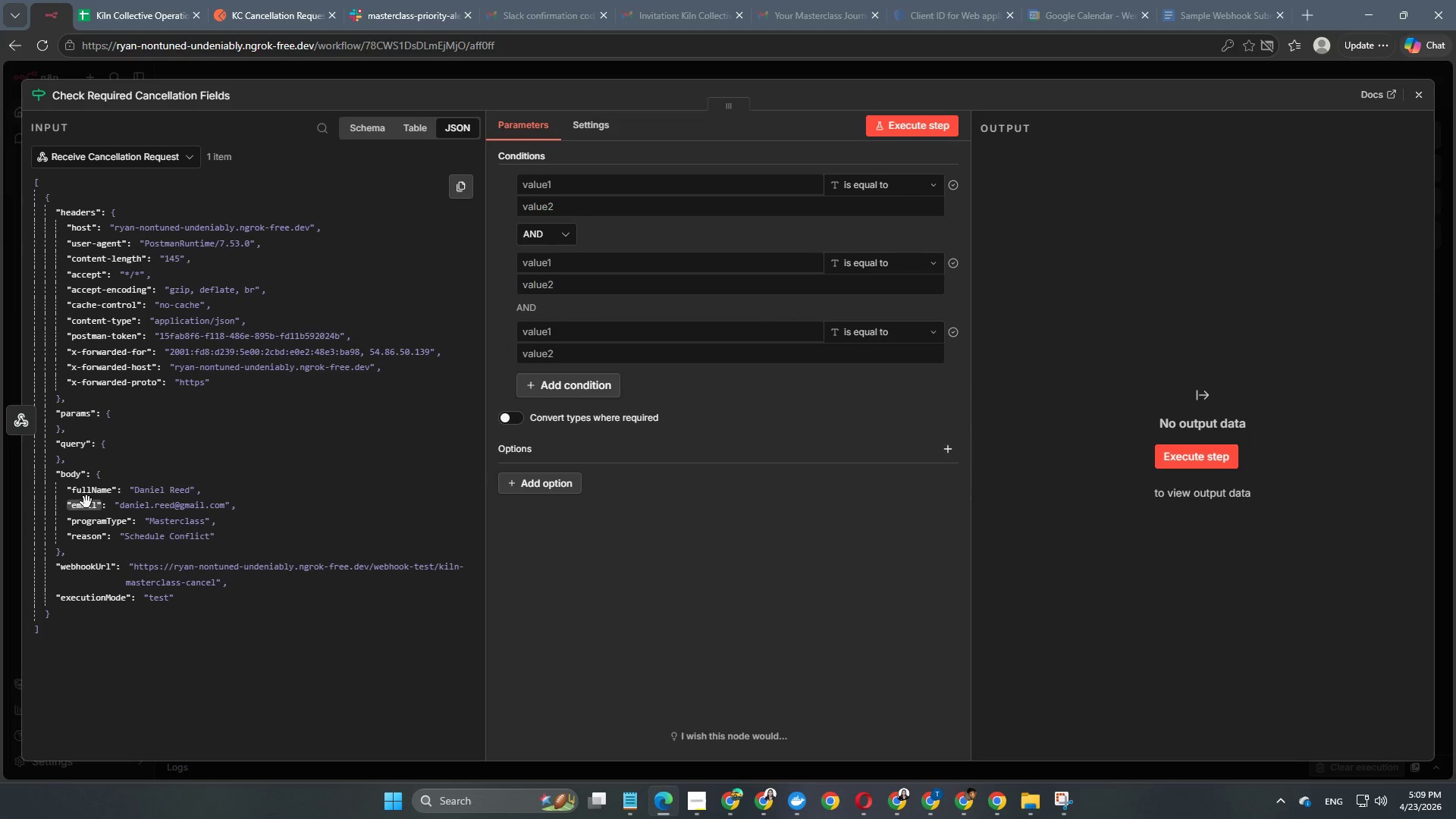 
left_click_drag(start_coordinate=[93, 494], to_coordinate=[576, 180])
 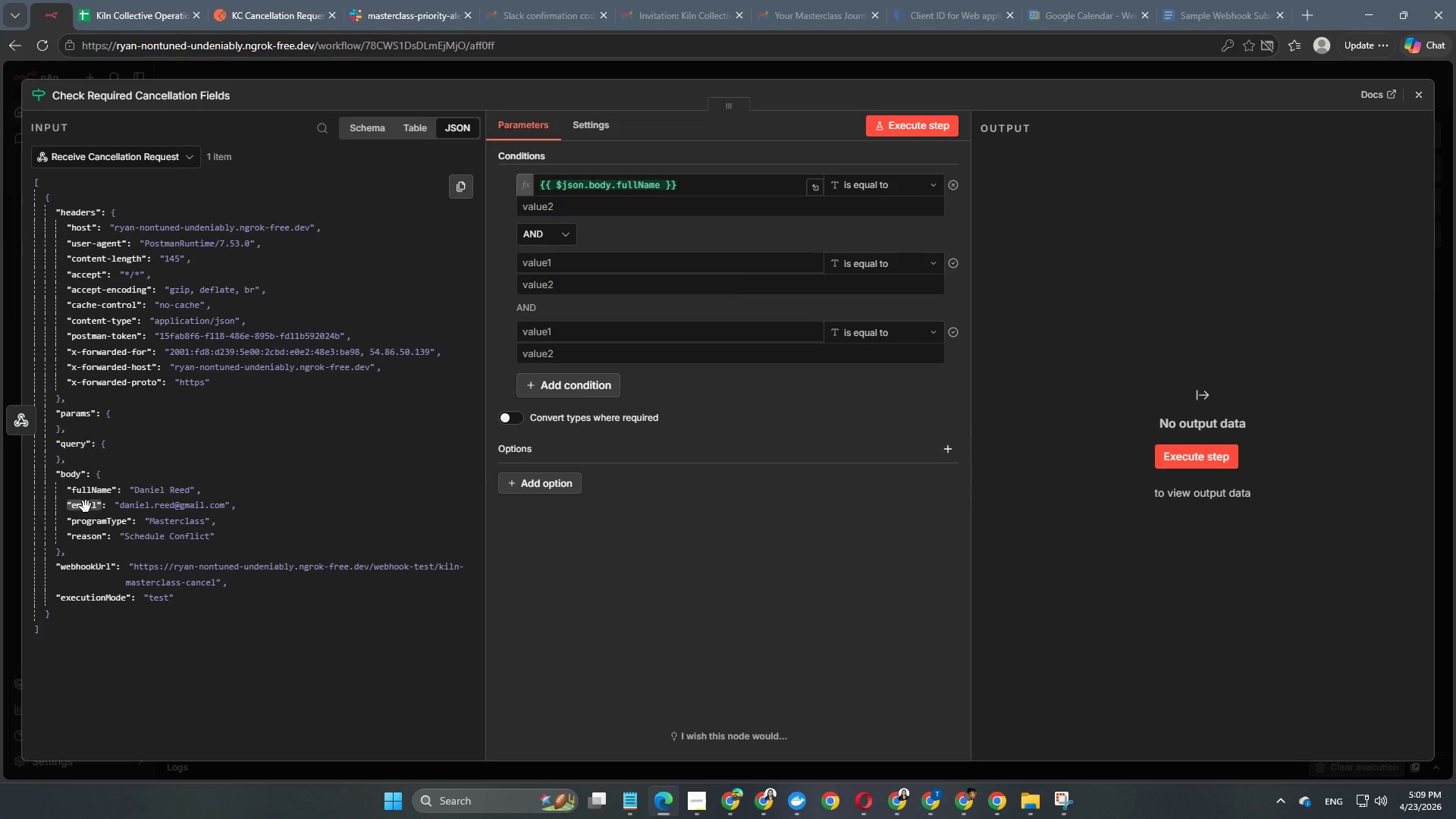 
left_click_drag(start_coordinate=[85, 509], to_coordinate=[544, 262])
 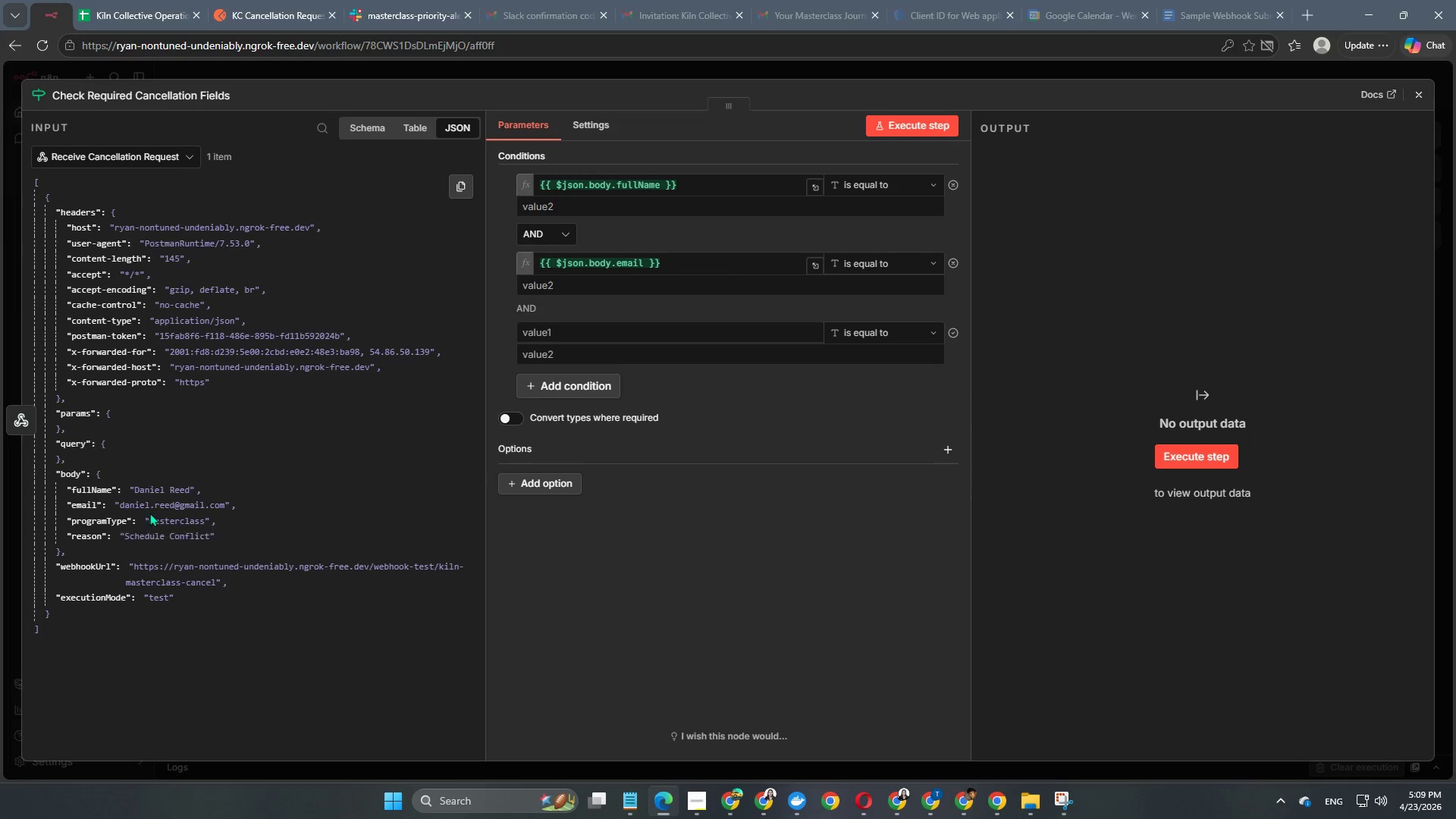 
left_click_drag(start_coordinate=[88, 518], to_coordinate=[548, 344])
 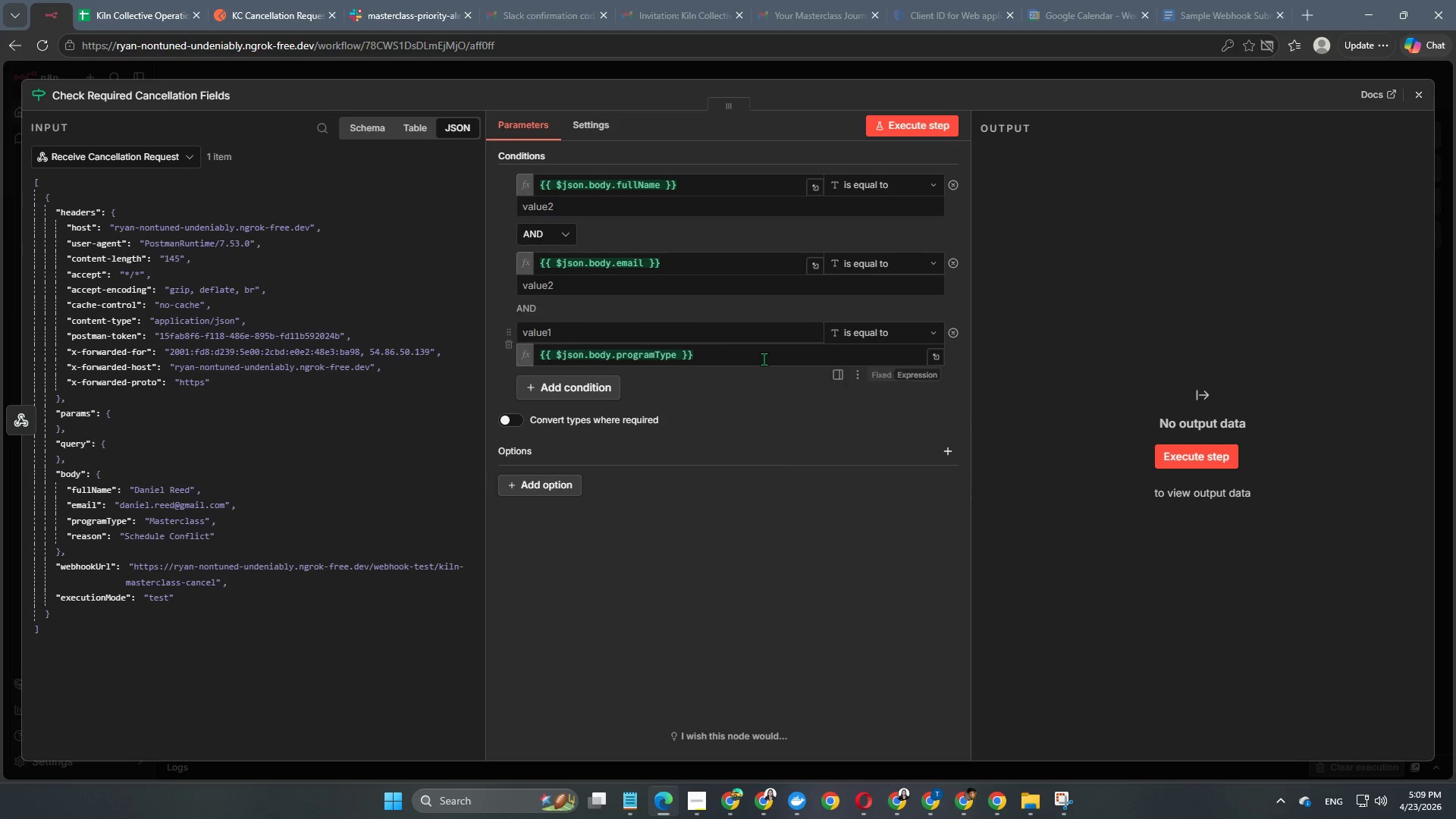 
left_click_drag(start_coordinate=[759, 353], to_coordinate=[493, 362])
 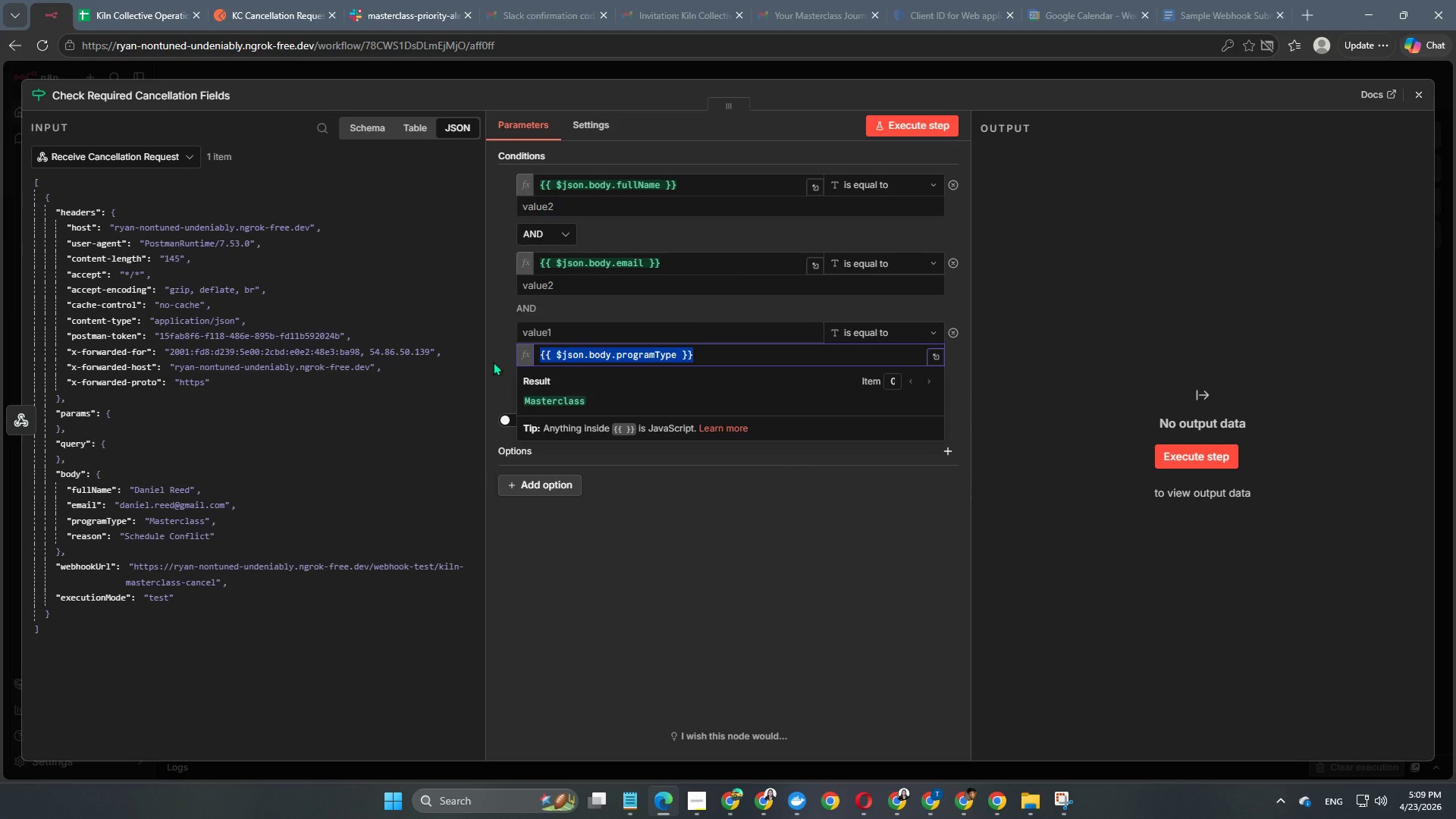 
key(Backspace)
 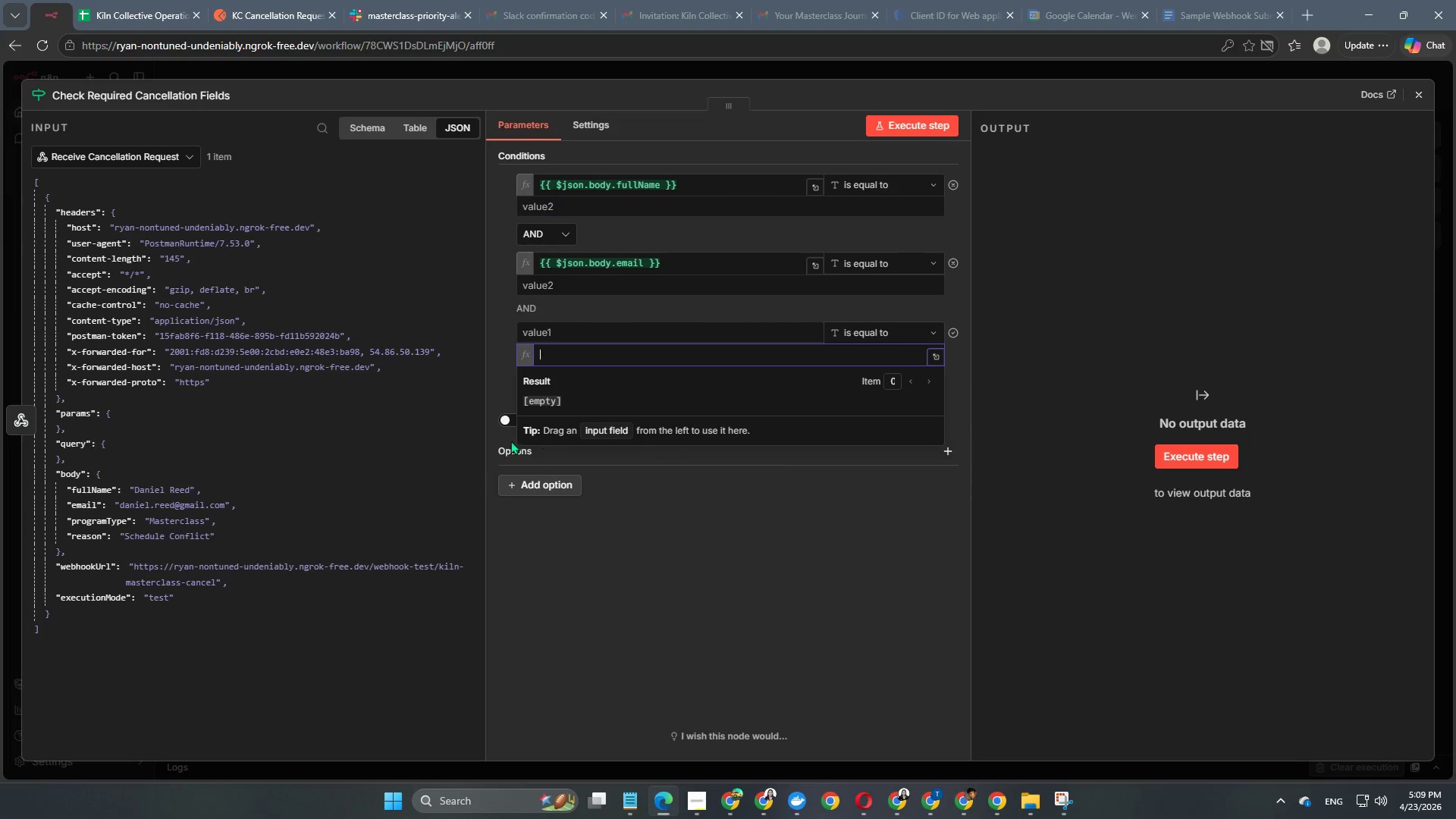 
left_click([673, 544])
 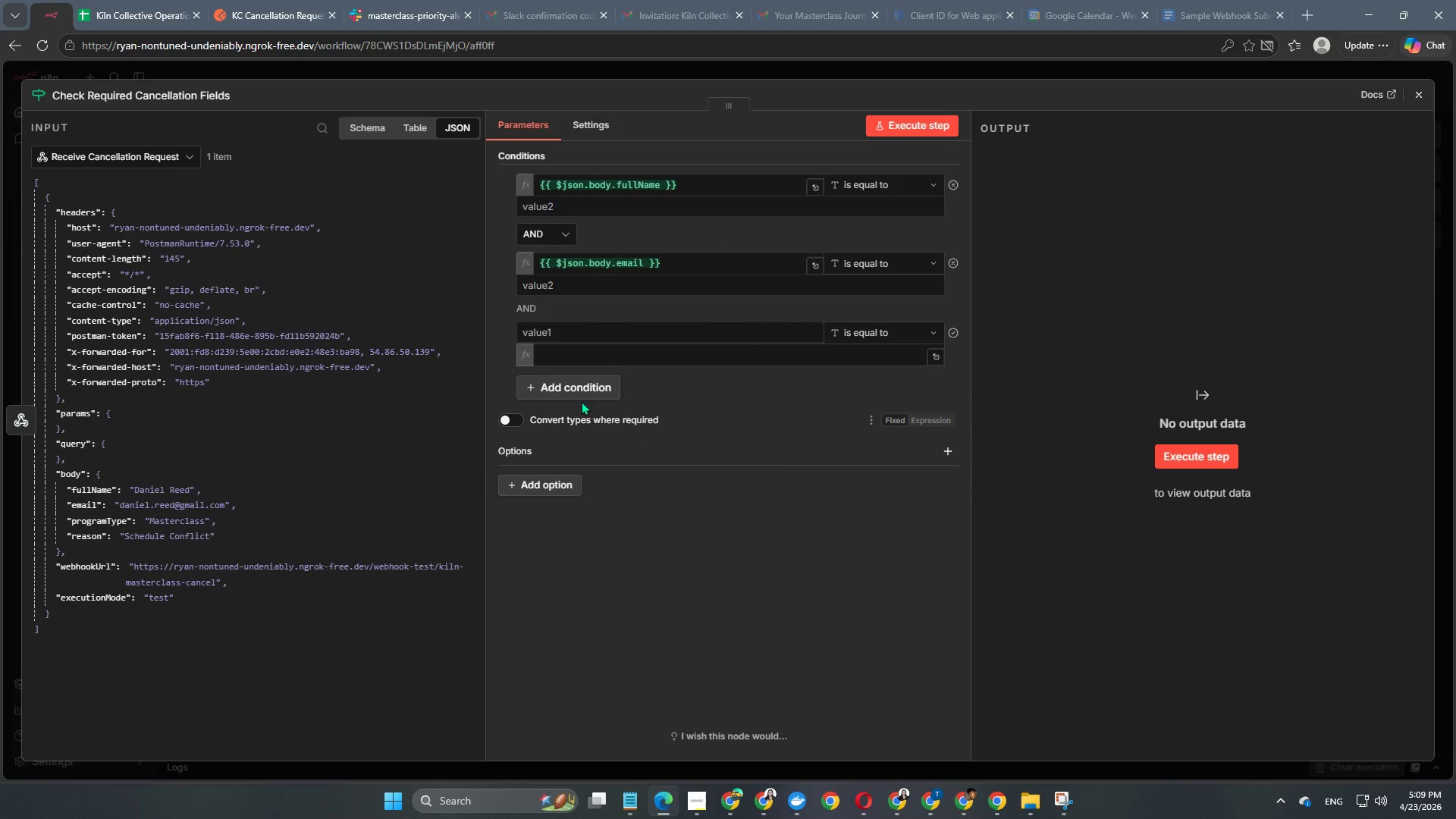 
left_click([579, 388])
 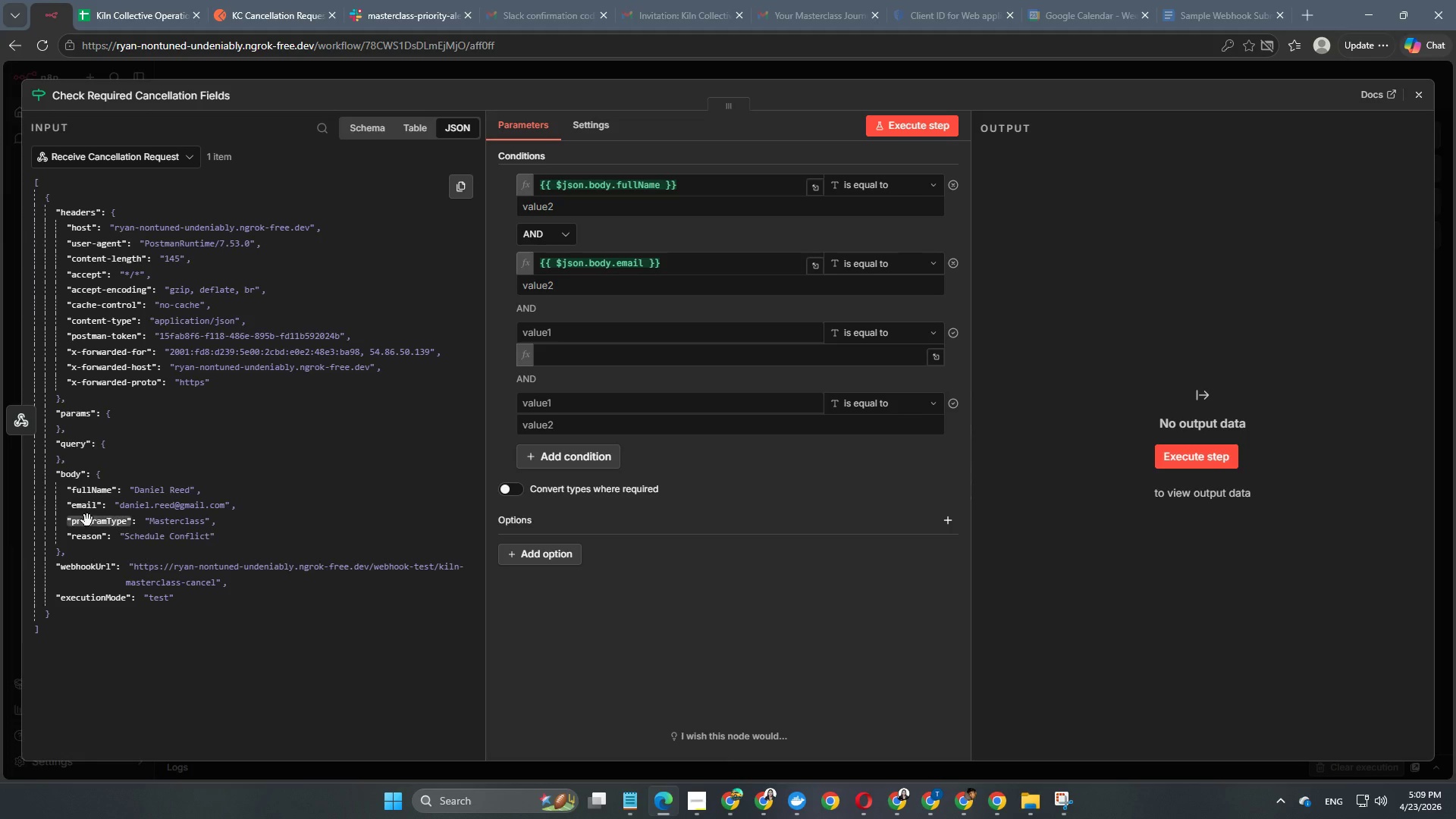 
left_click_drag(start_coordinate=[88, 520], to_coordinate=[575, 338])
 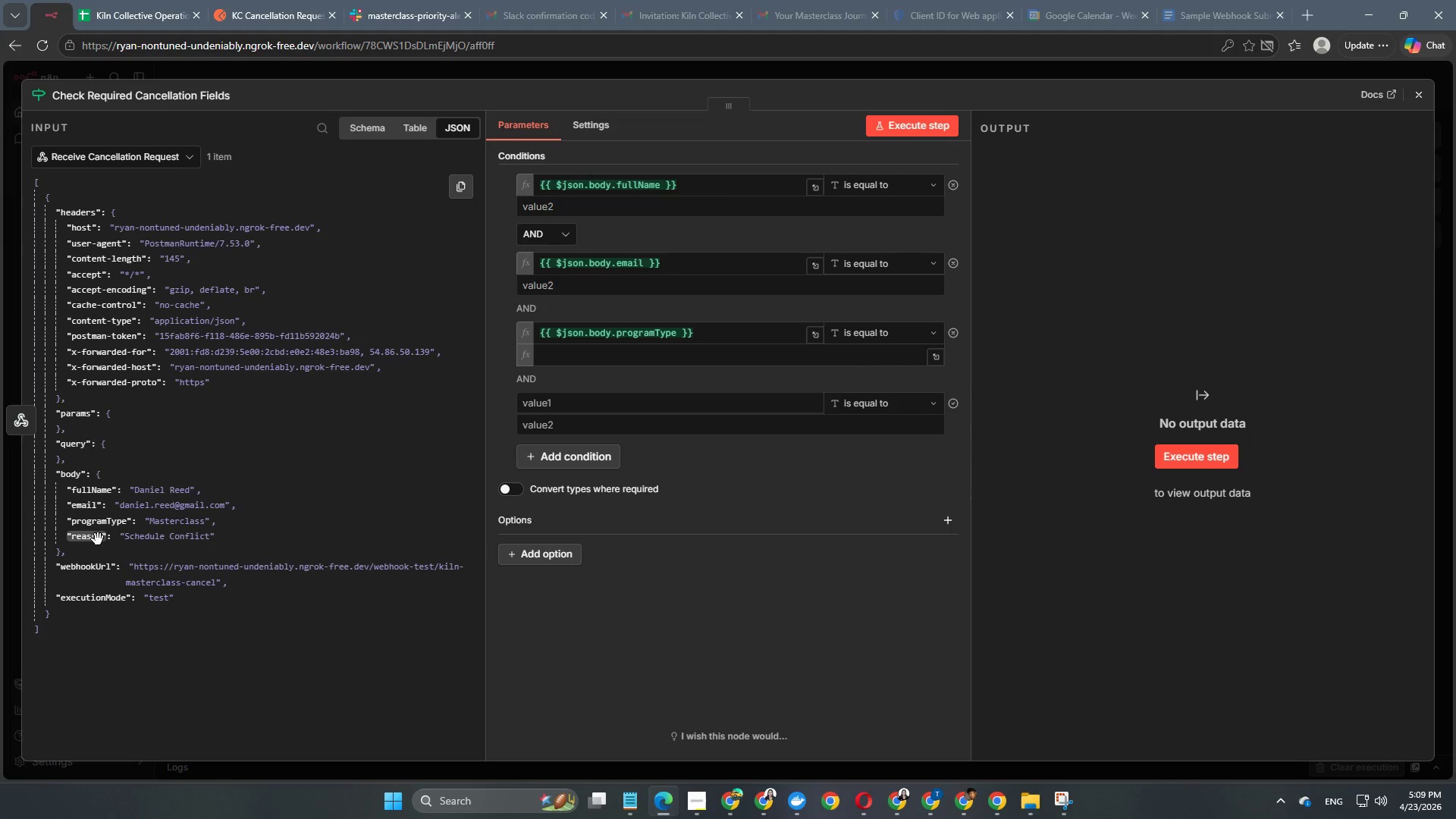 
left_click_drag(start_coordinate=[95, 538], to_coordinate=[617, 412])
 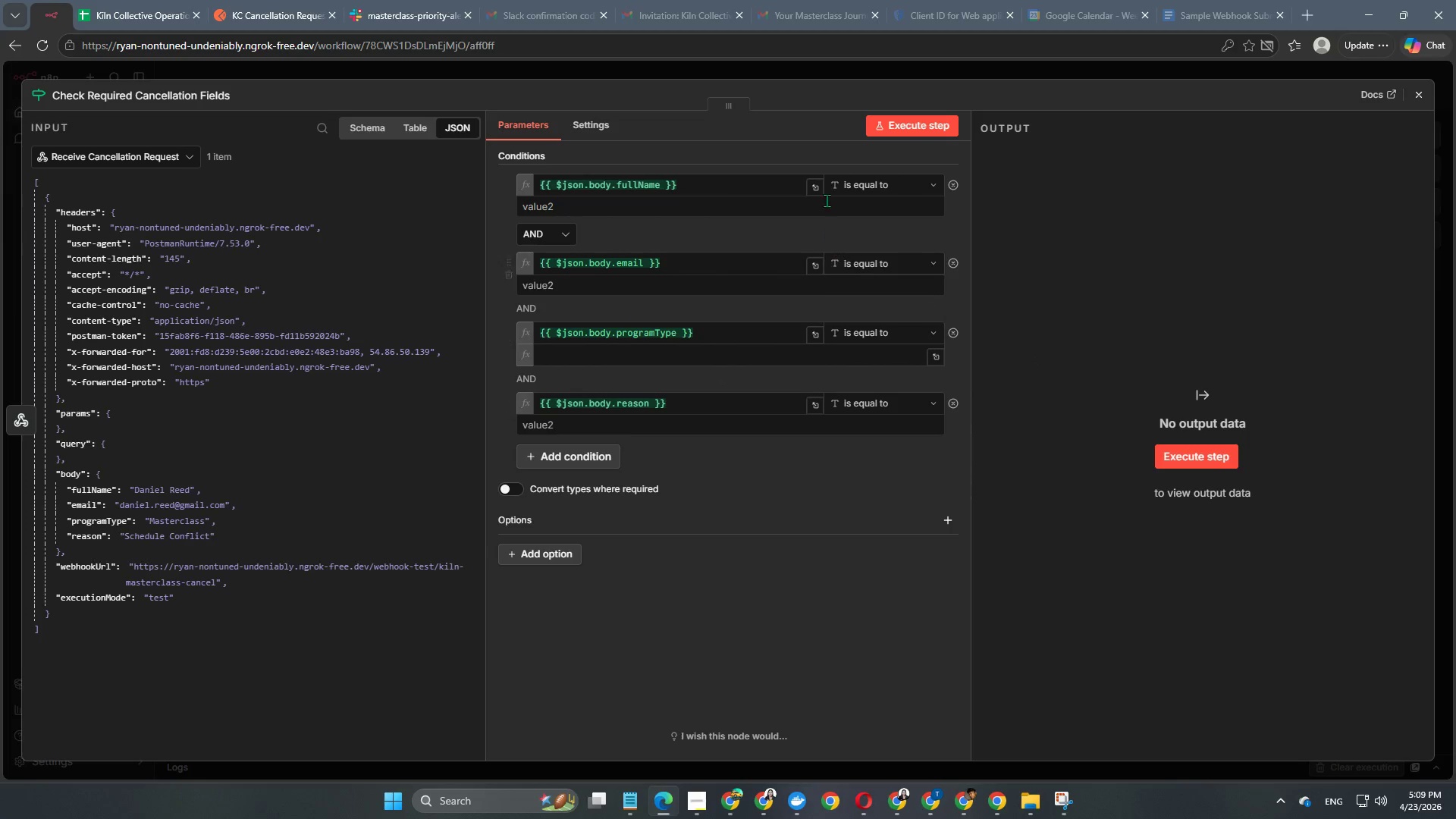 
left_click([864, 187])
 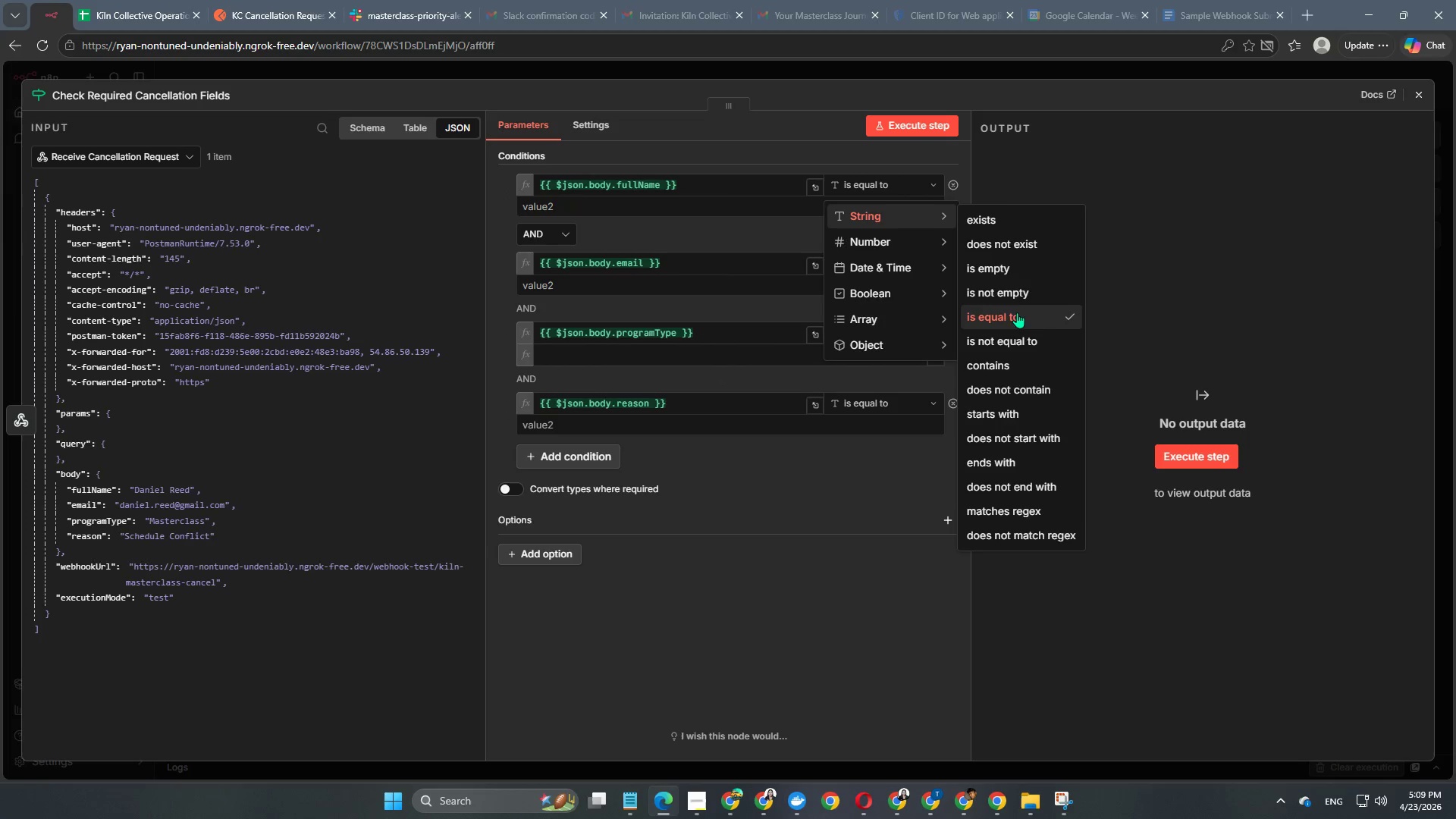 
left_click([1011, 295])
 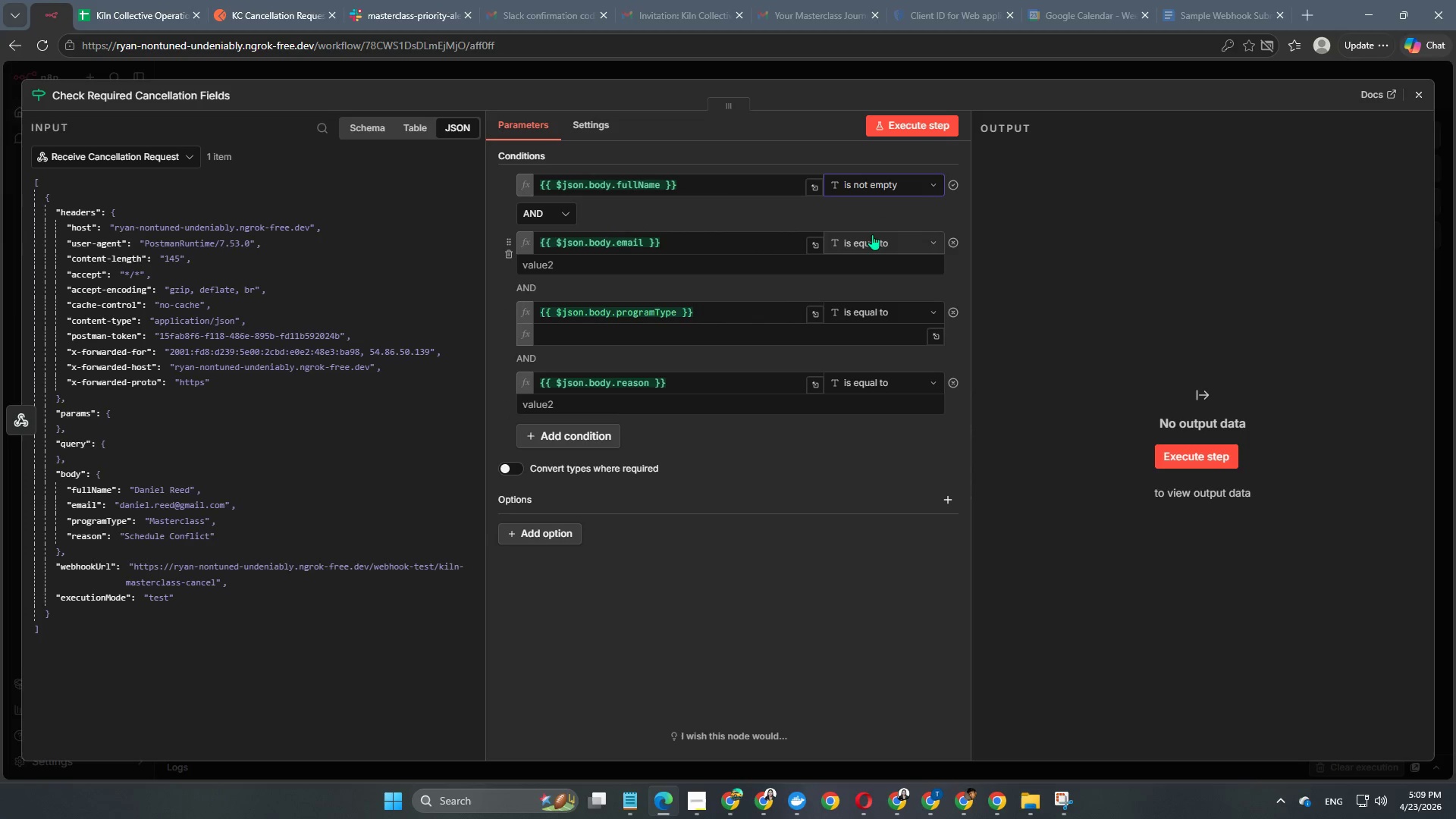 
left_click([872, 235])
 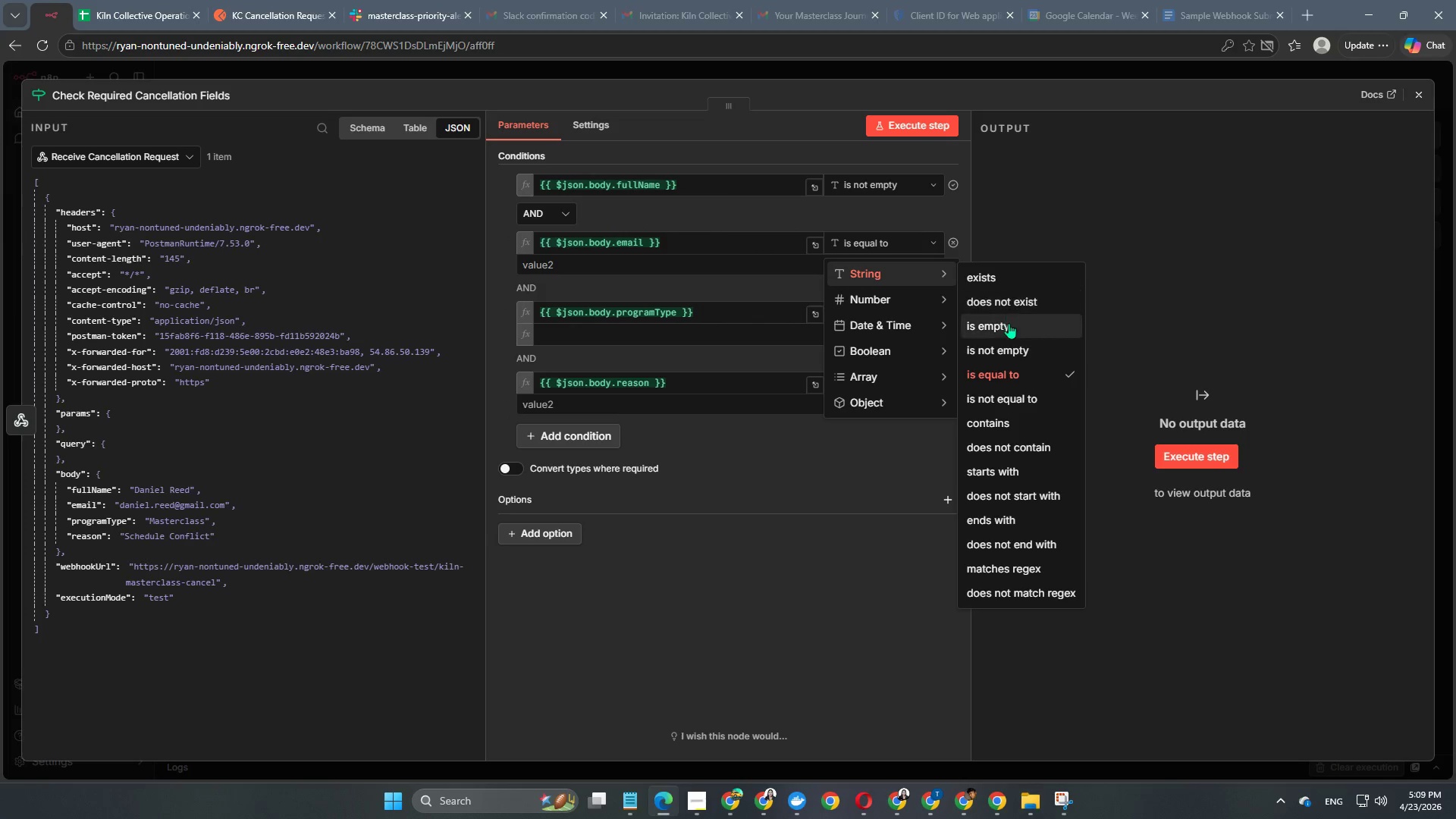 
left_click([1007, 343])
 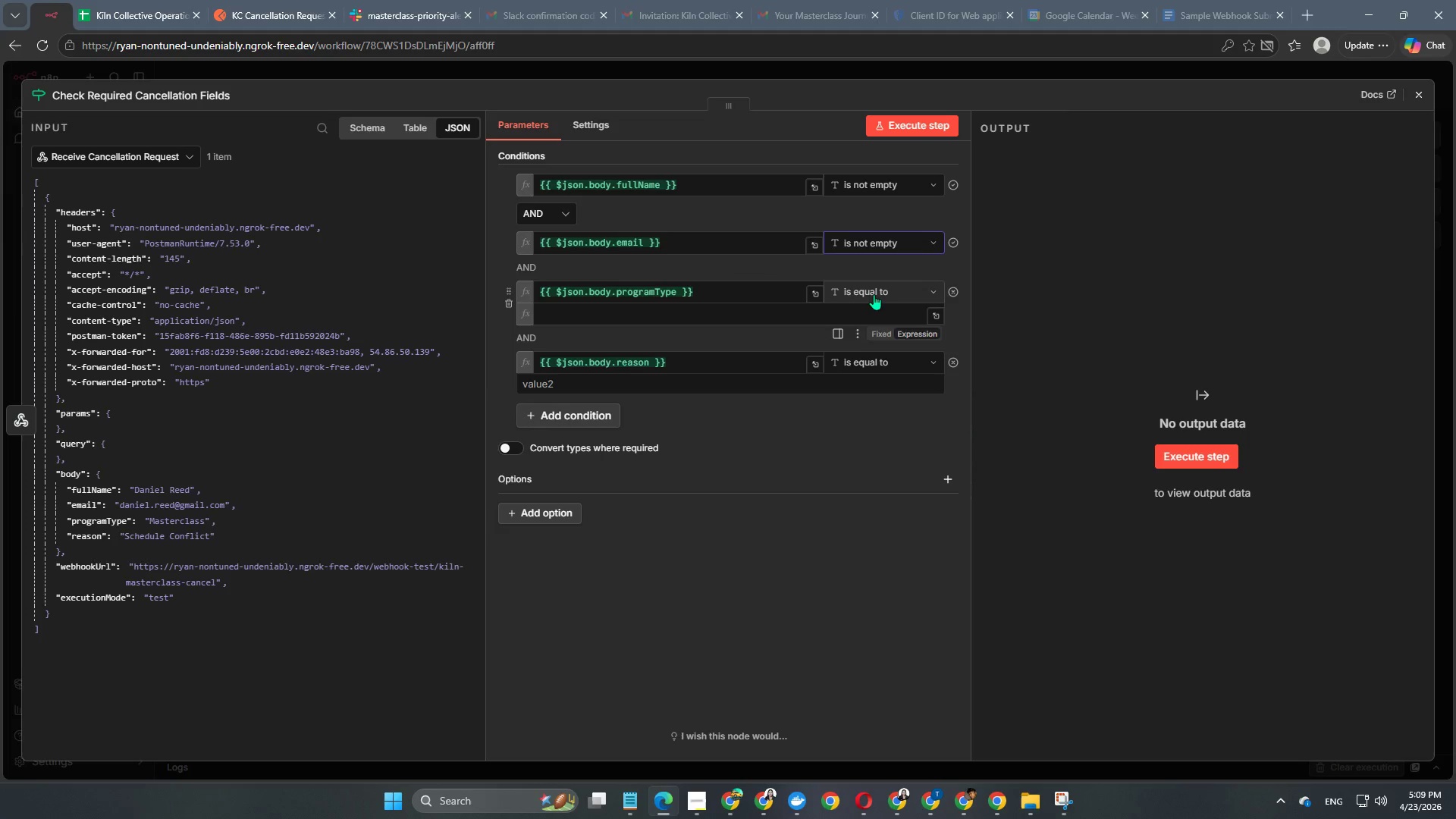 
left_click([874, 294])
 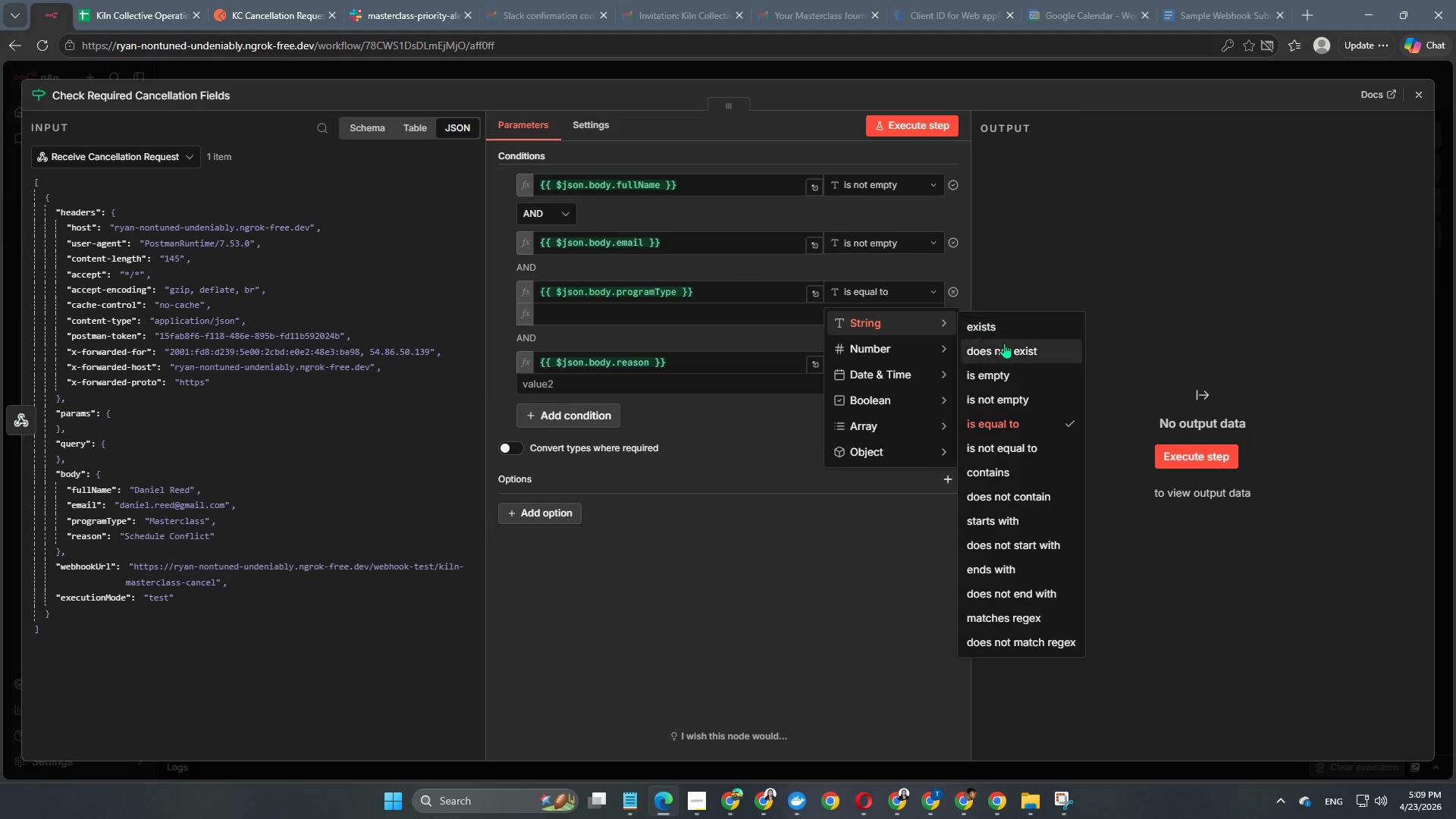 
left_click([1010, 394])
 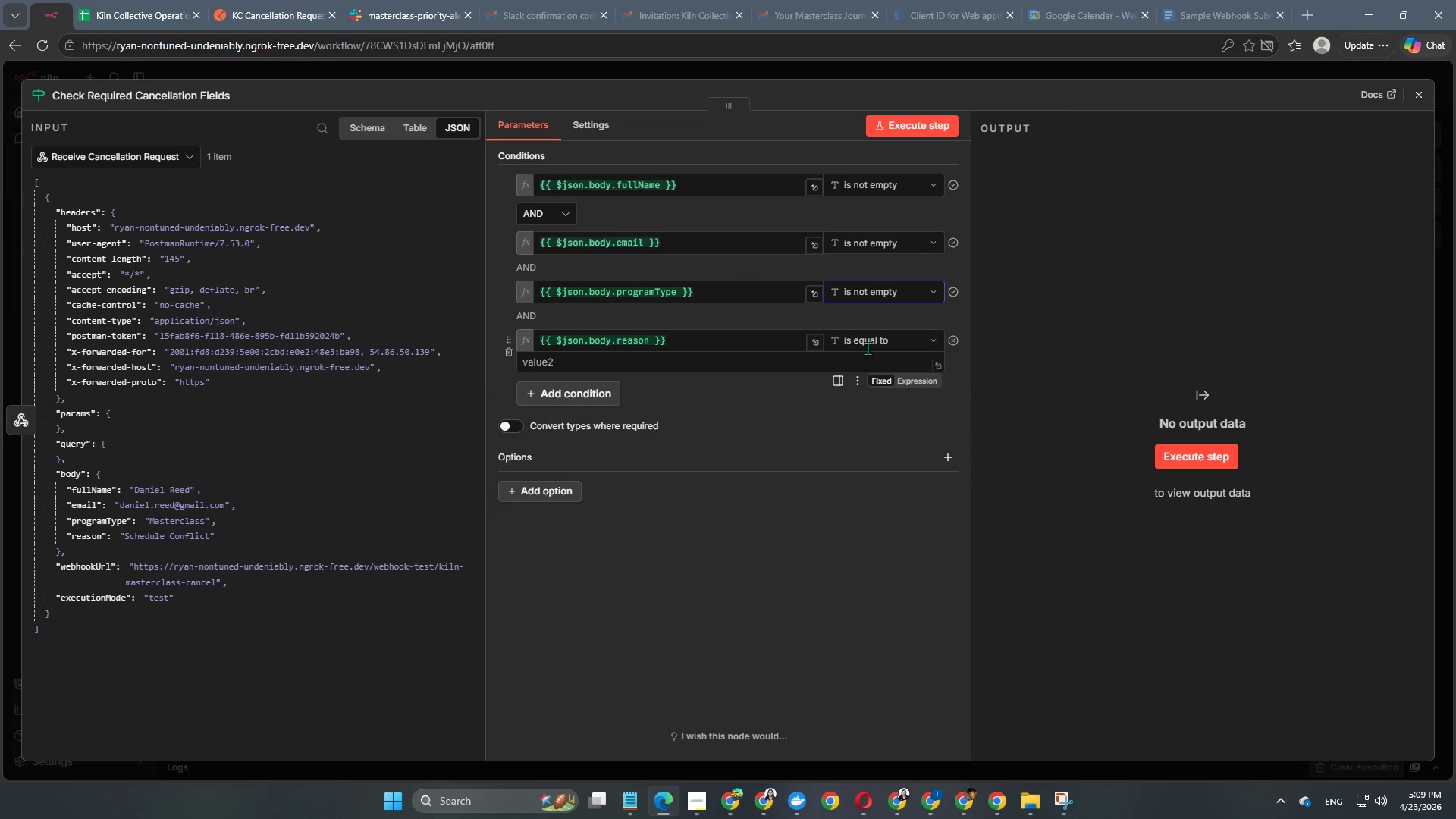 
left_click([875, 337])
 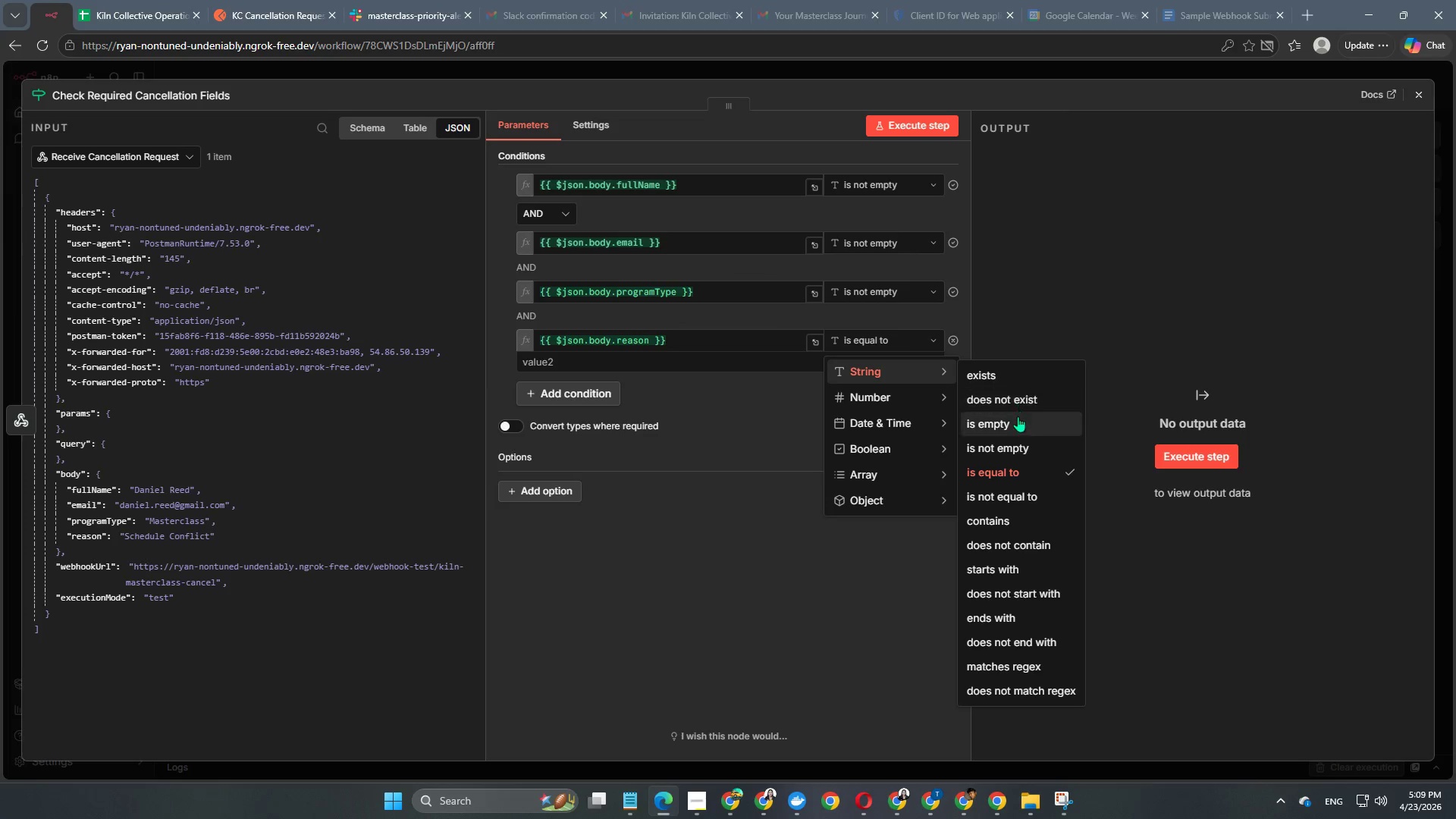 
left_click([1015, 440])
 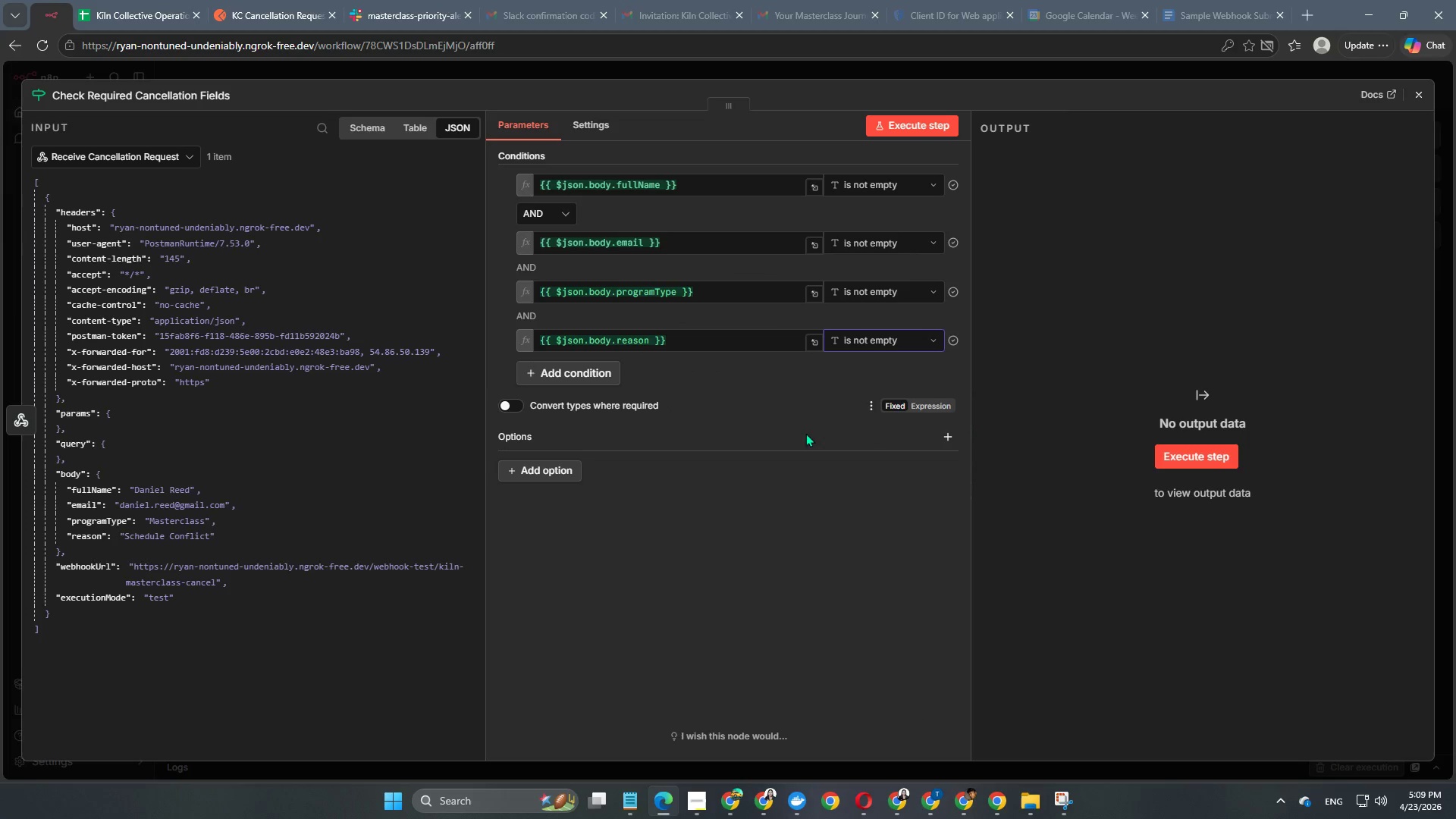 
left_click([786, 516])
 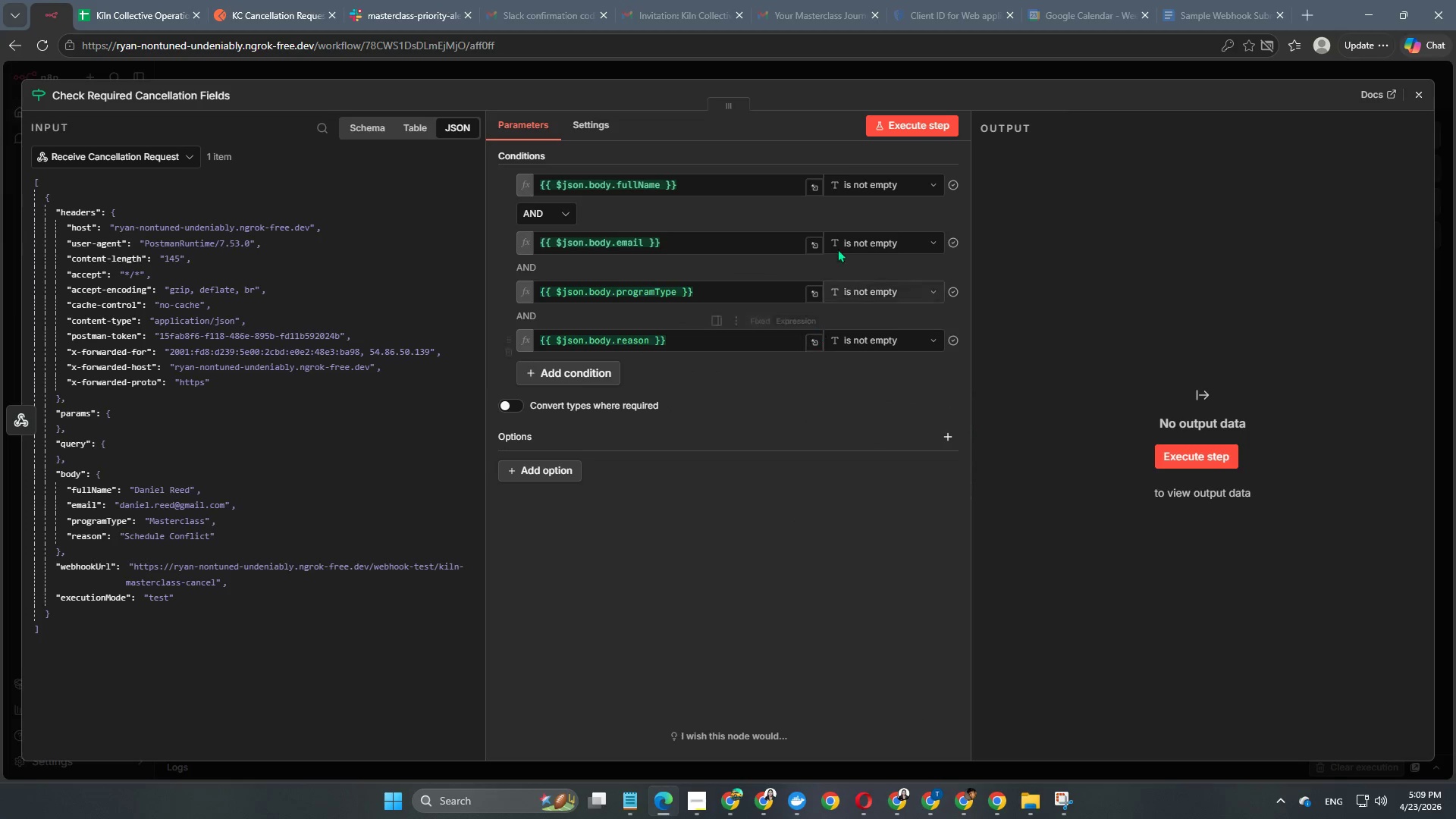 
left_click([898, 119])
 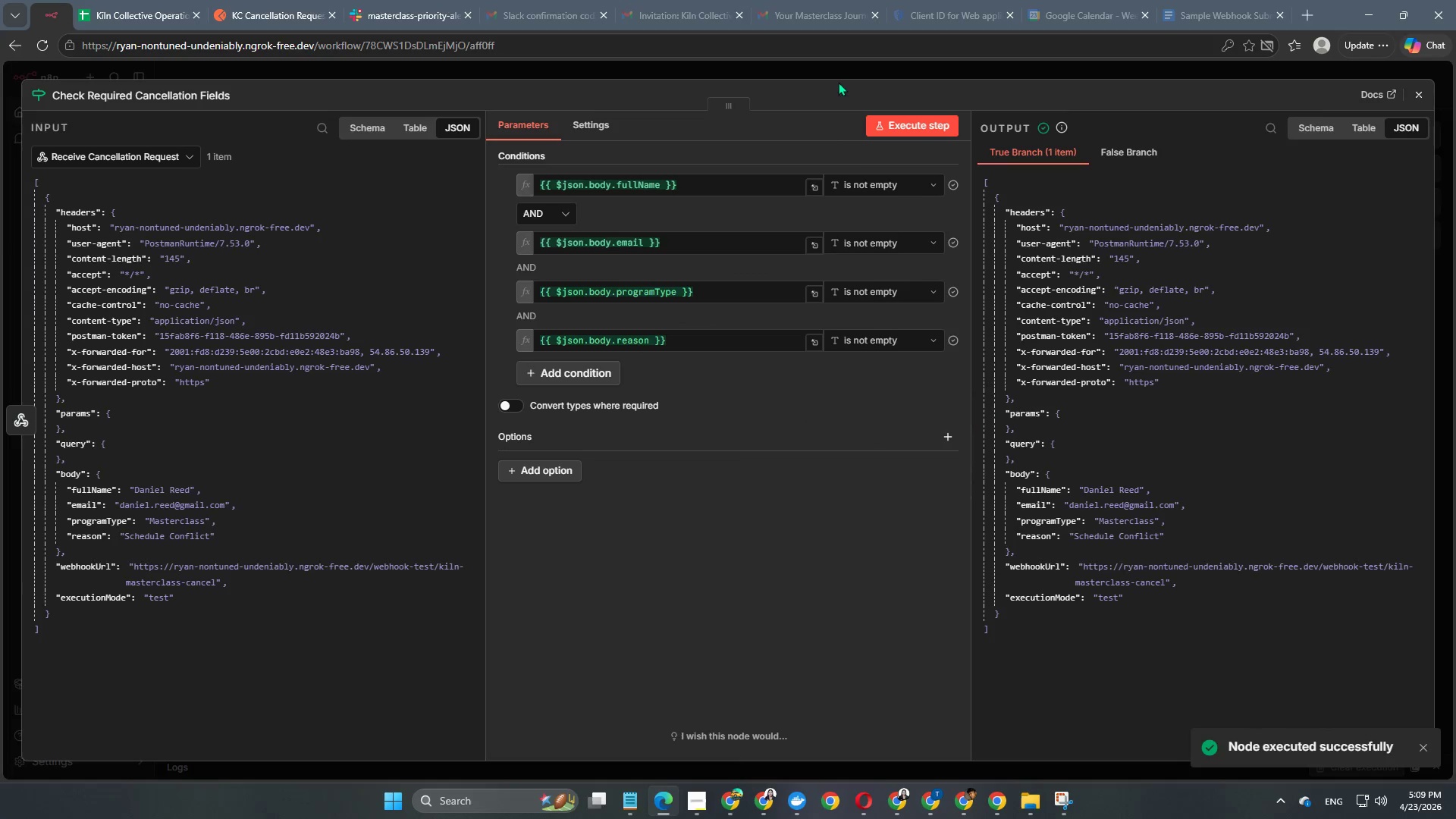 
left_click([820, 62])
 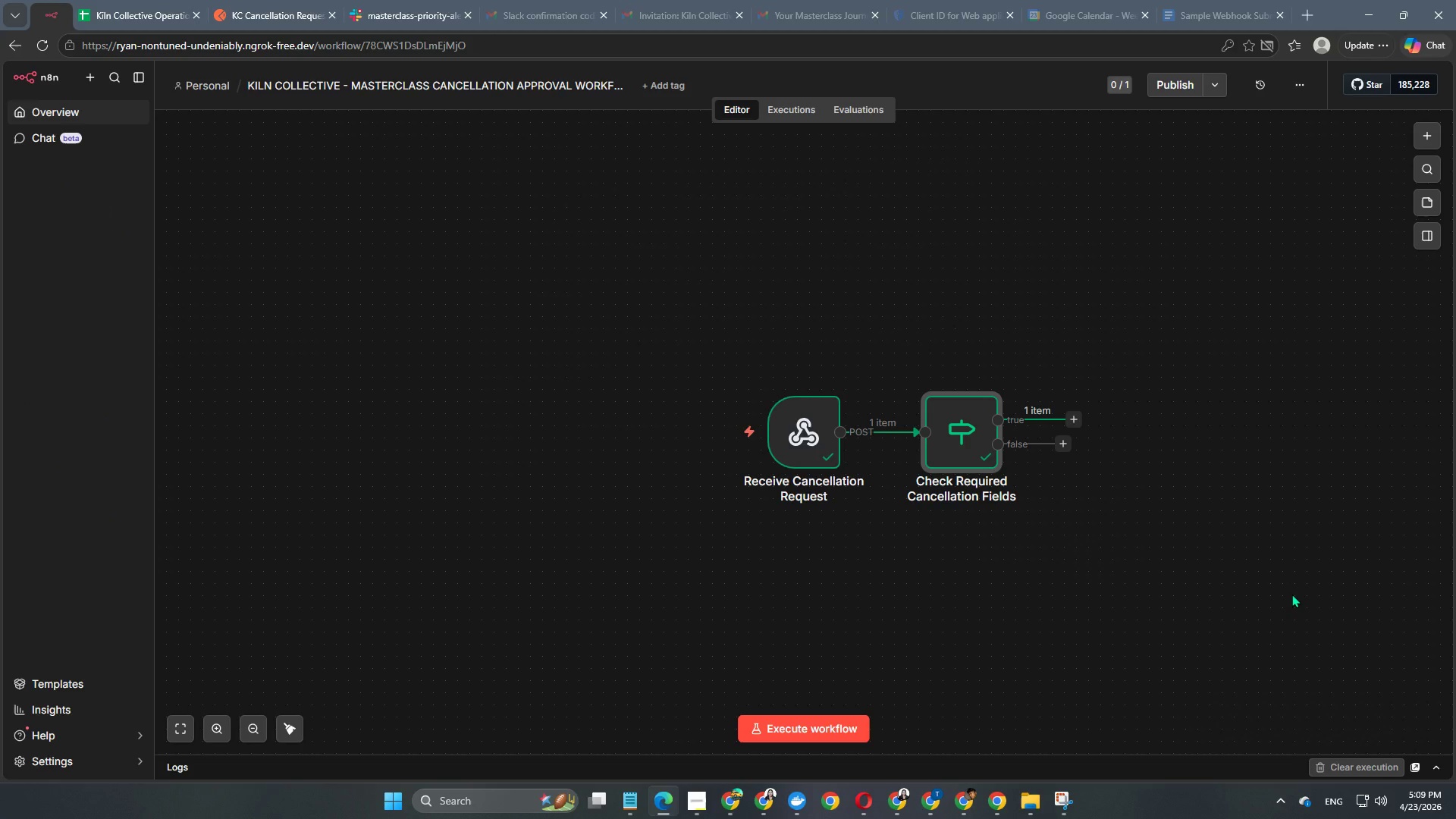 
wait(8.58)
 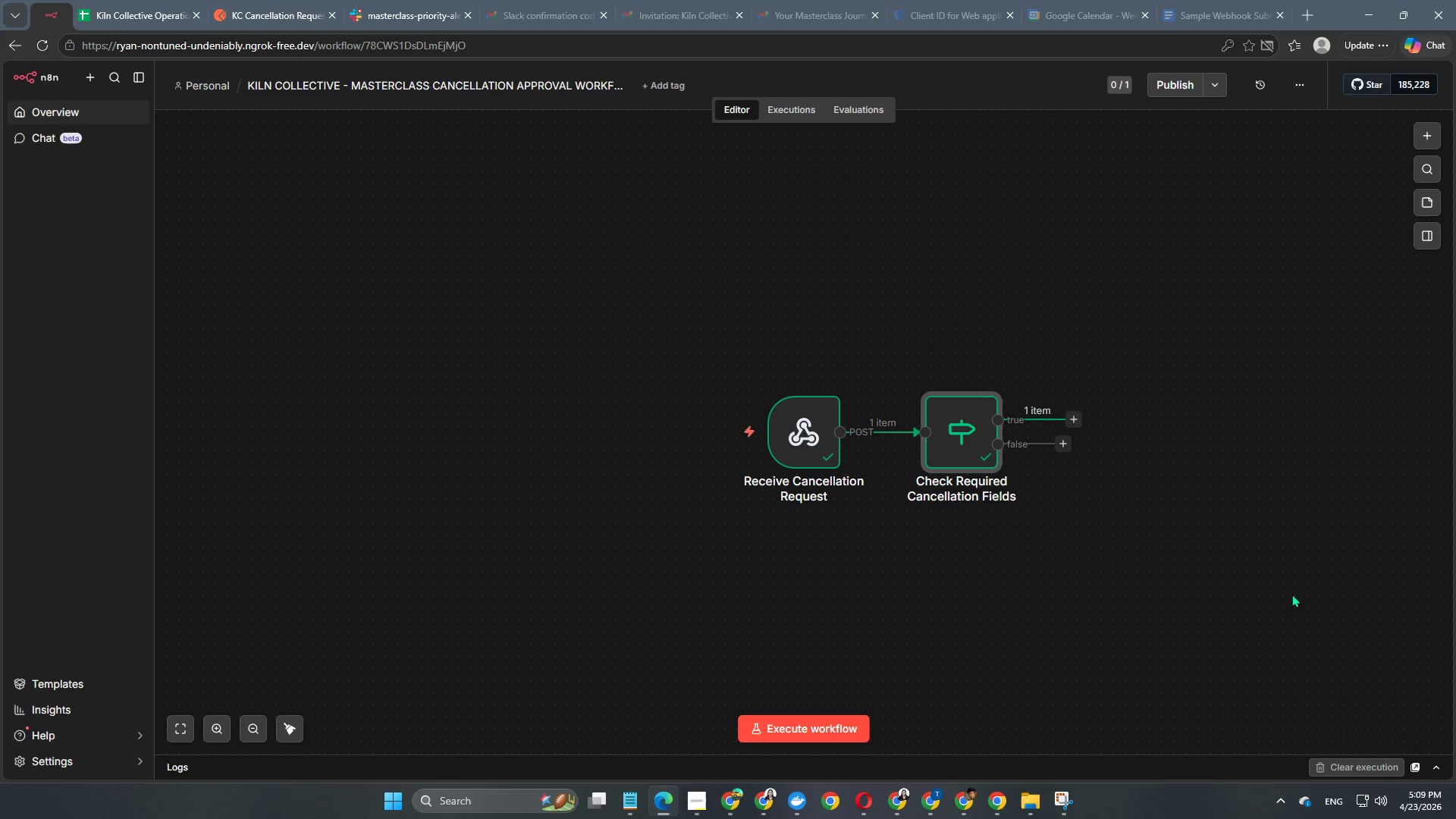 
double_click([792, 441])
 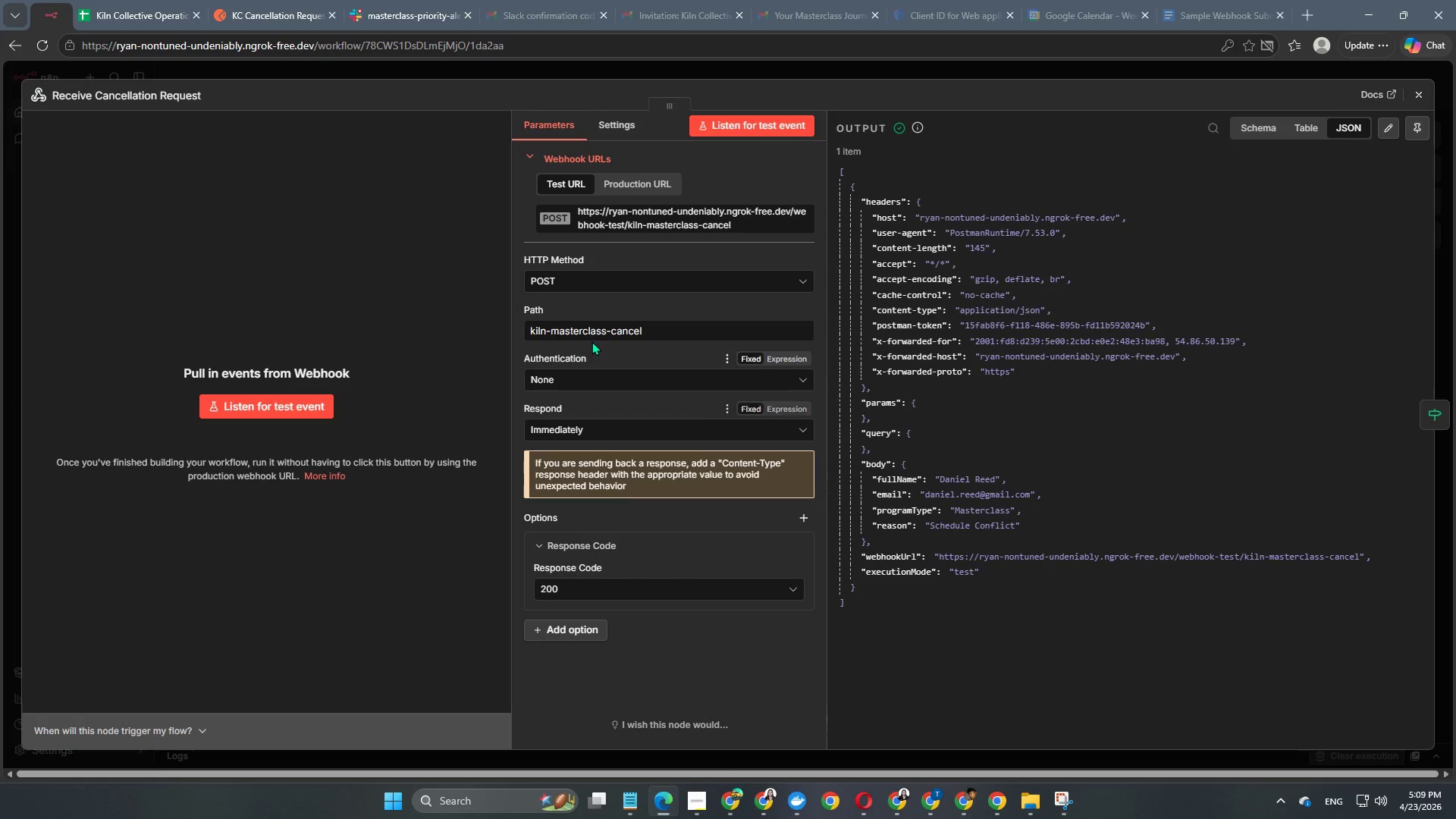 
left_click([601, 428])
 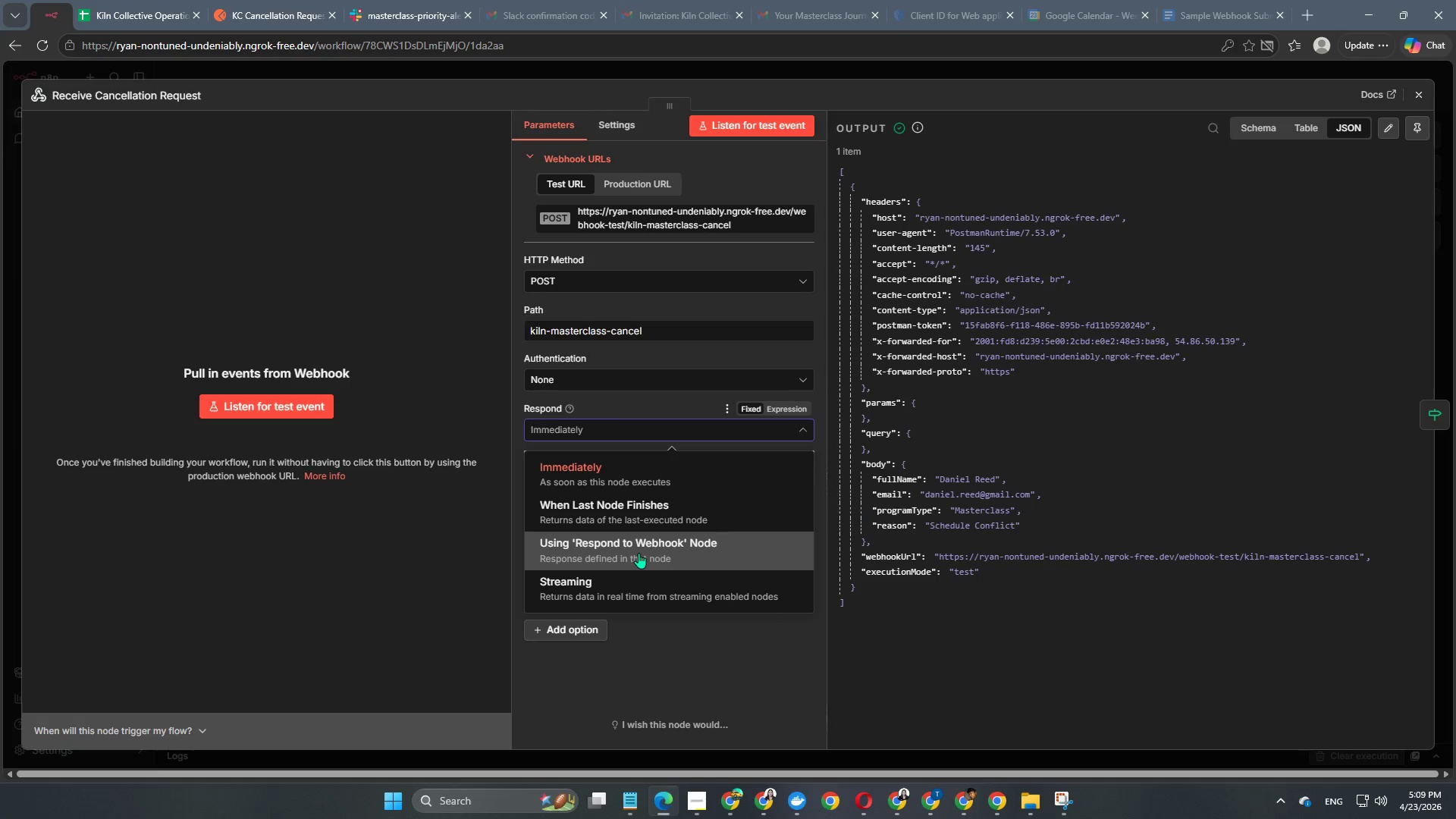 
left_click([639, 553])
 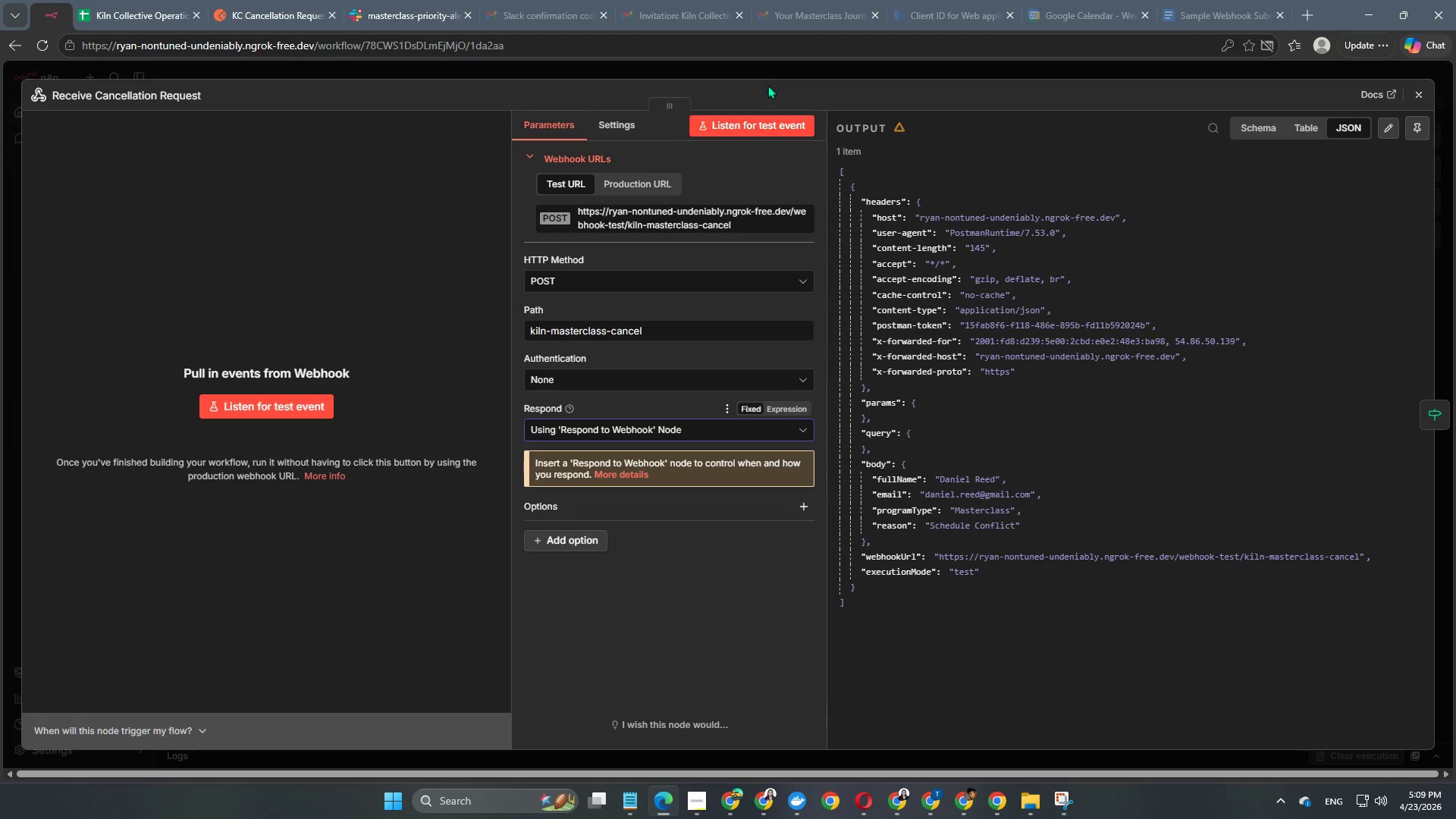 
left_click([774, 62])
 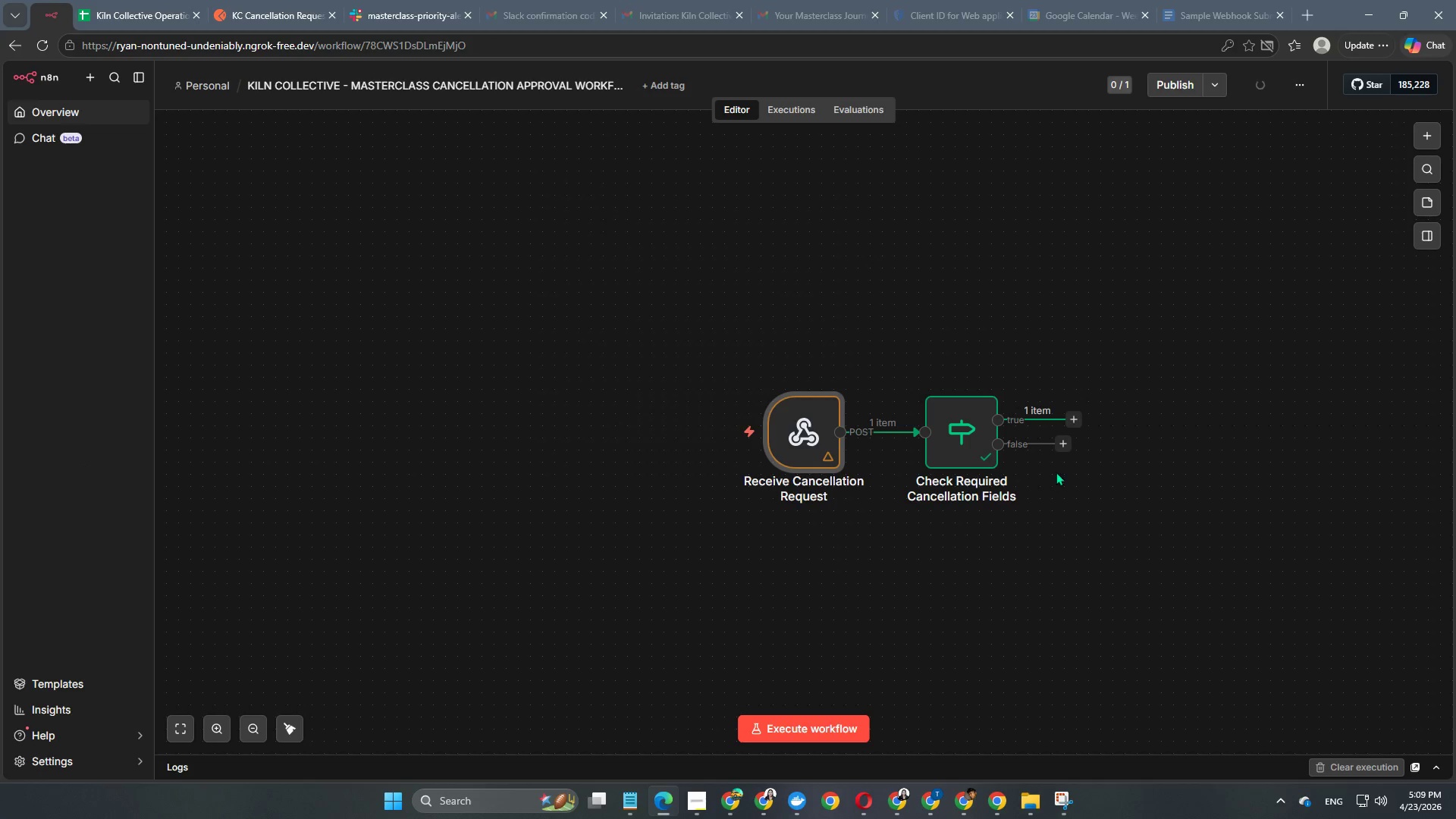 
left_click([1059, 447])
 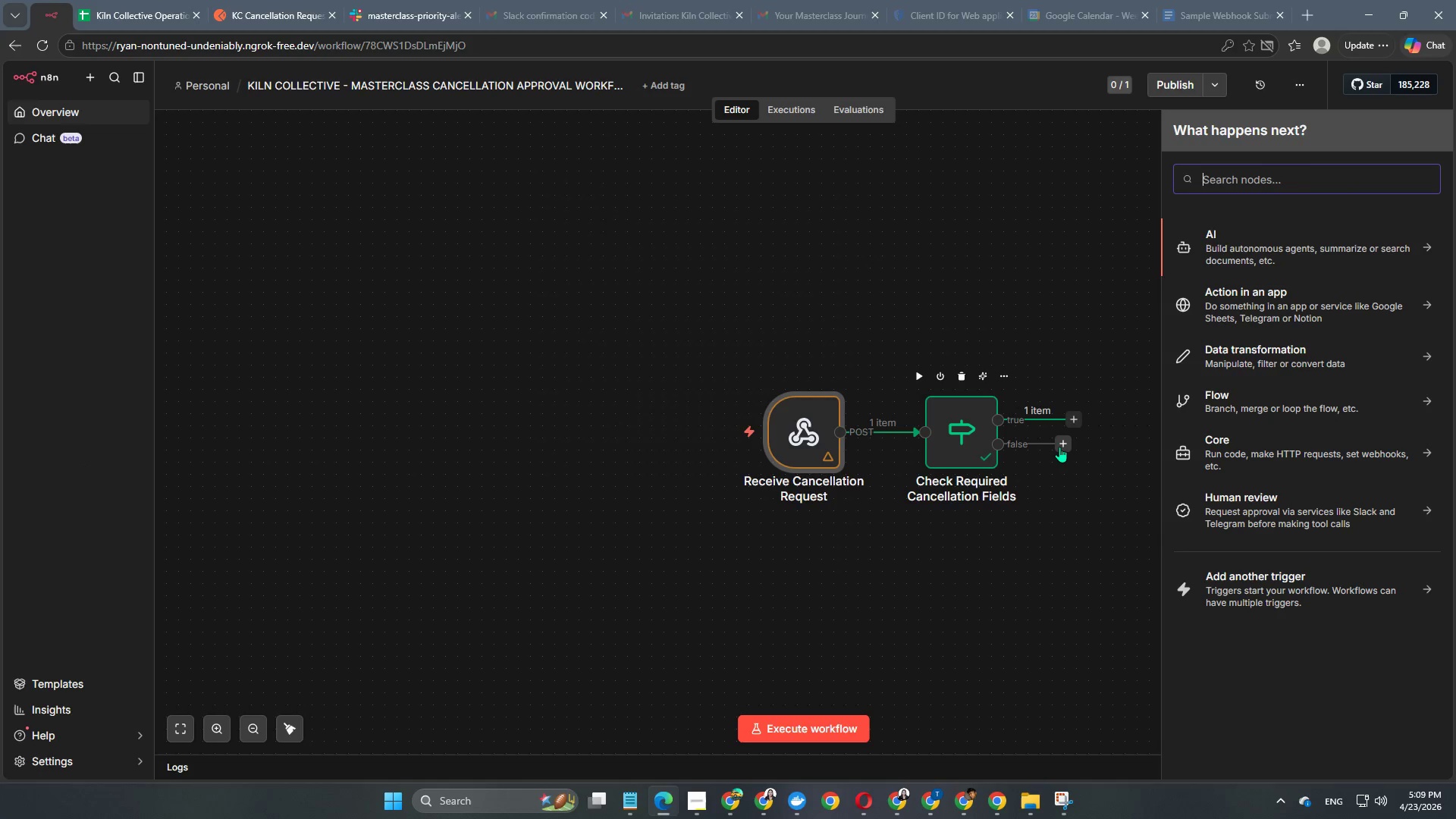 
type(respo)
 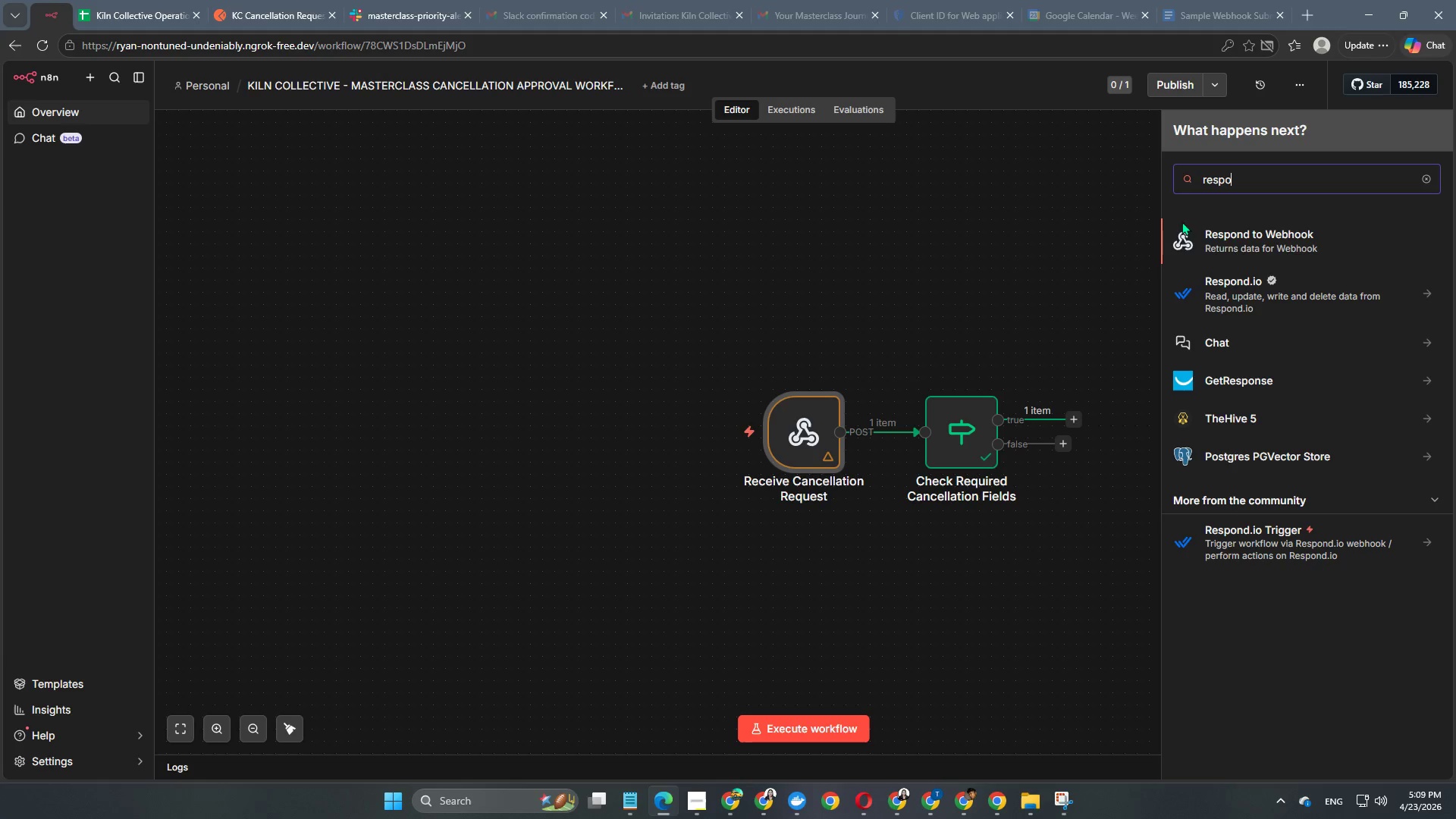 
left_click([1255, 231])
 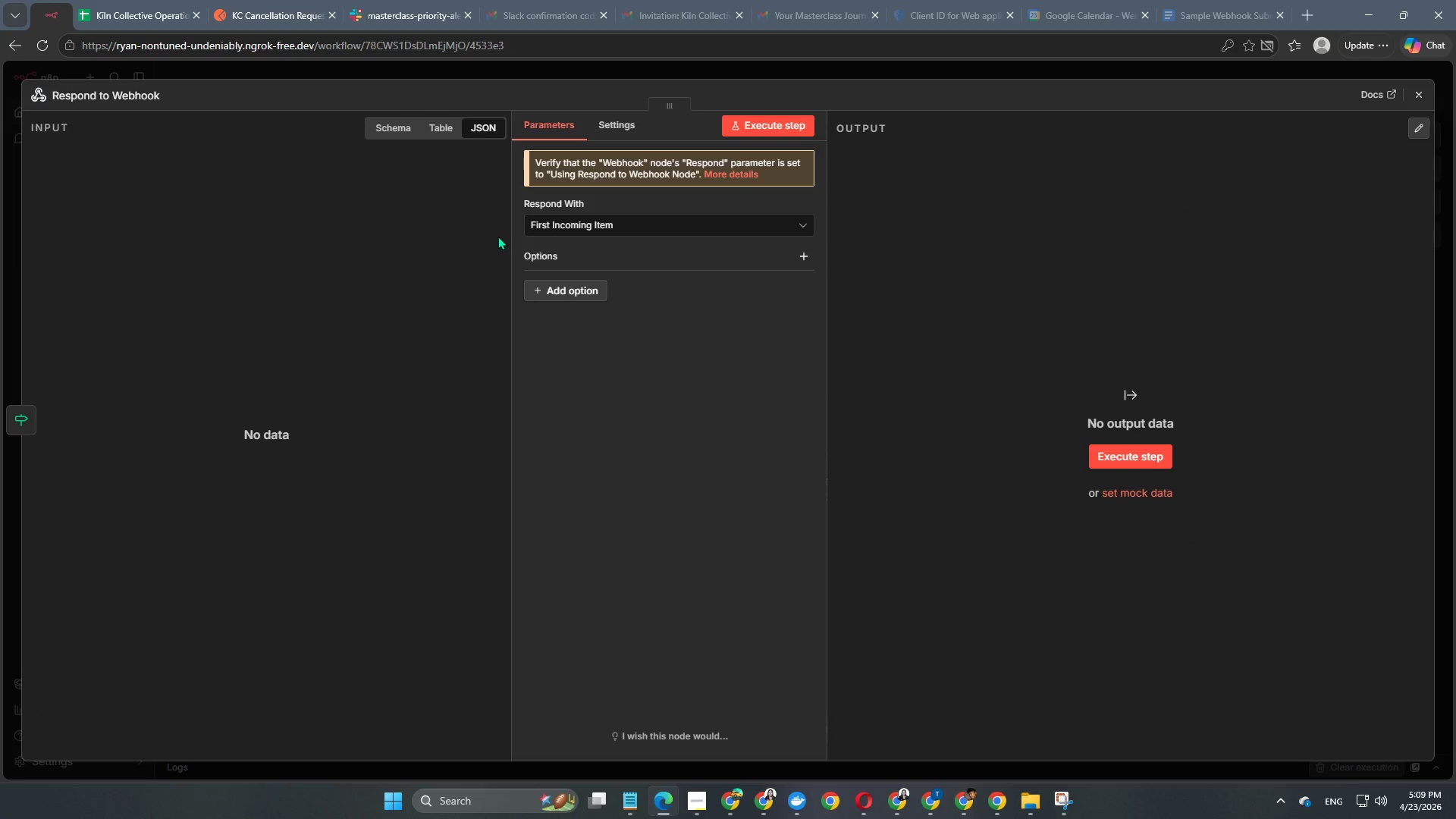 
left_click([576, 231])
 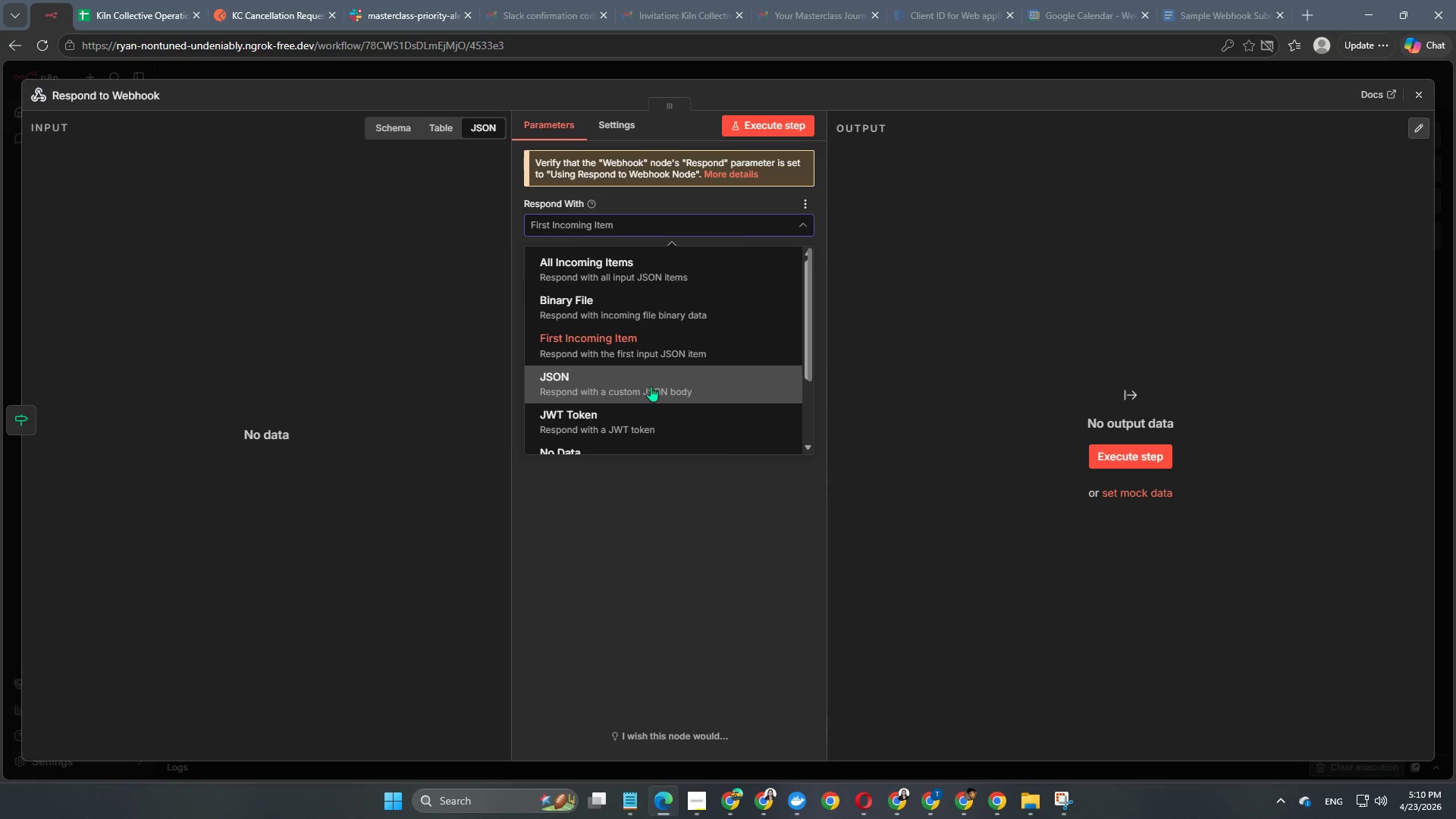 
left_click([651, 385])
 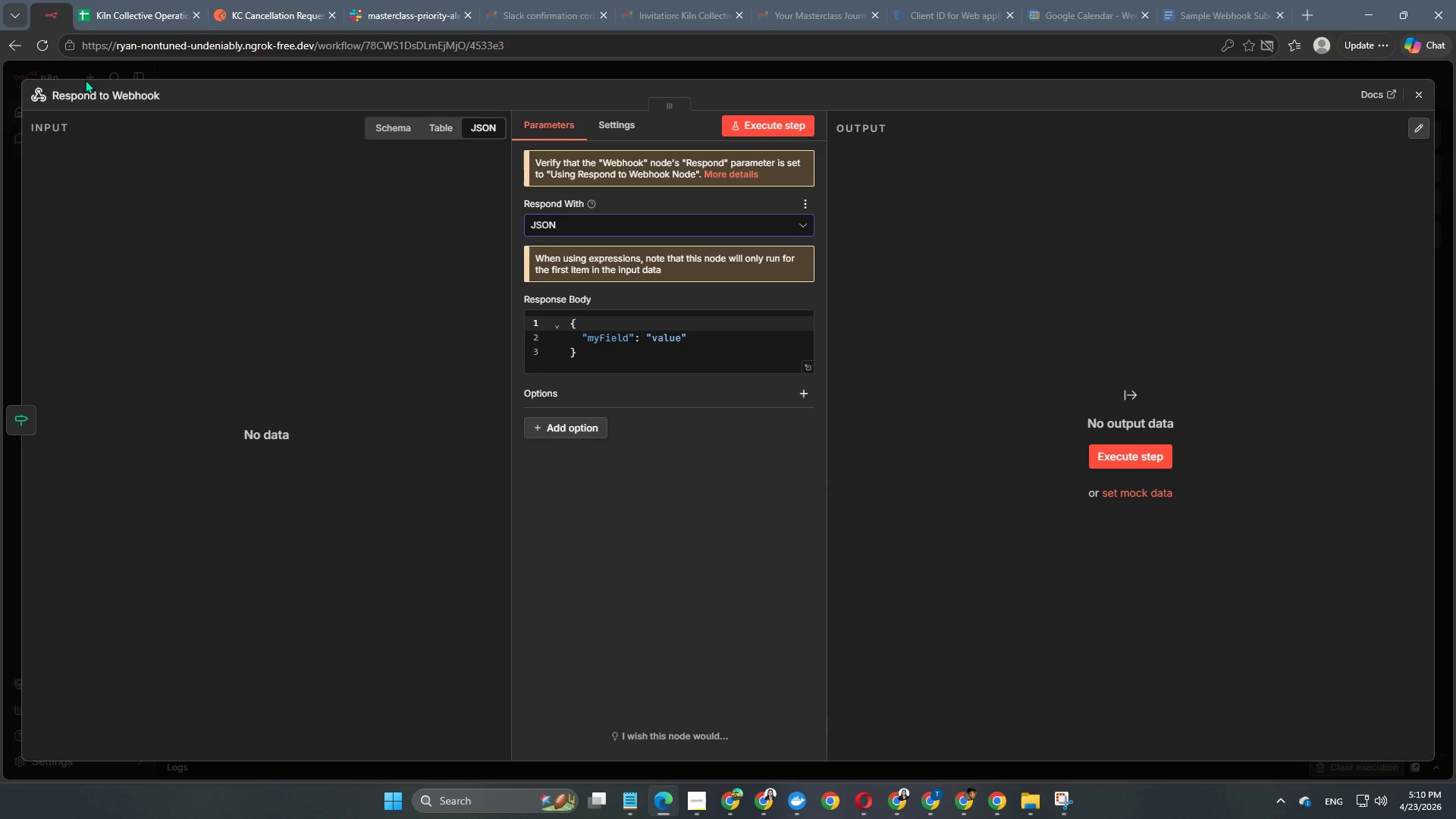 
left_click([113, 88])
 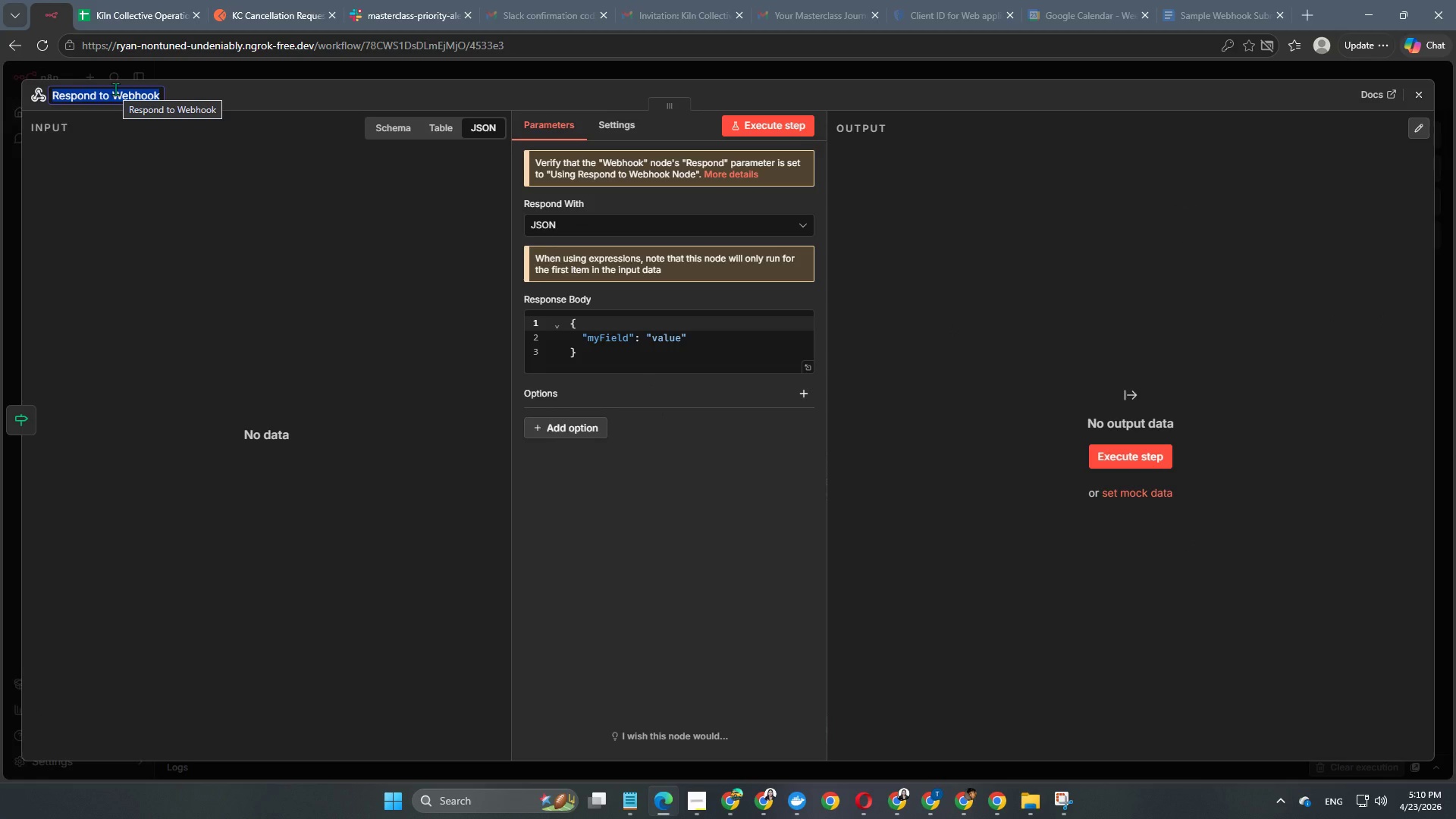 
type(Mi)
 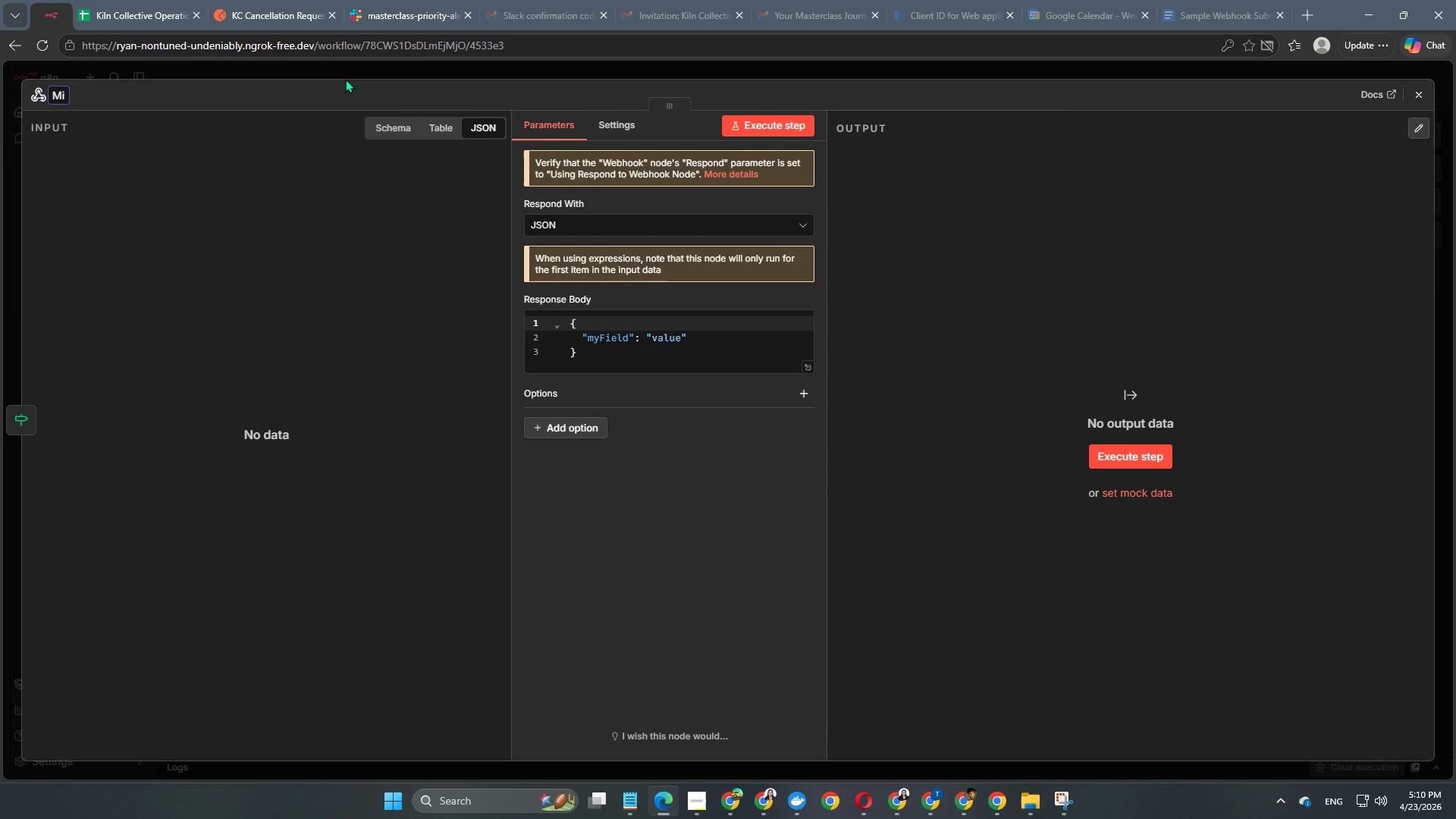 
wait(12.14)
 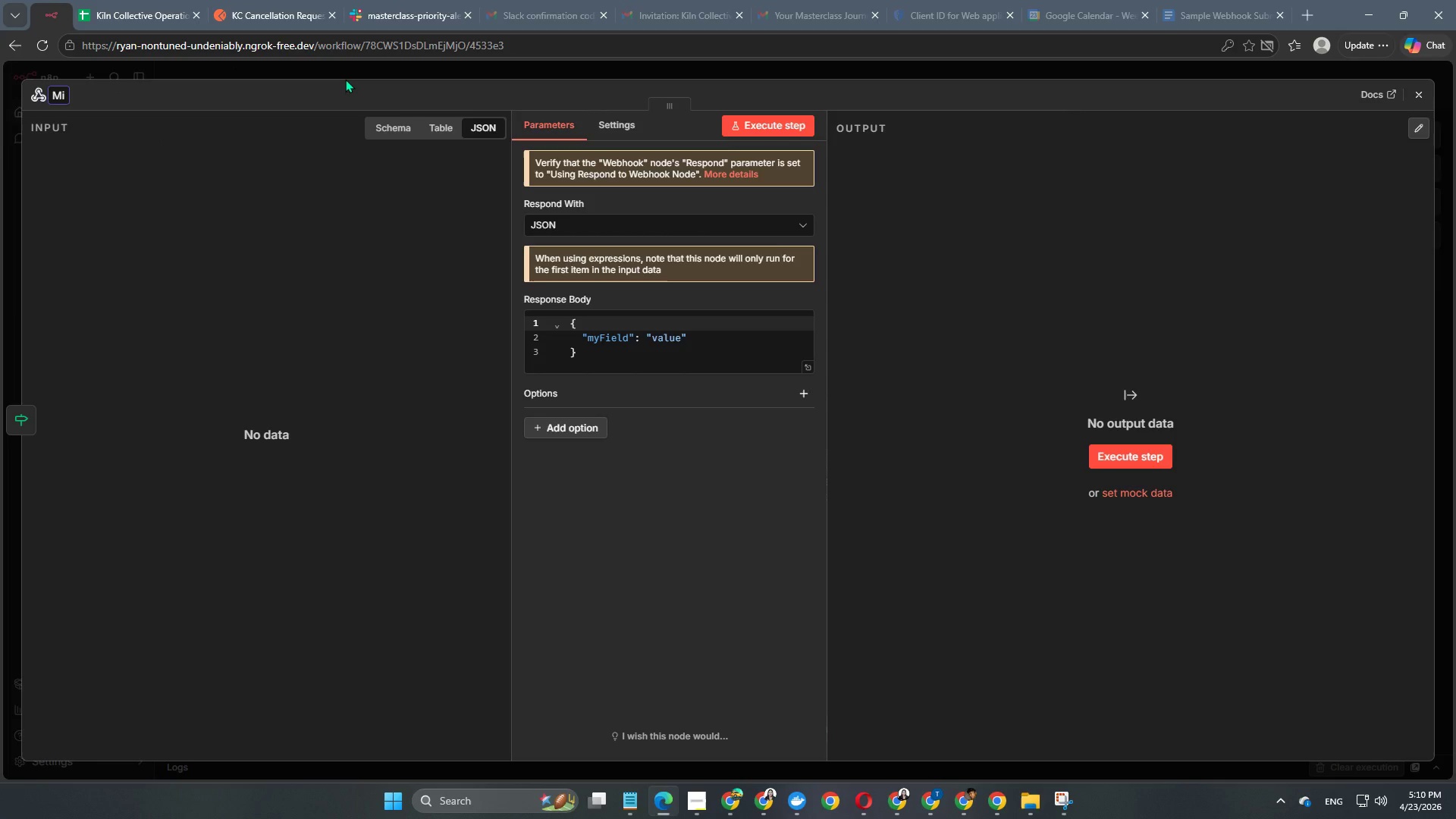 
key(Backspace)
 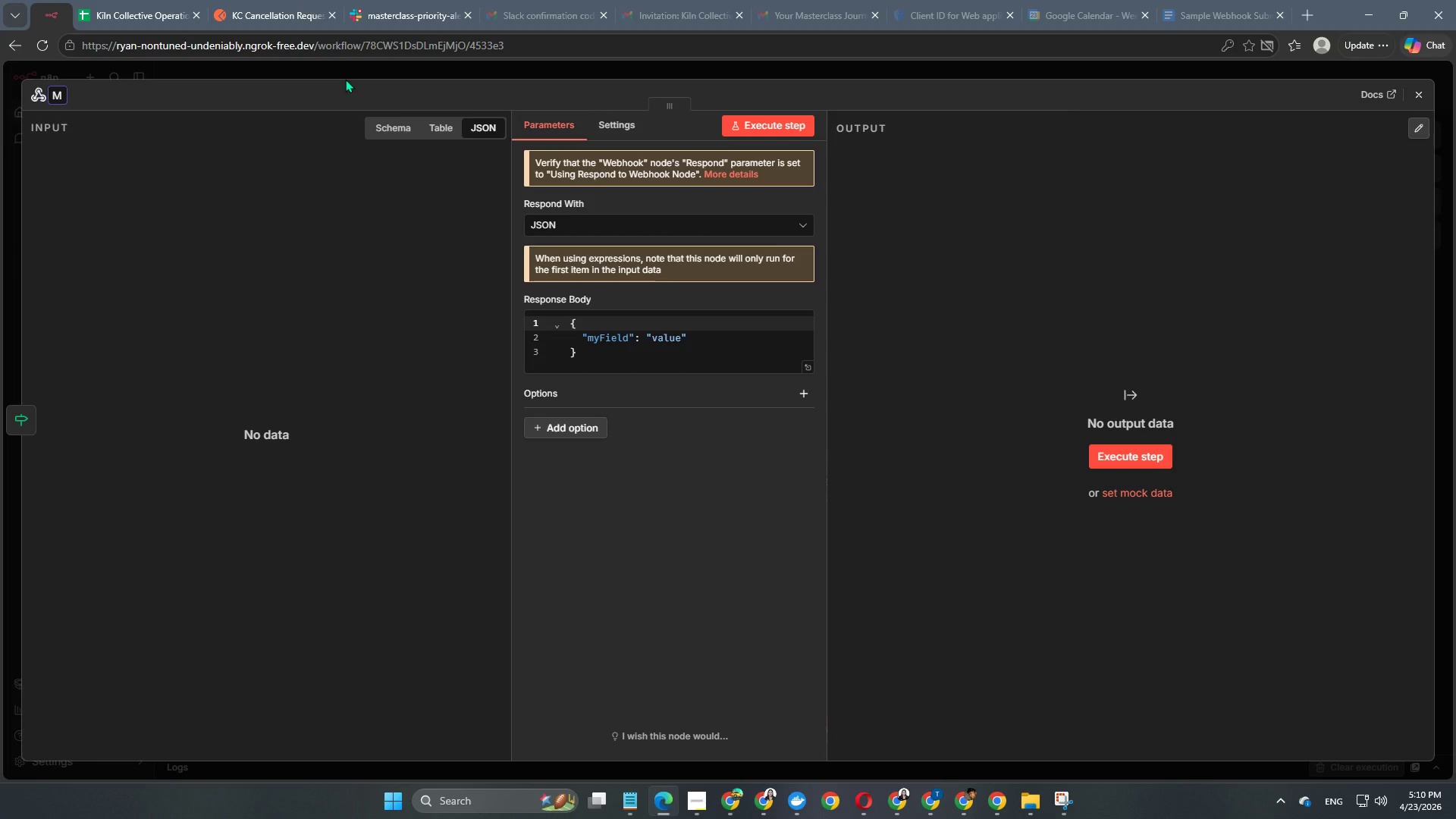 
key(Backspace)
 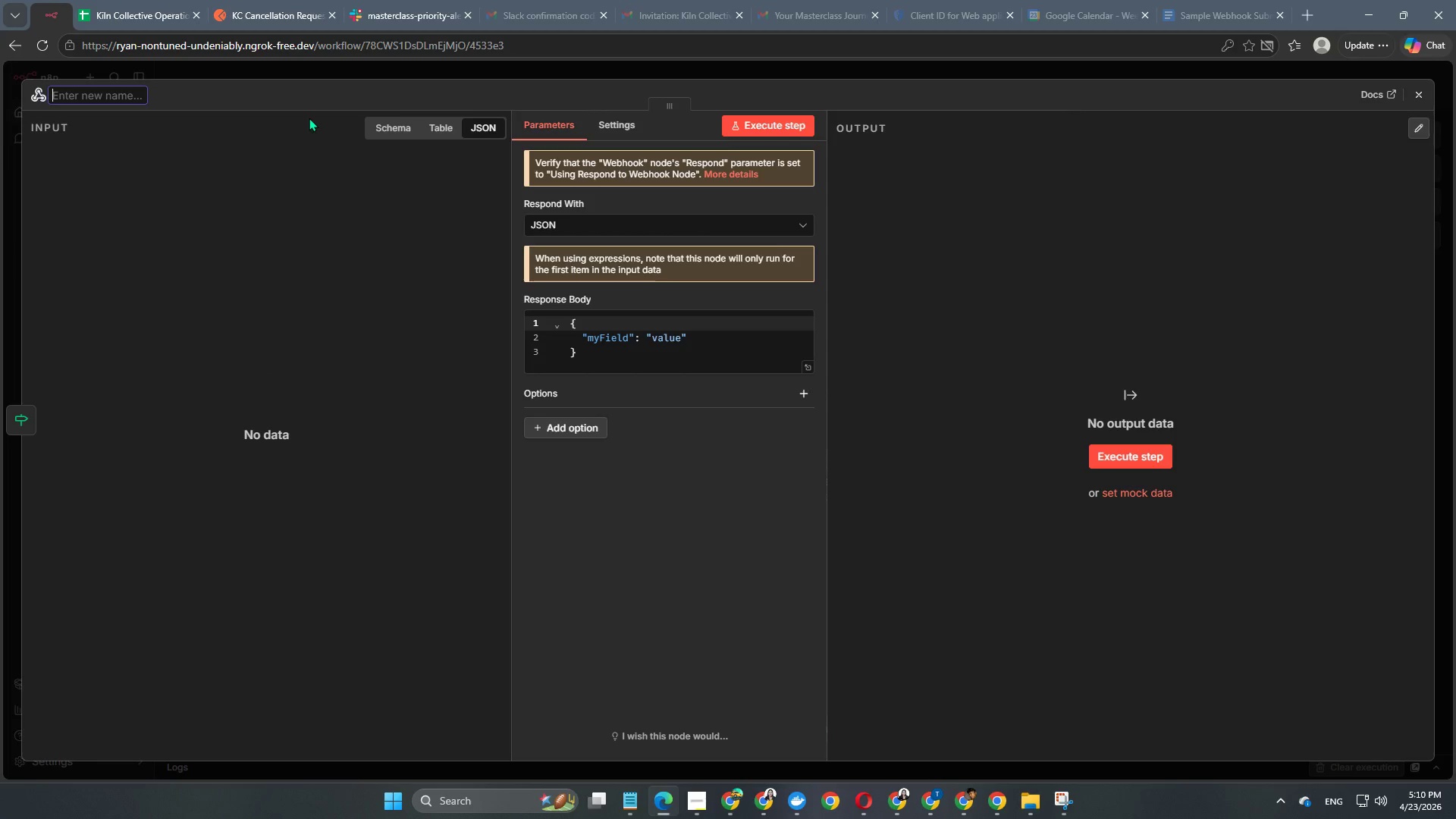 
wait(28.09)
 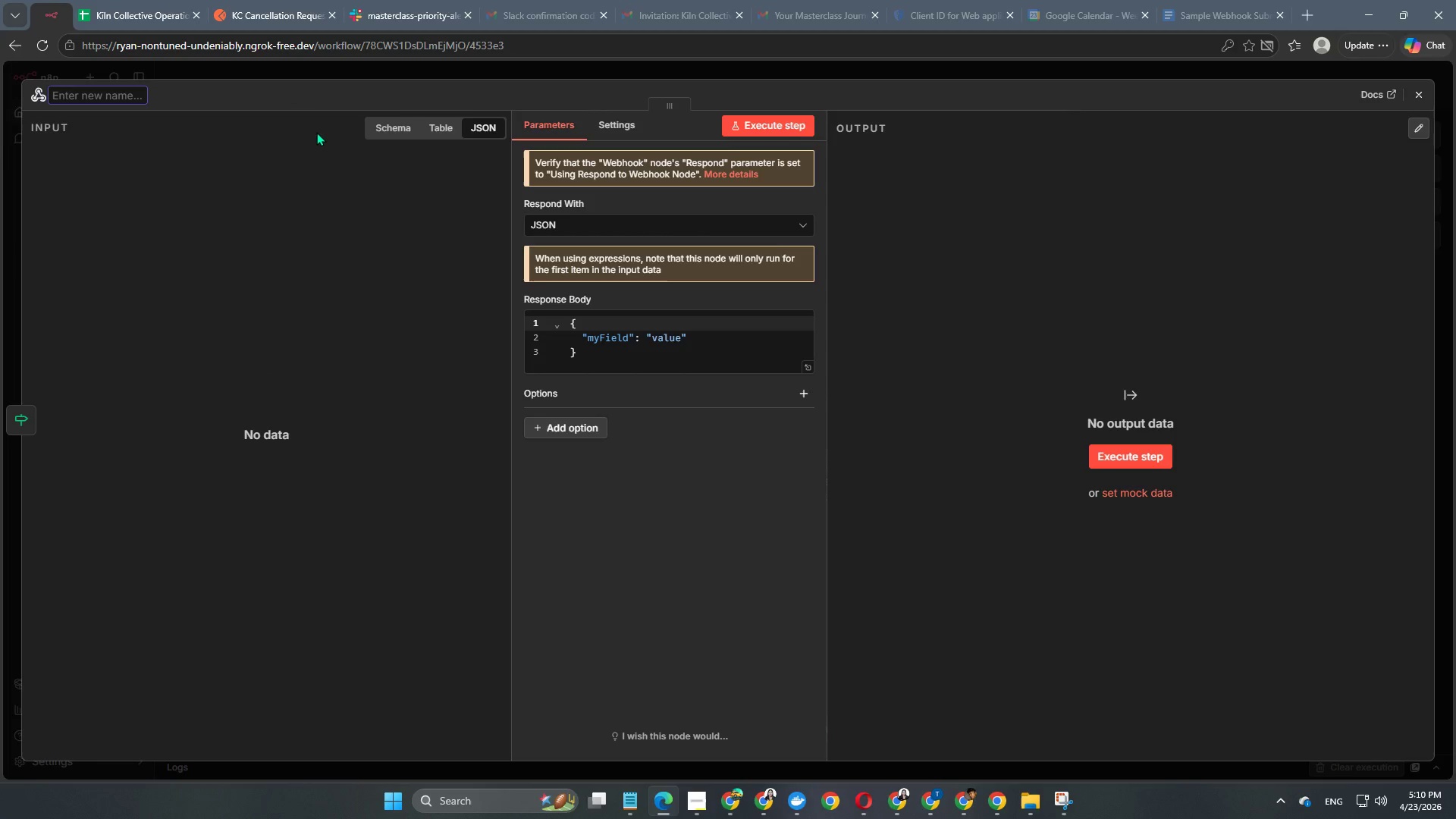 
type(Missing Requiree)
key(Backspace)
type(d Fields Alert)
 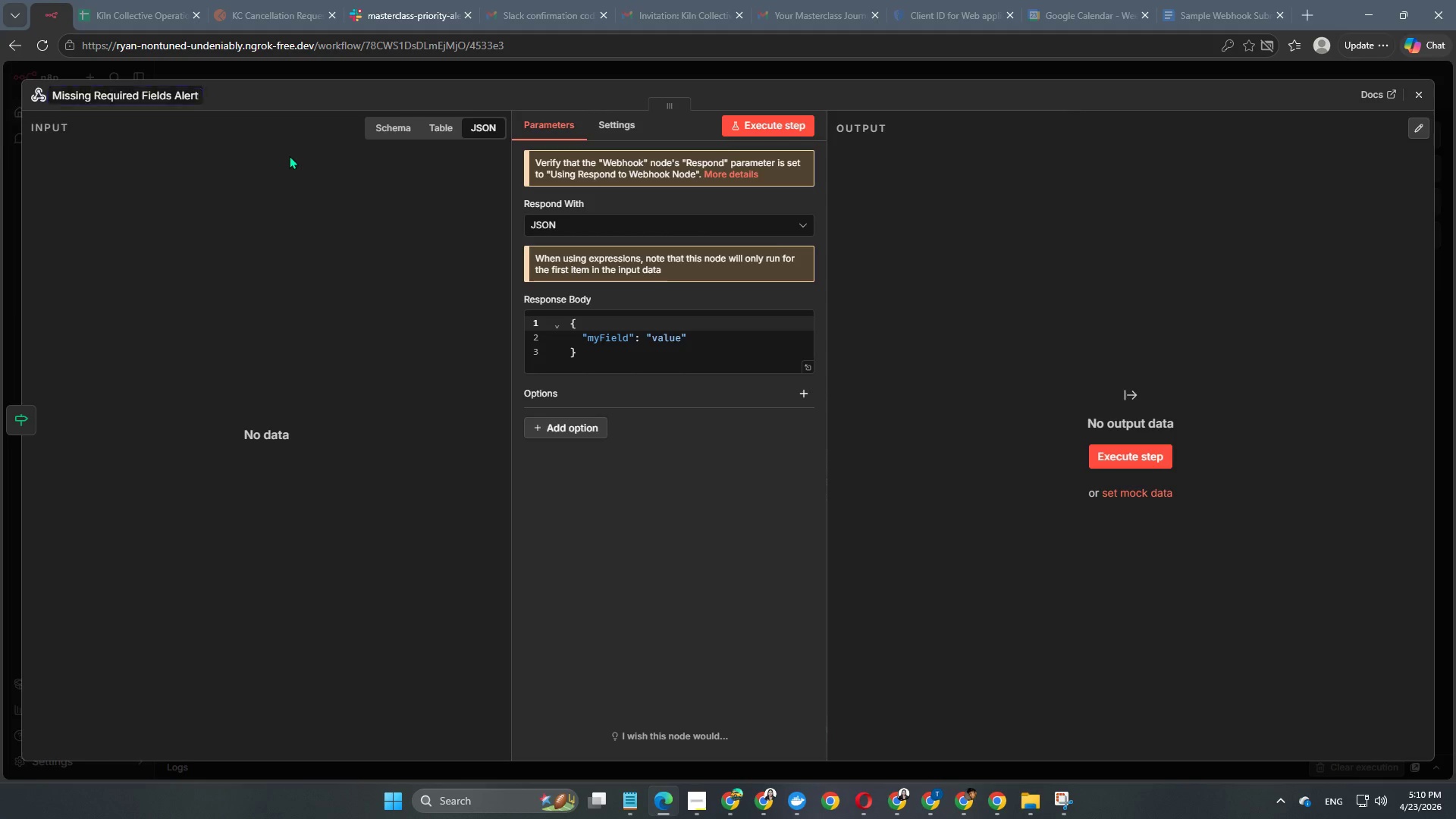 
key(Enter)
 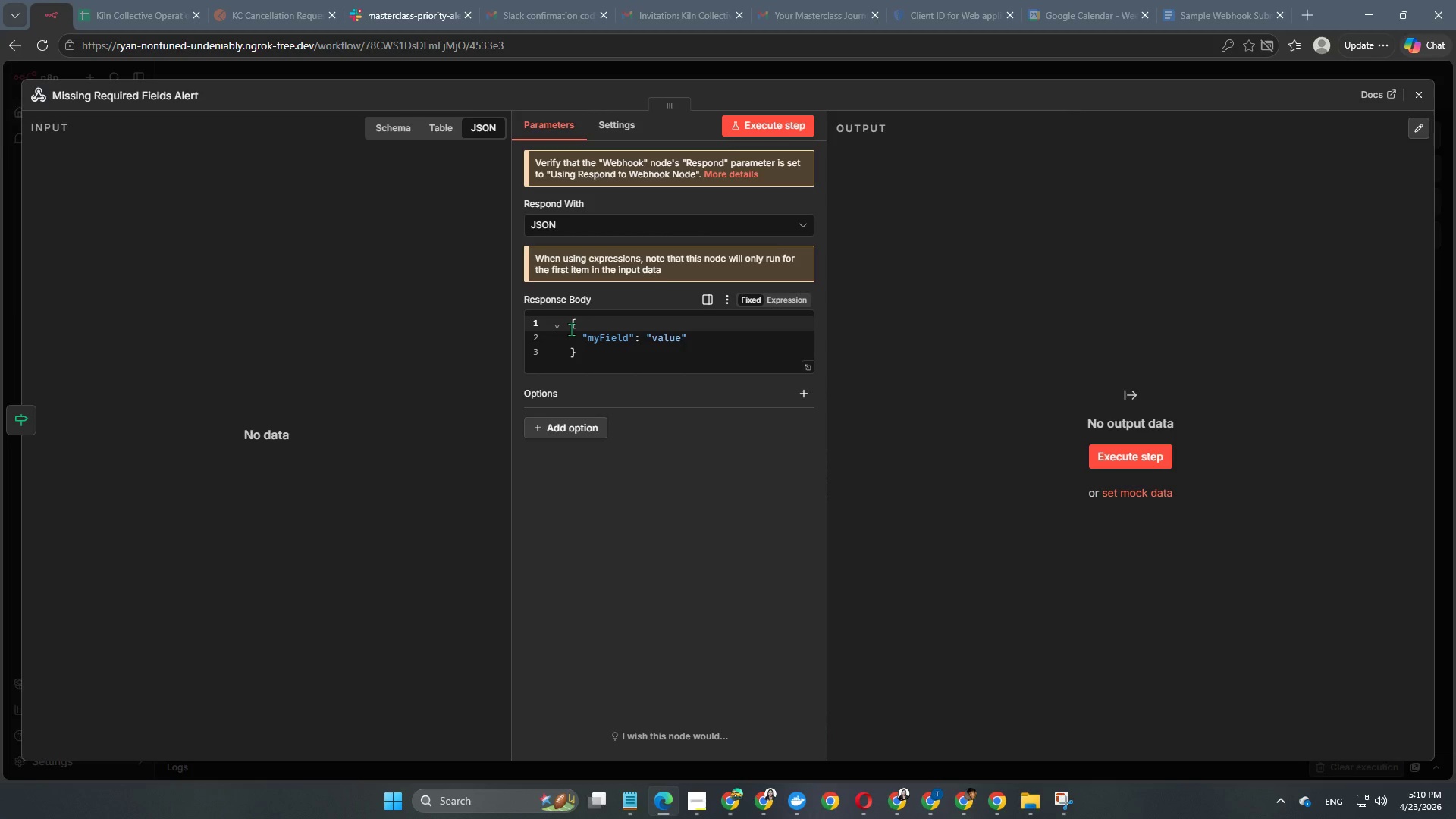 
left_click_drag(start_coordinate=[584, 357], to_coordinate=[563, 314])
 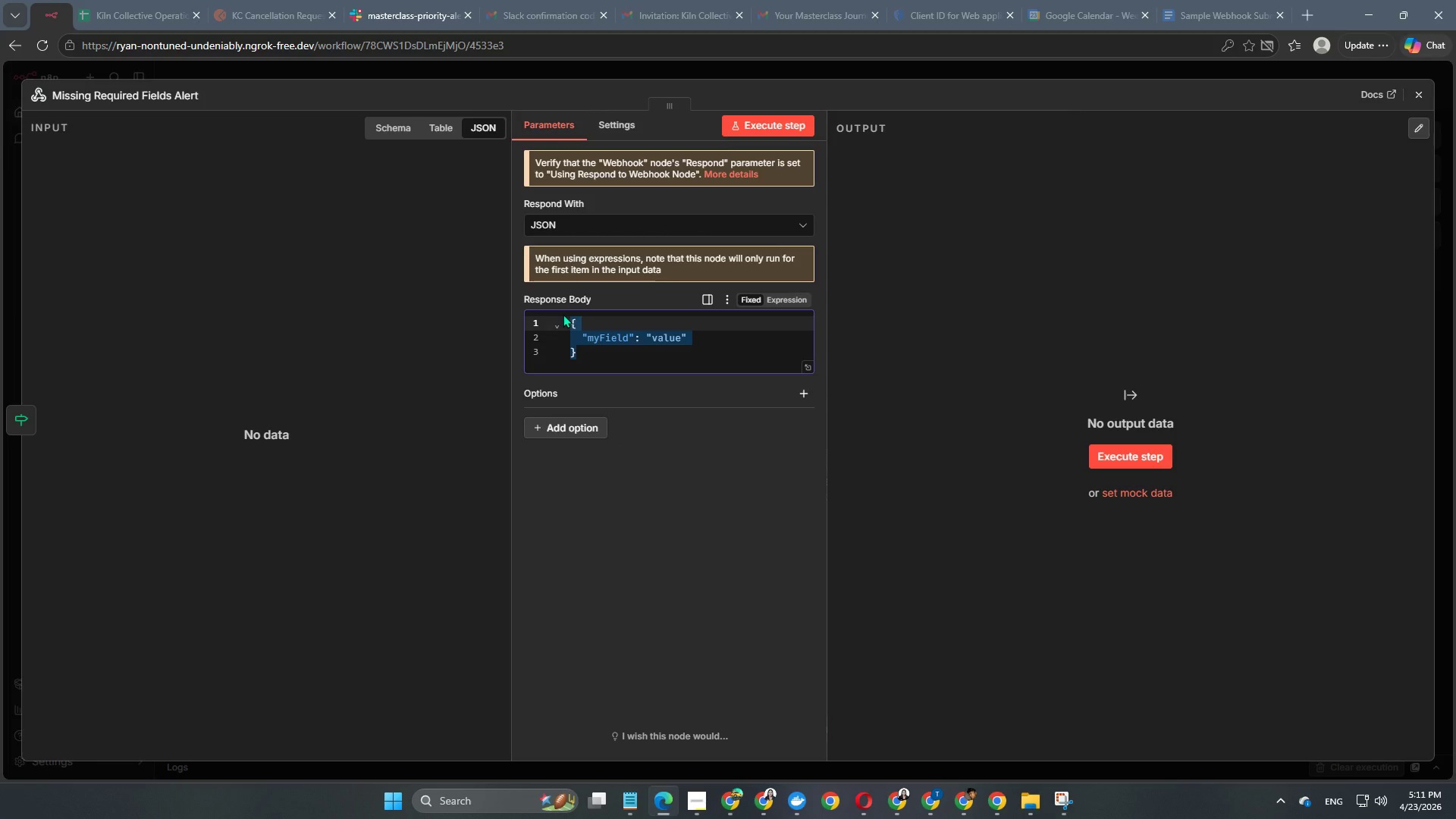 
key(Backspace)
 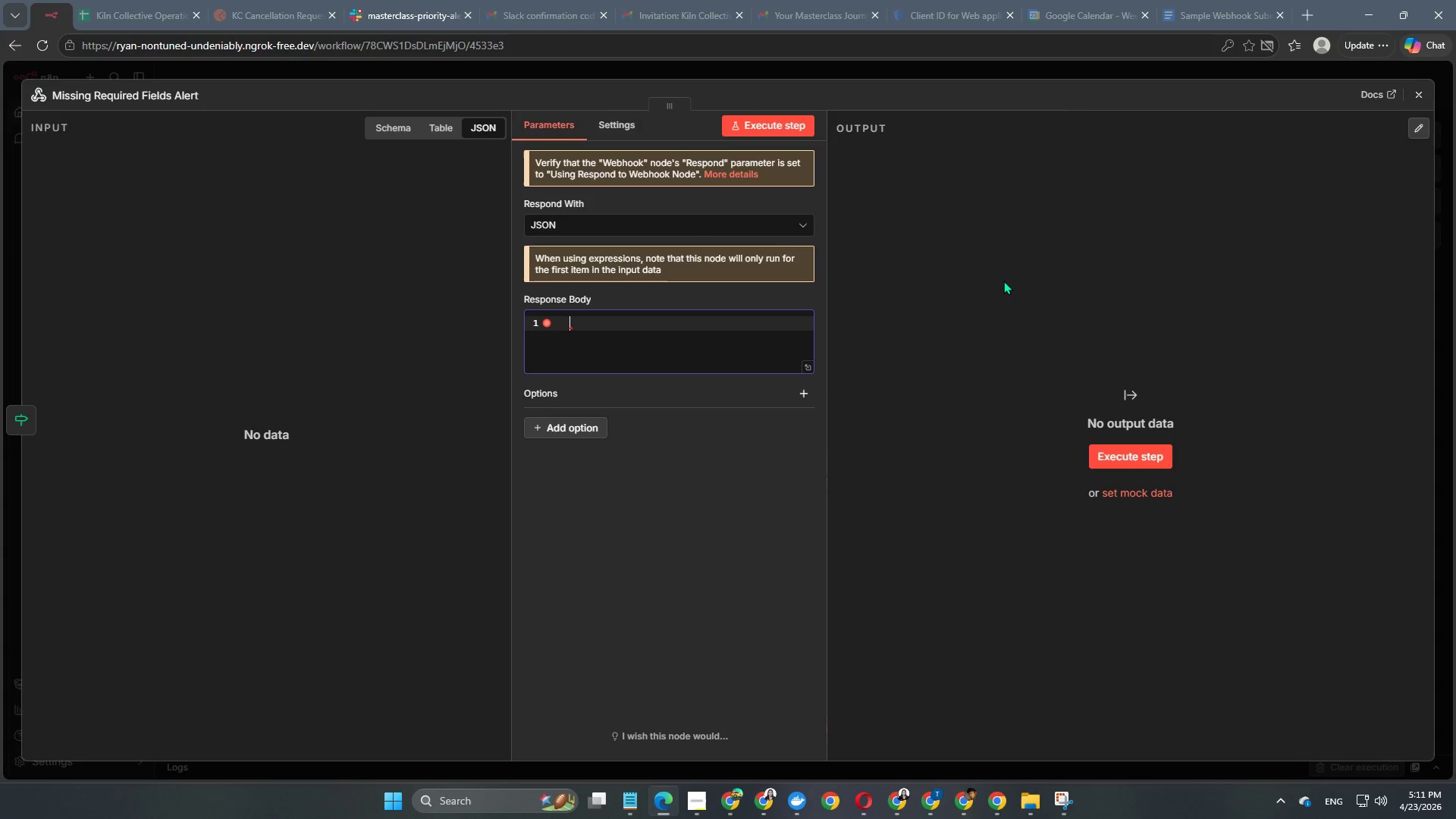 
wait(13.09)
 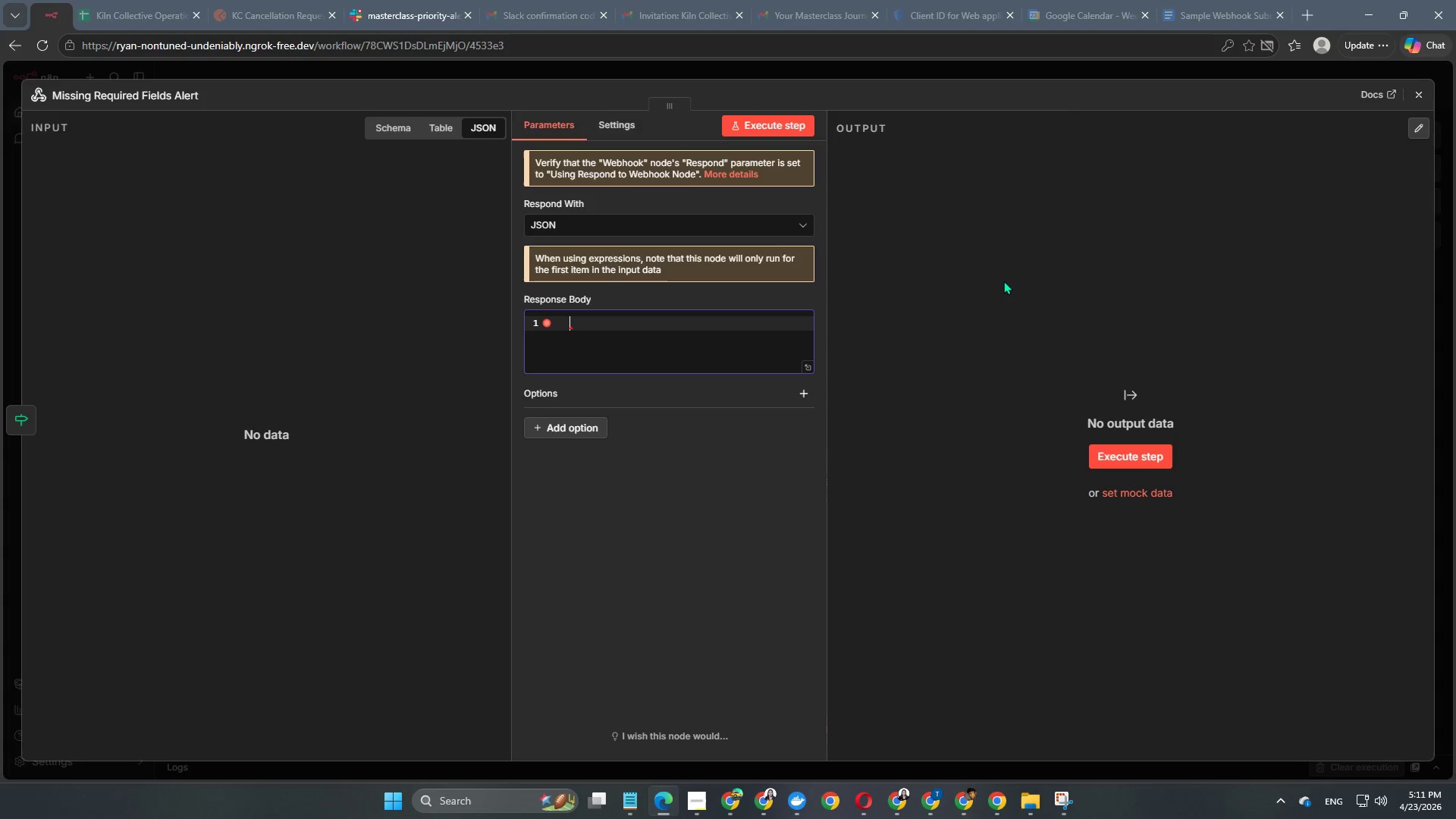 
key(Shift+ShiftRight)
 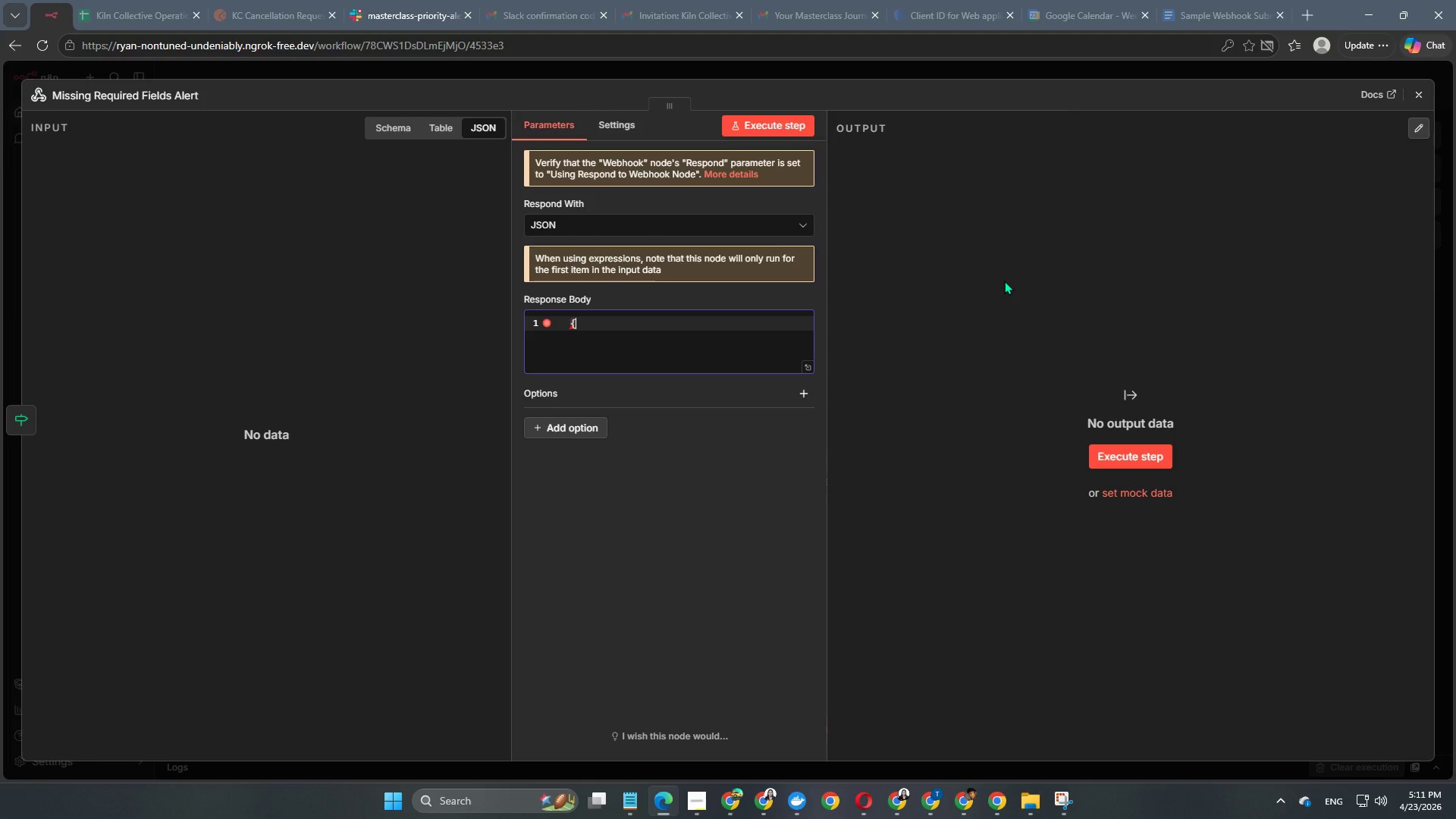 
key(Shift+BracketLeft)
 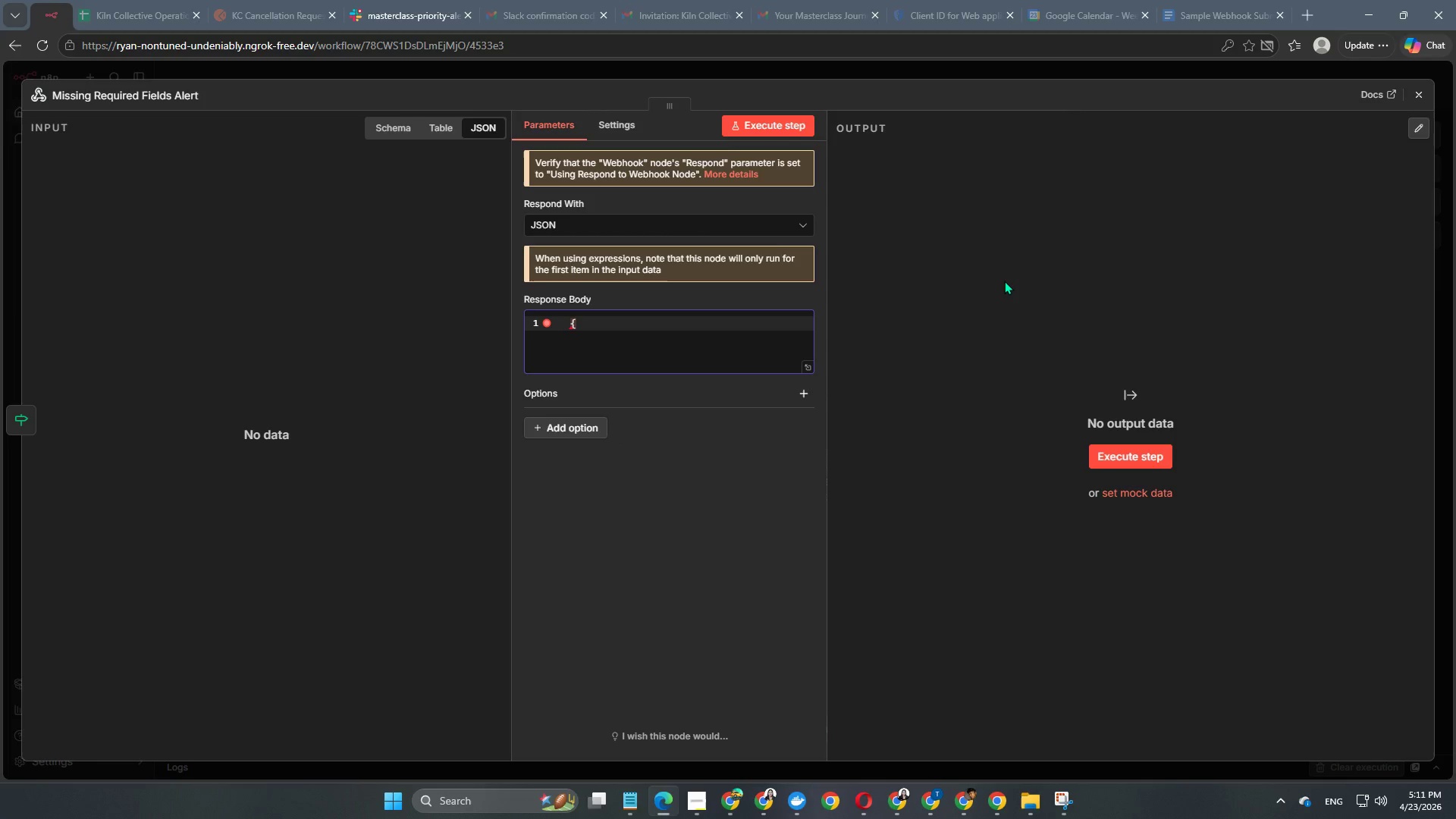 
key(Enter)
 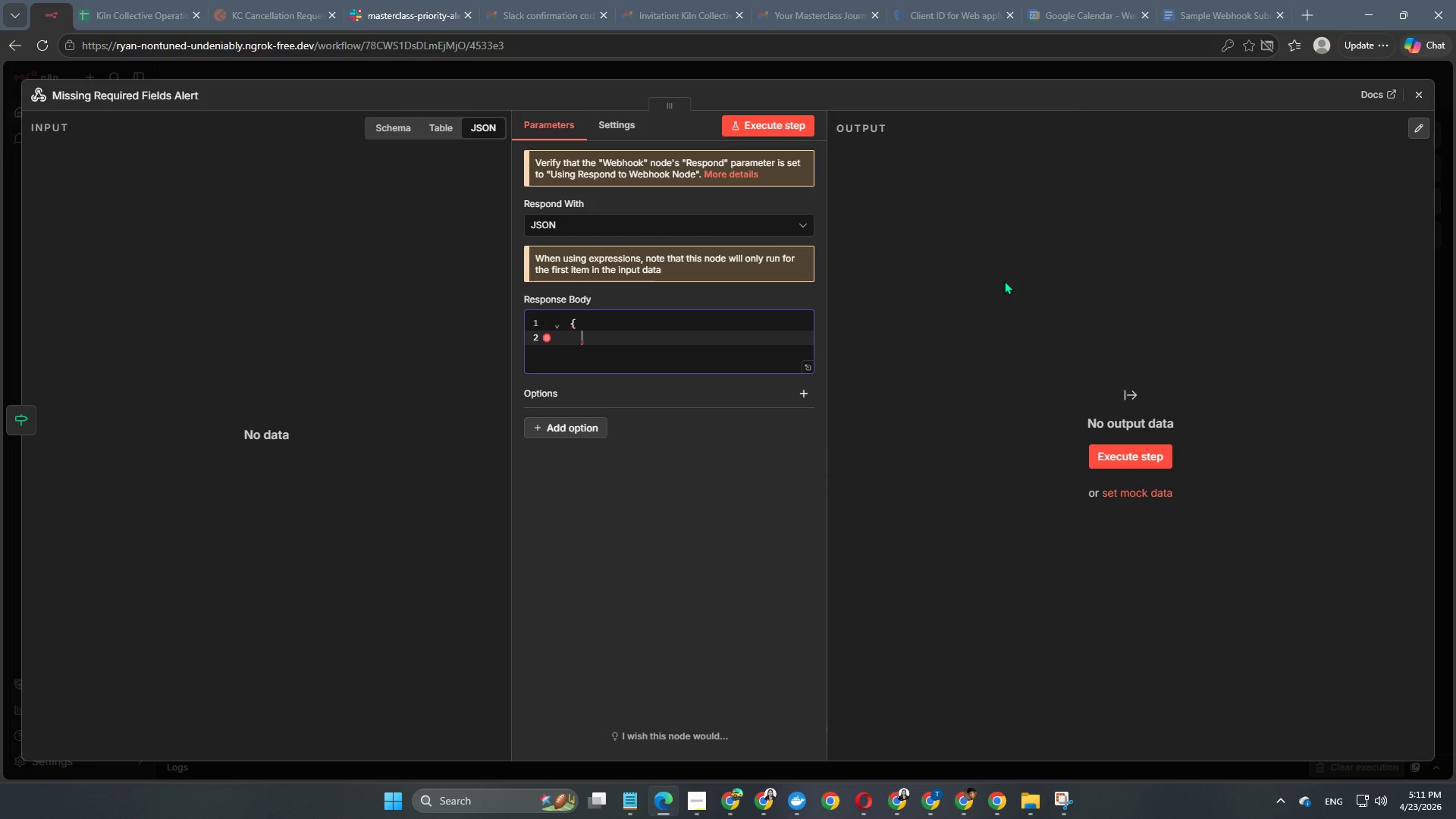 
type("status": "failed",)
 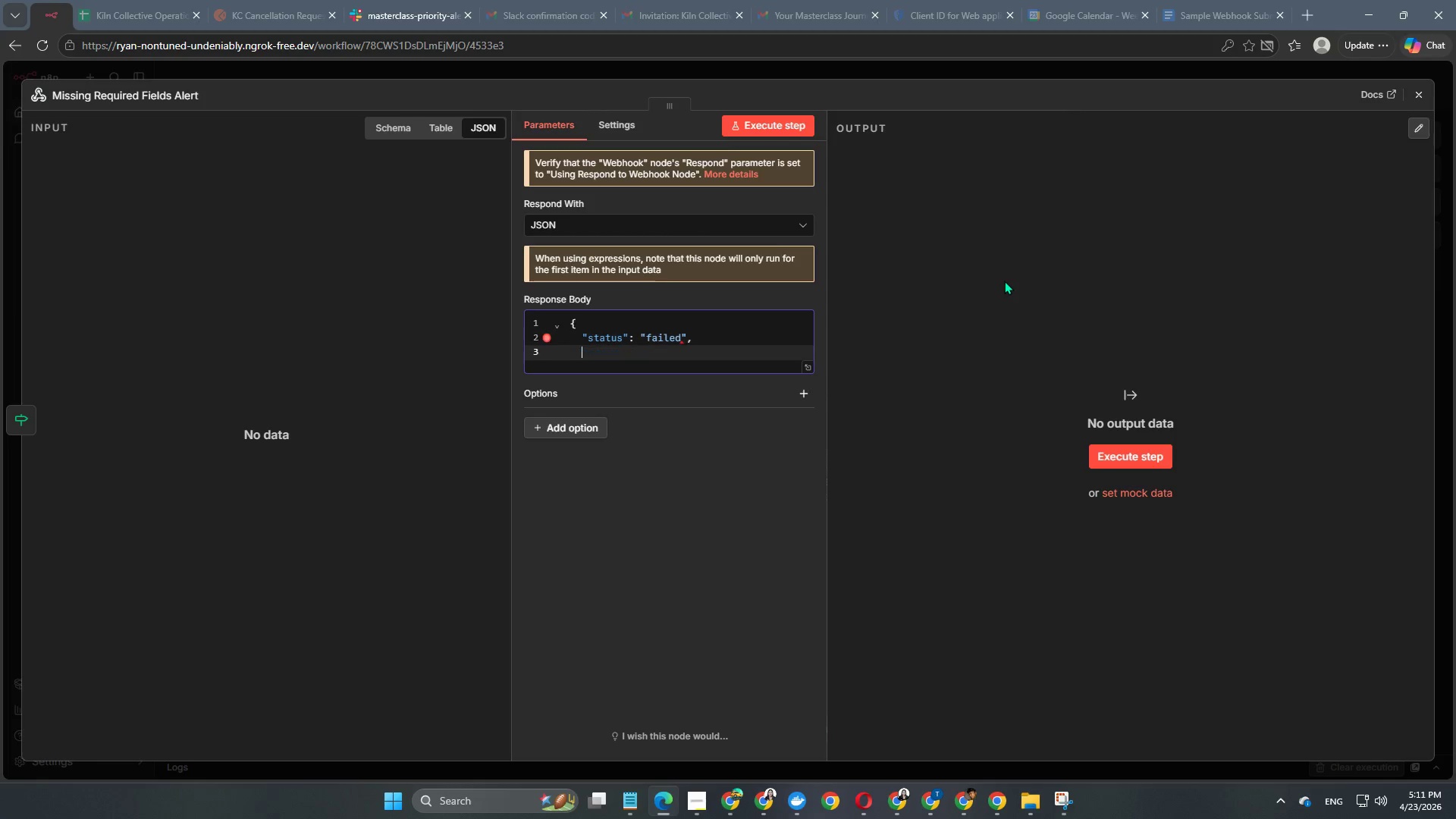 
key(Enter)
 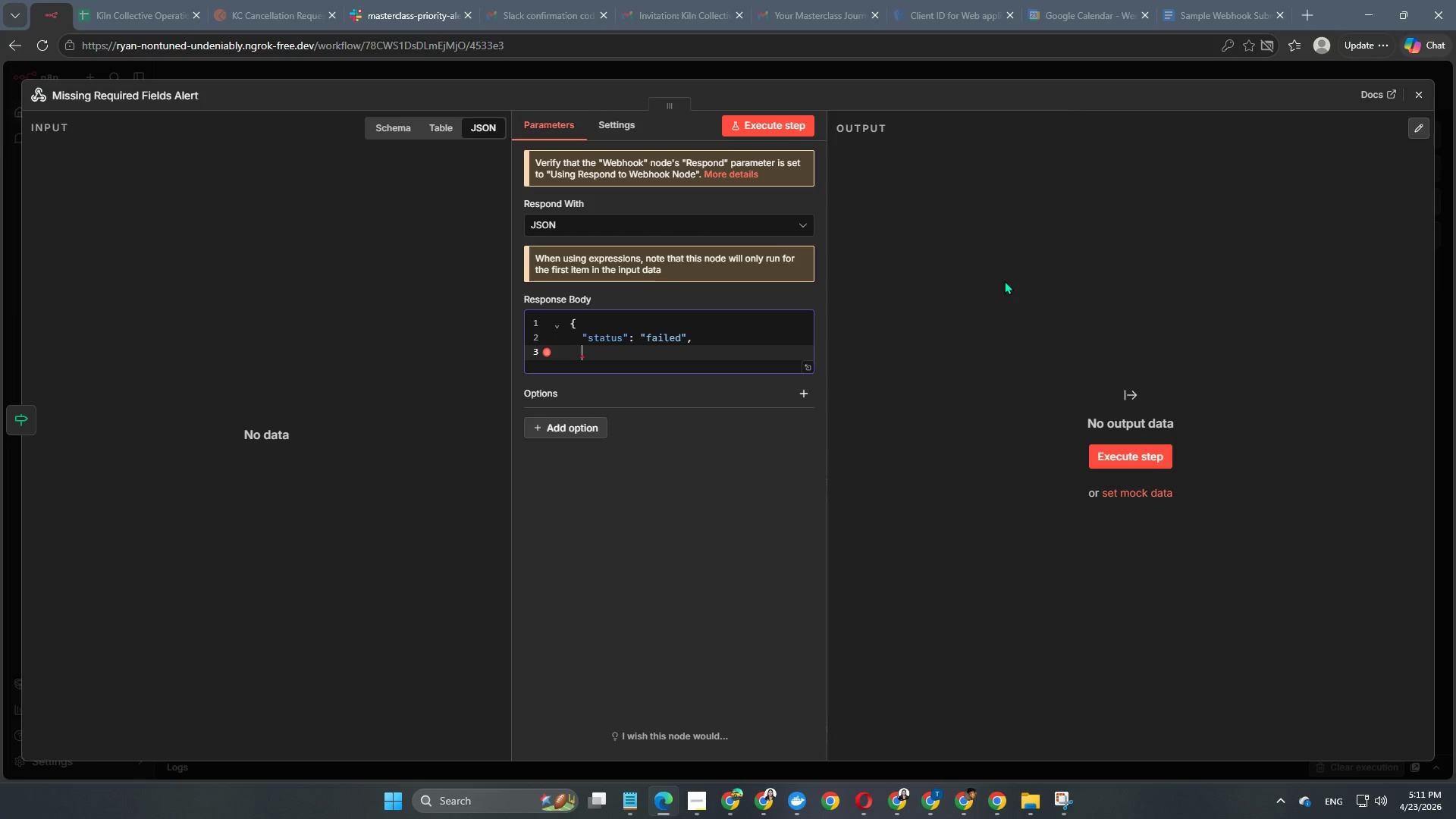 
wait(7.83)
 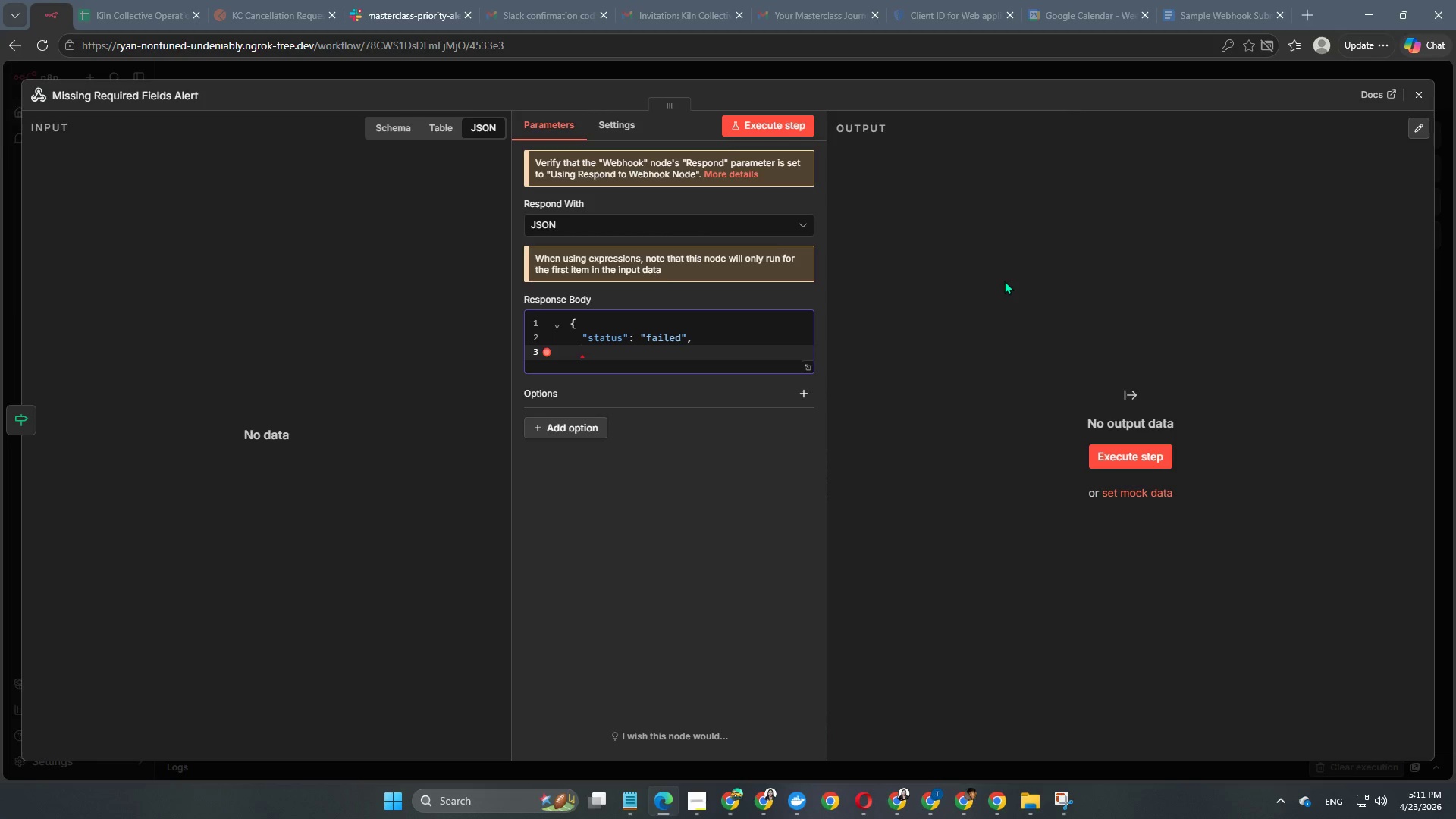 
type("message": )
 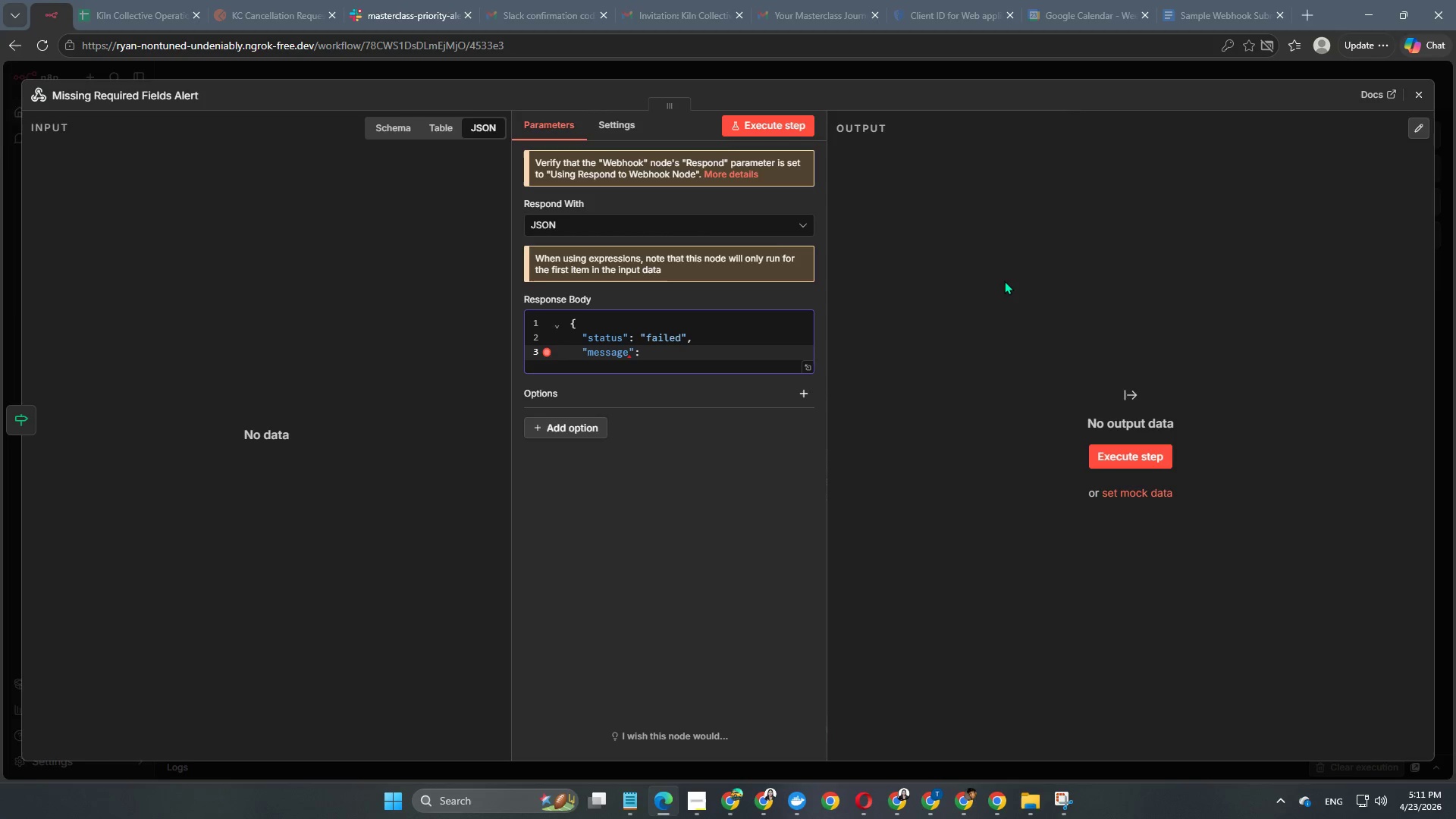 
left_click([138, 0])
 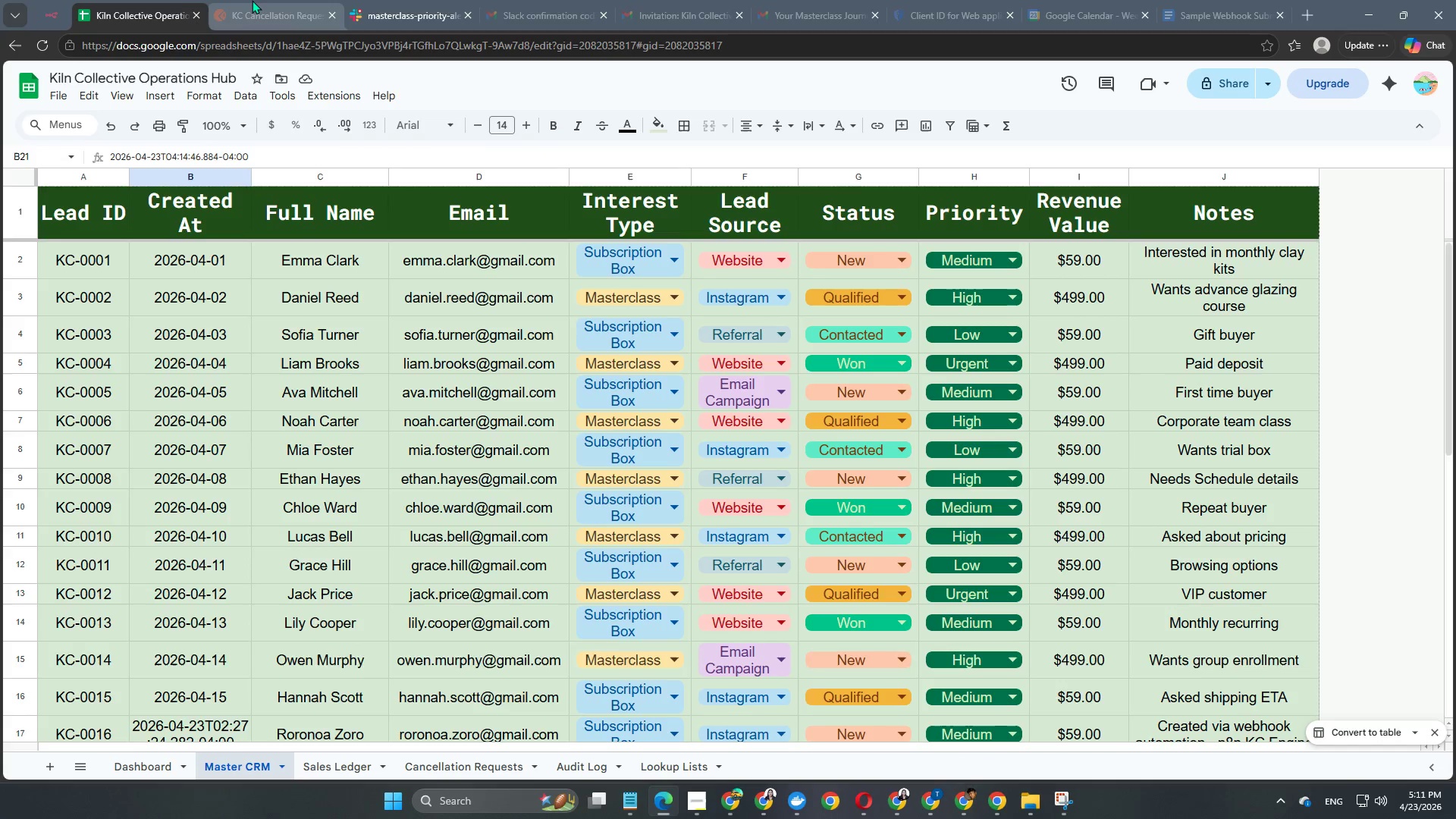 
left_click([235, 0])
 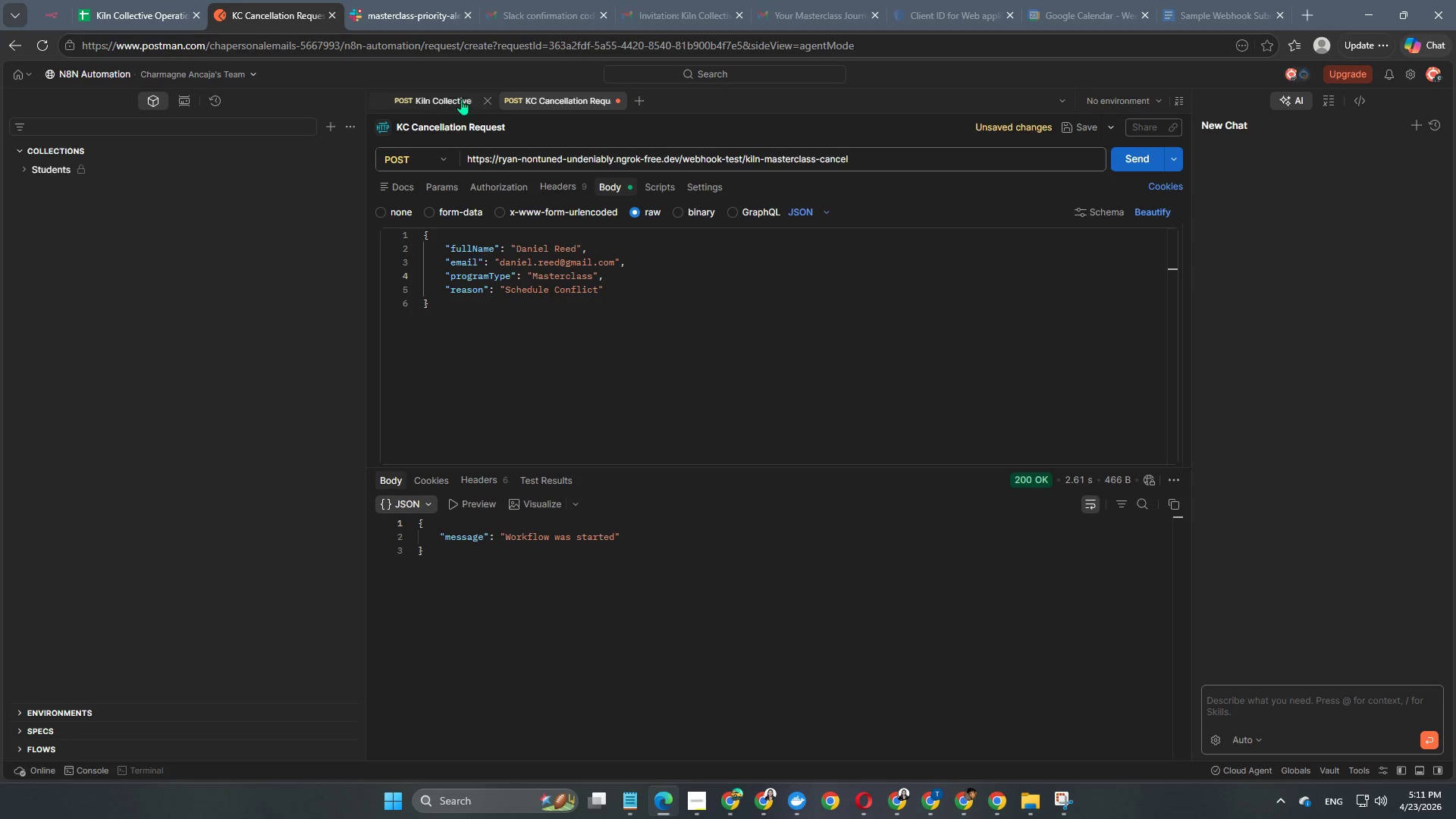 
left_click([427, 101])
 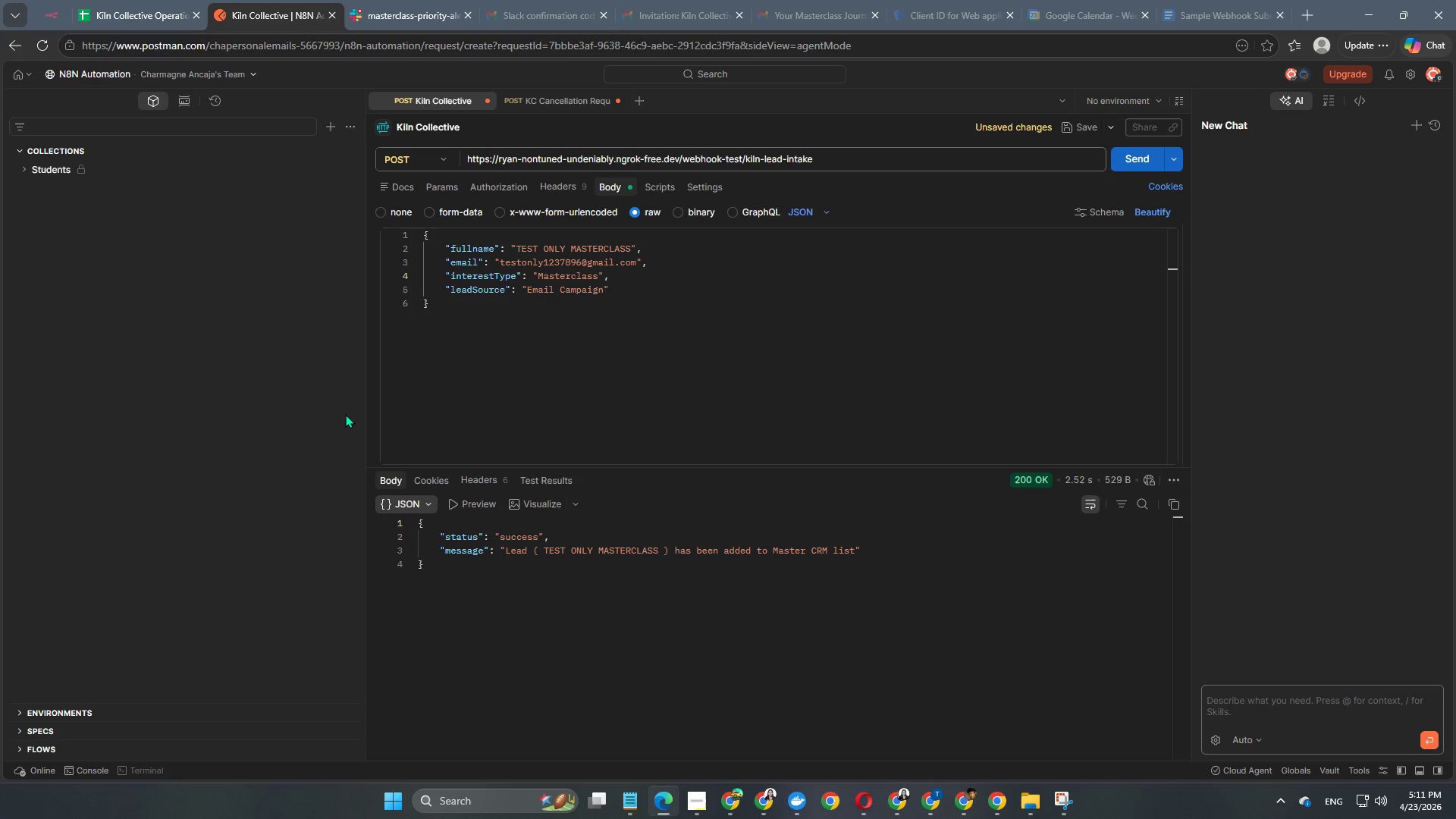 
left_click([45, 12])
 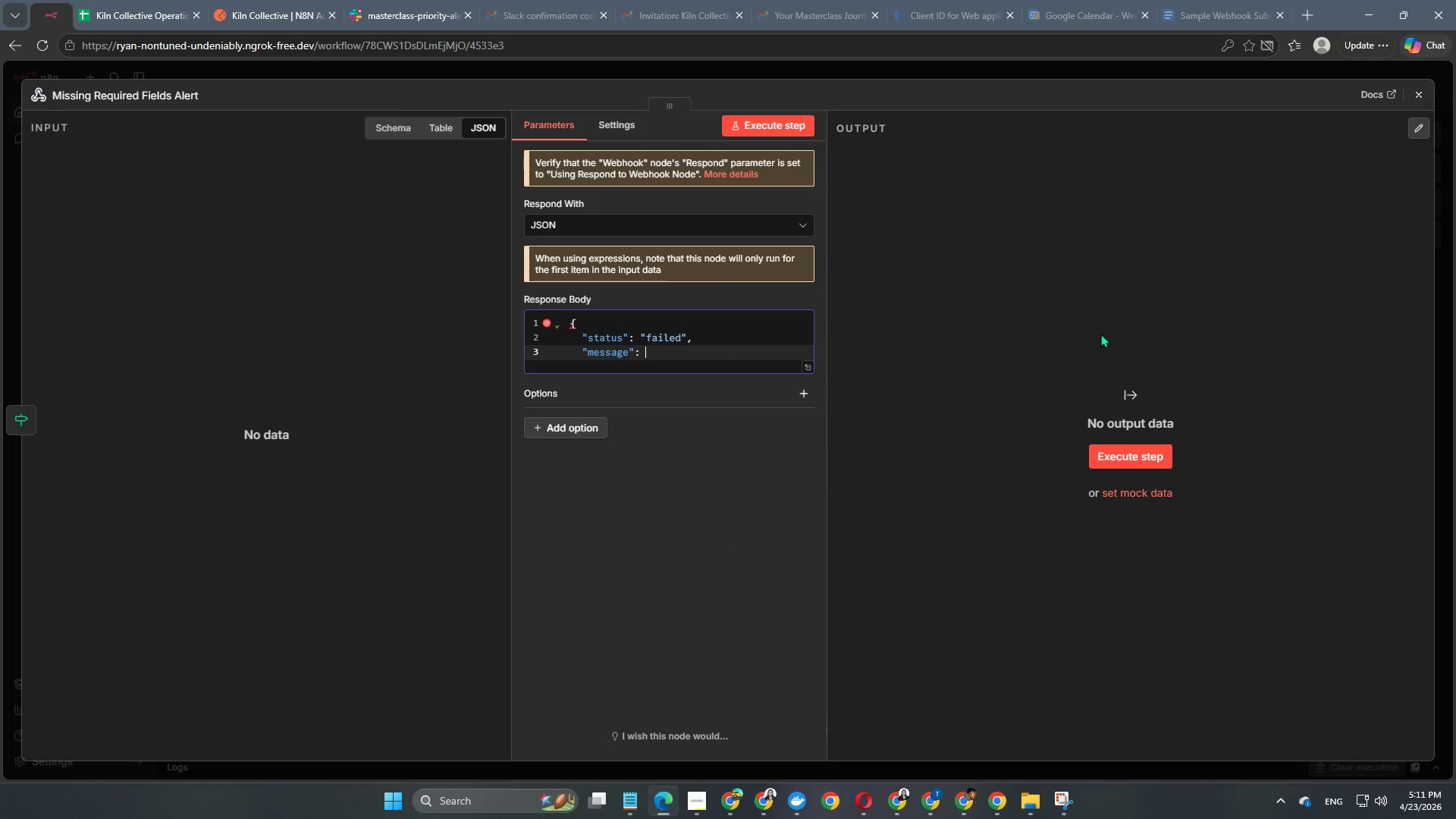 
type("missin)
key(Backspace)
key(Backspace)
type(required fileds)
key(Backspace)
key(Backspace)
key(Backspace)
key(Backspace)
type(elds are missing. Please res)
key(Backspace)
type(-submit your data.")
 